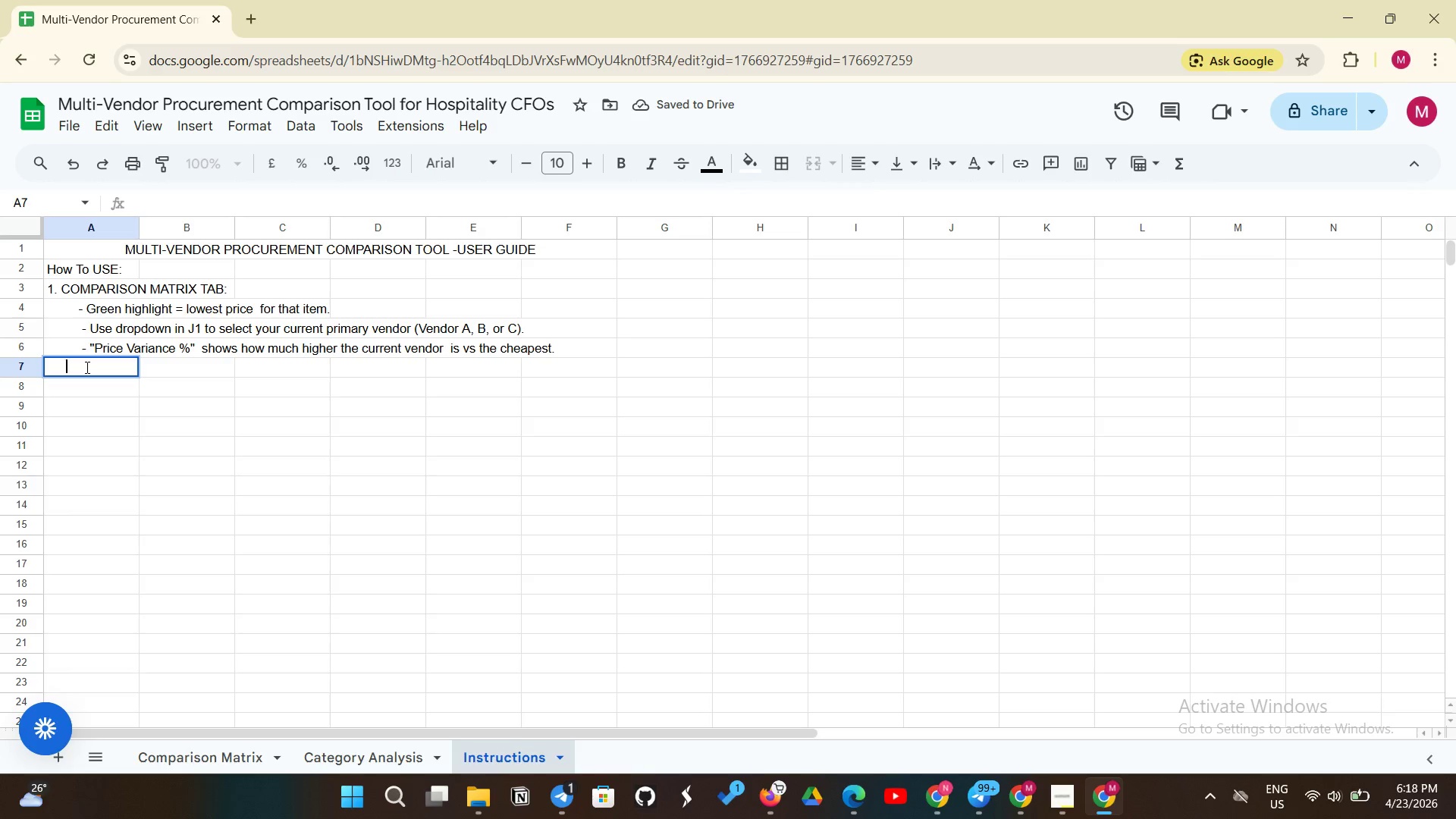 
key(Space)
 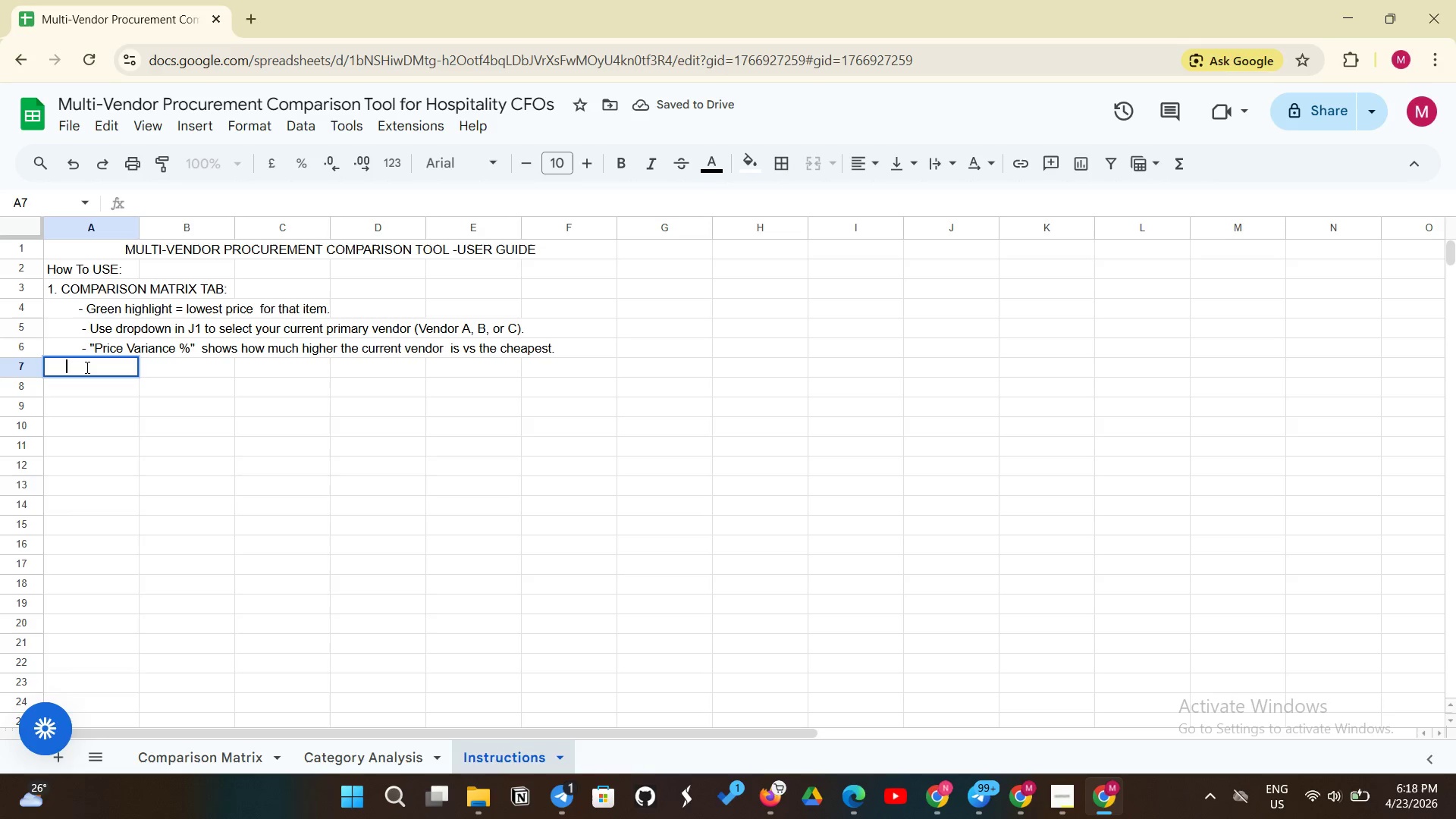 
key(Space)
 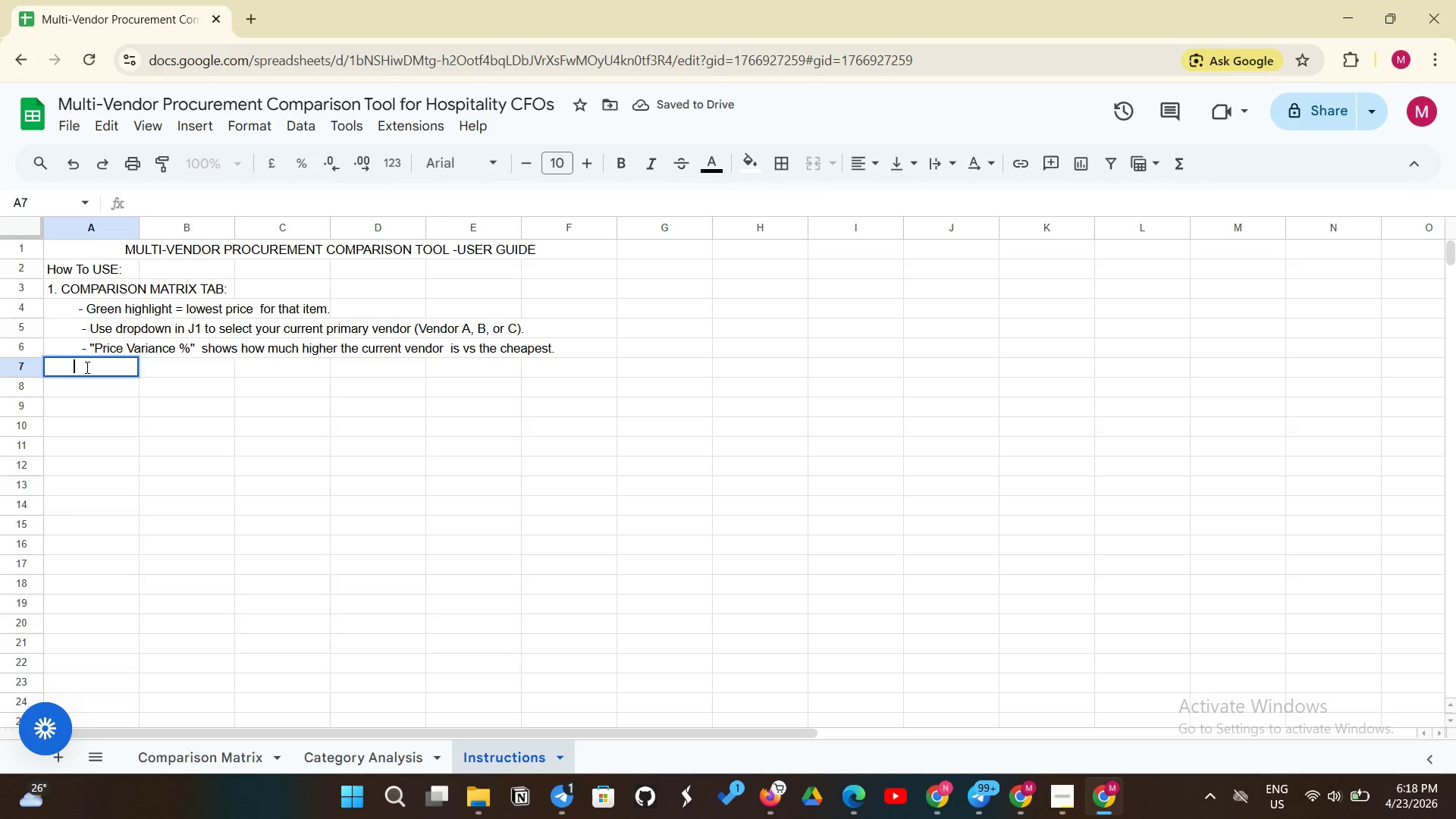 
key(Space)
 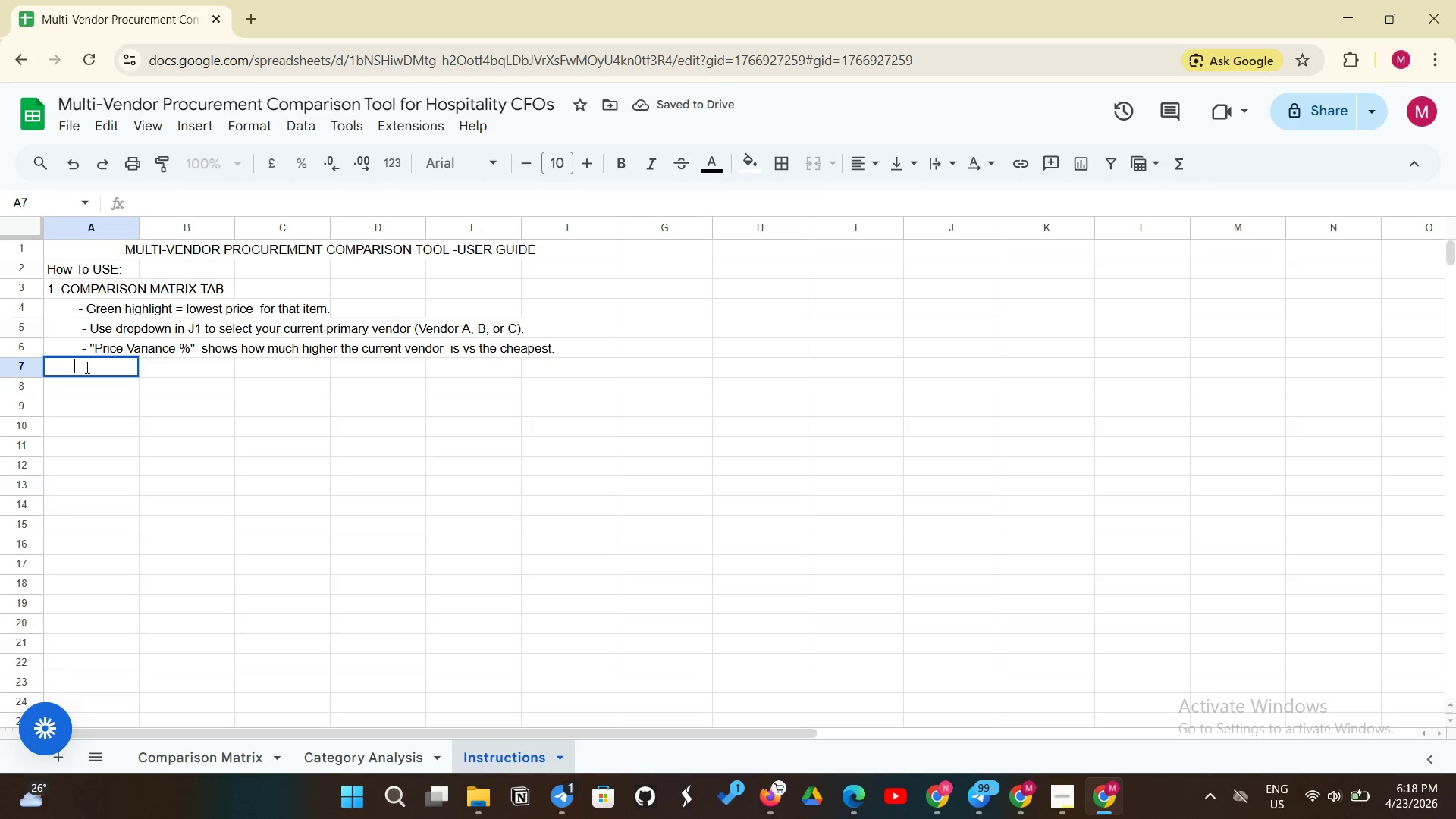 
key(Space)
 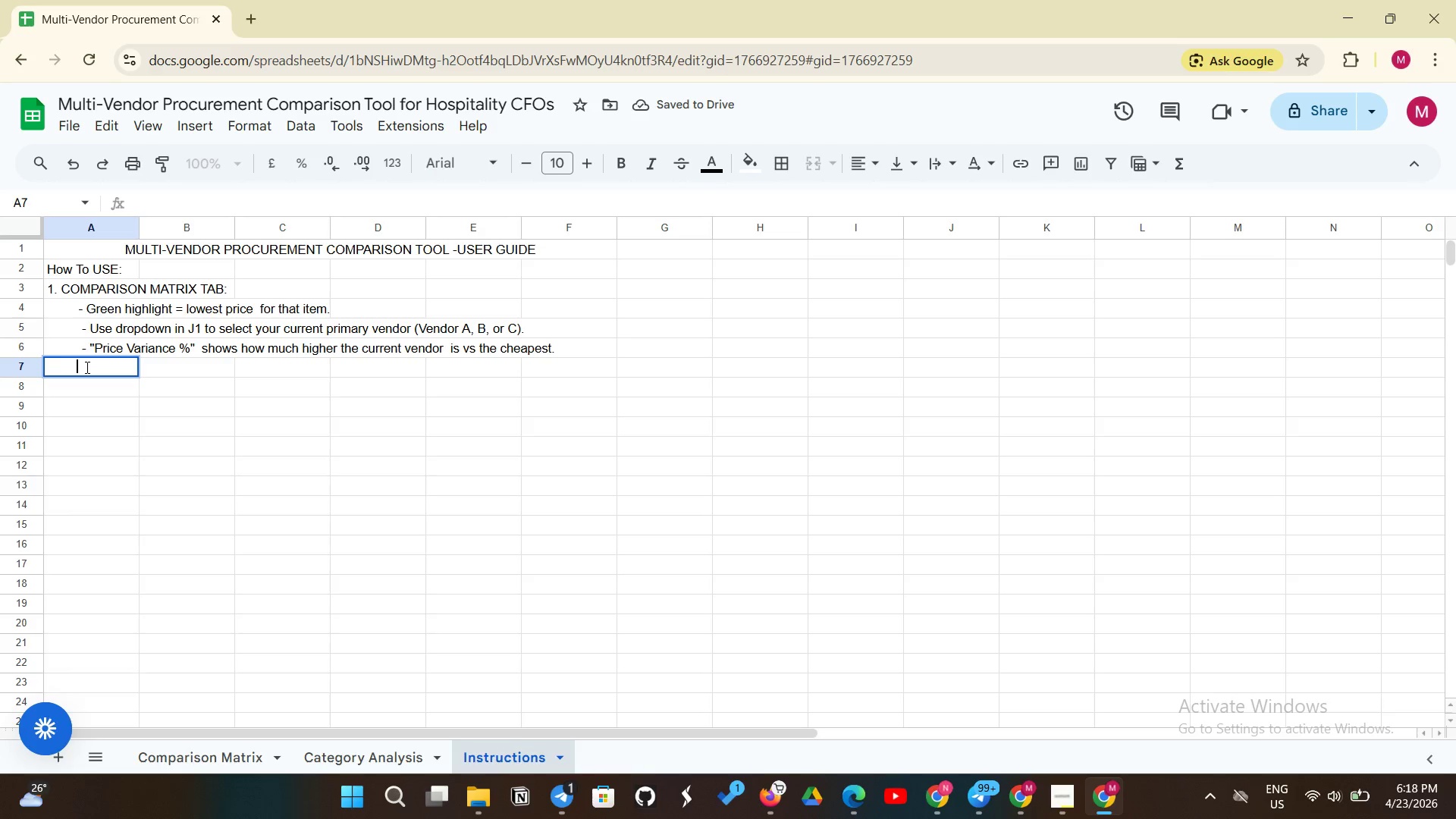 
key(Space)
 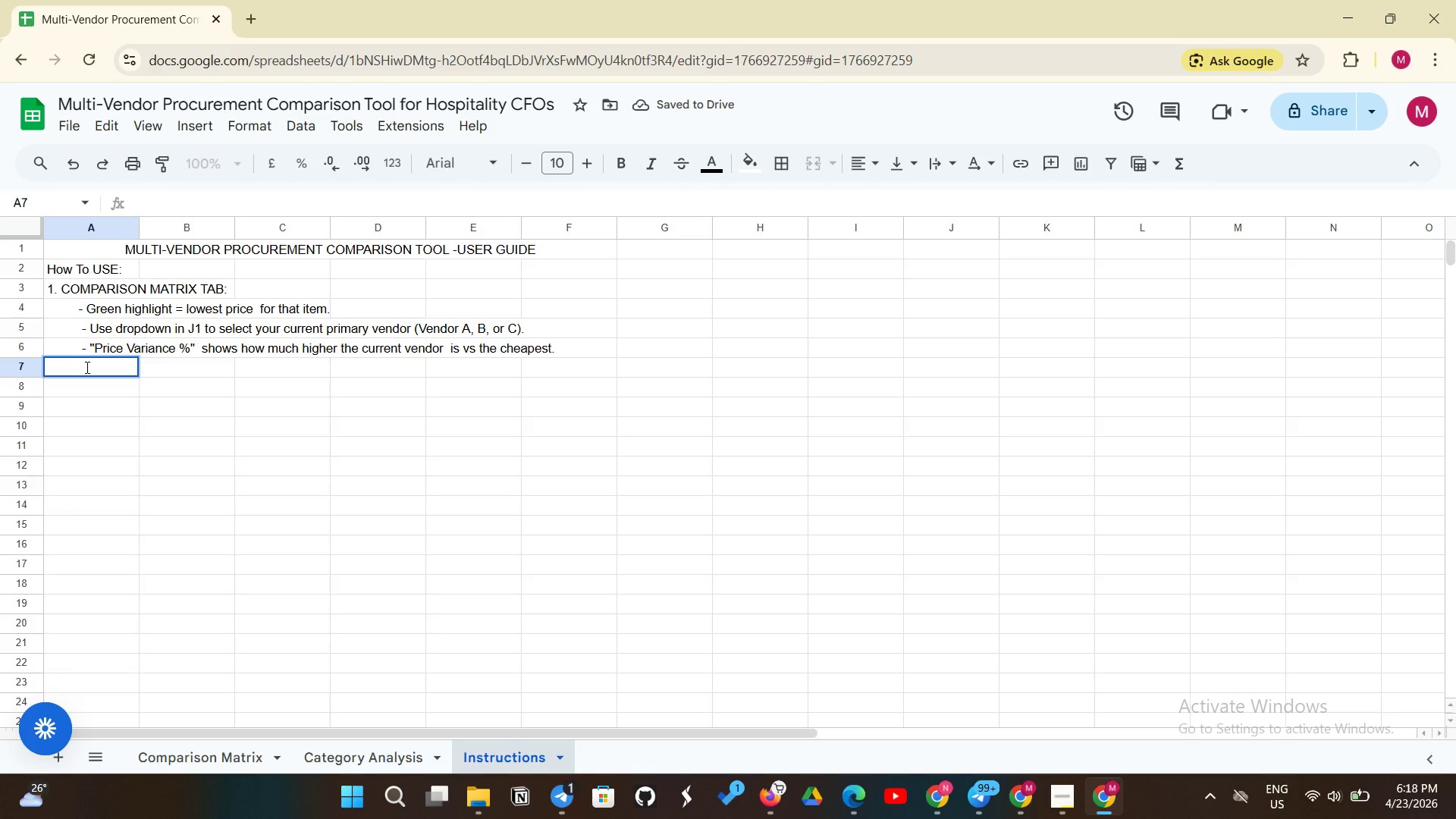 
key(Minus)
 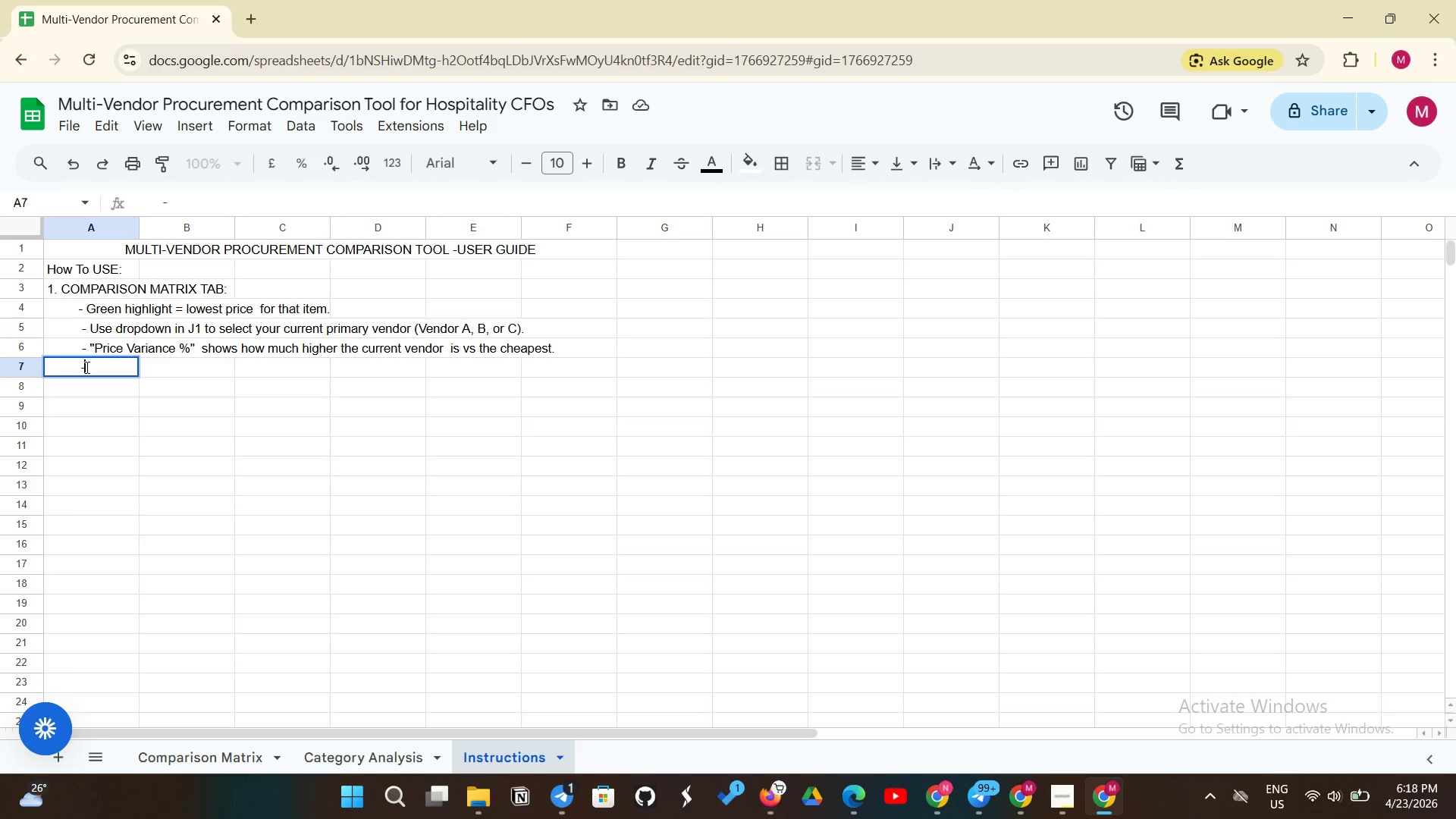 
key(Space)
 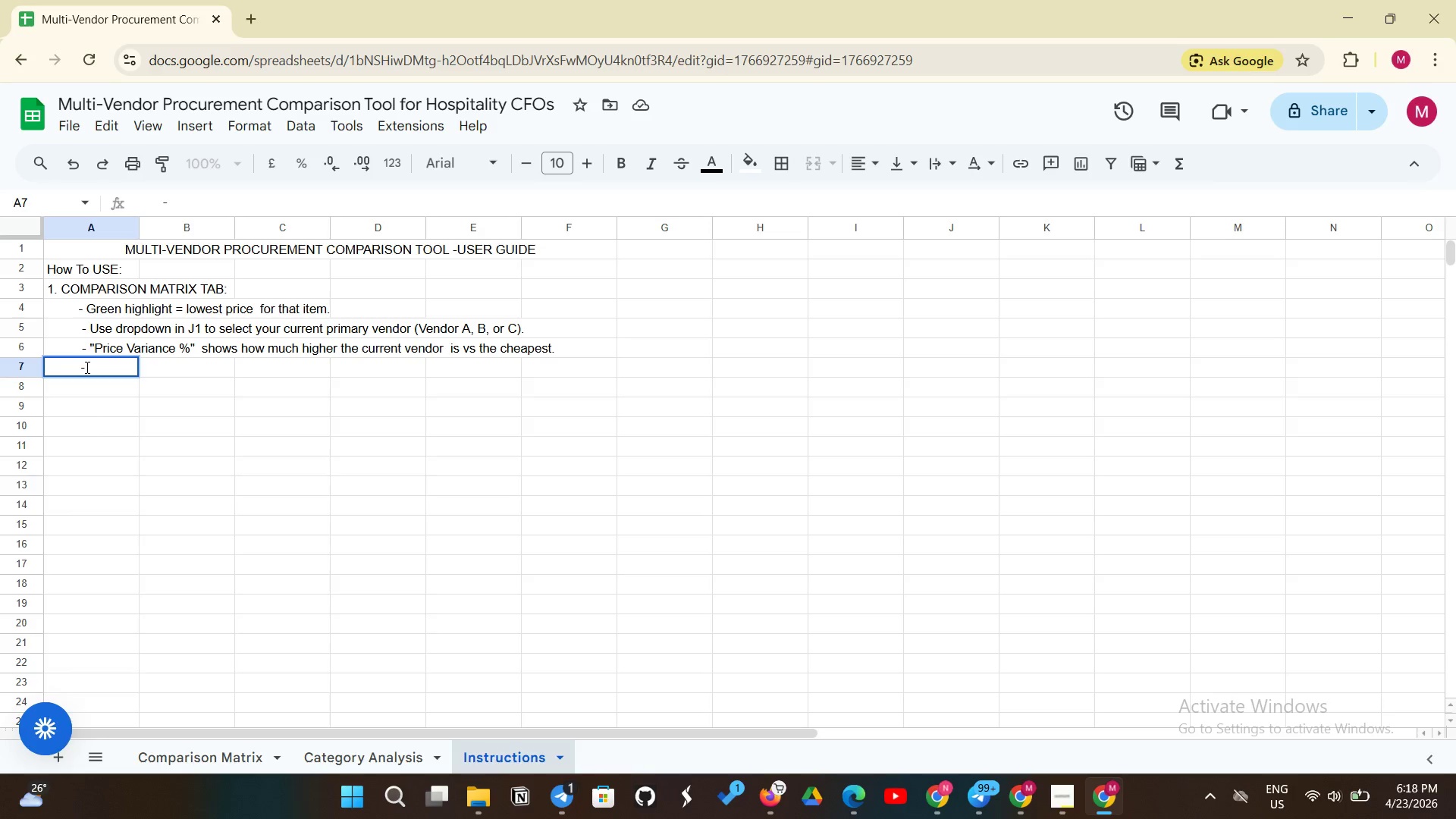 
key(Shift+Quote)
 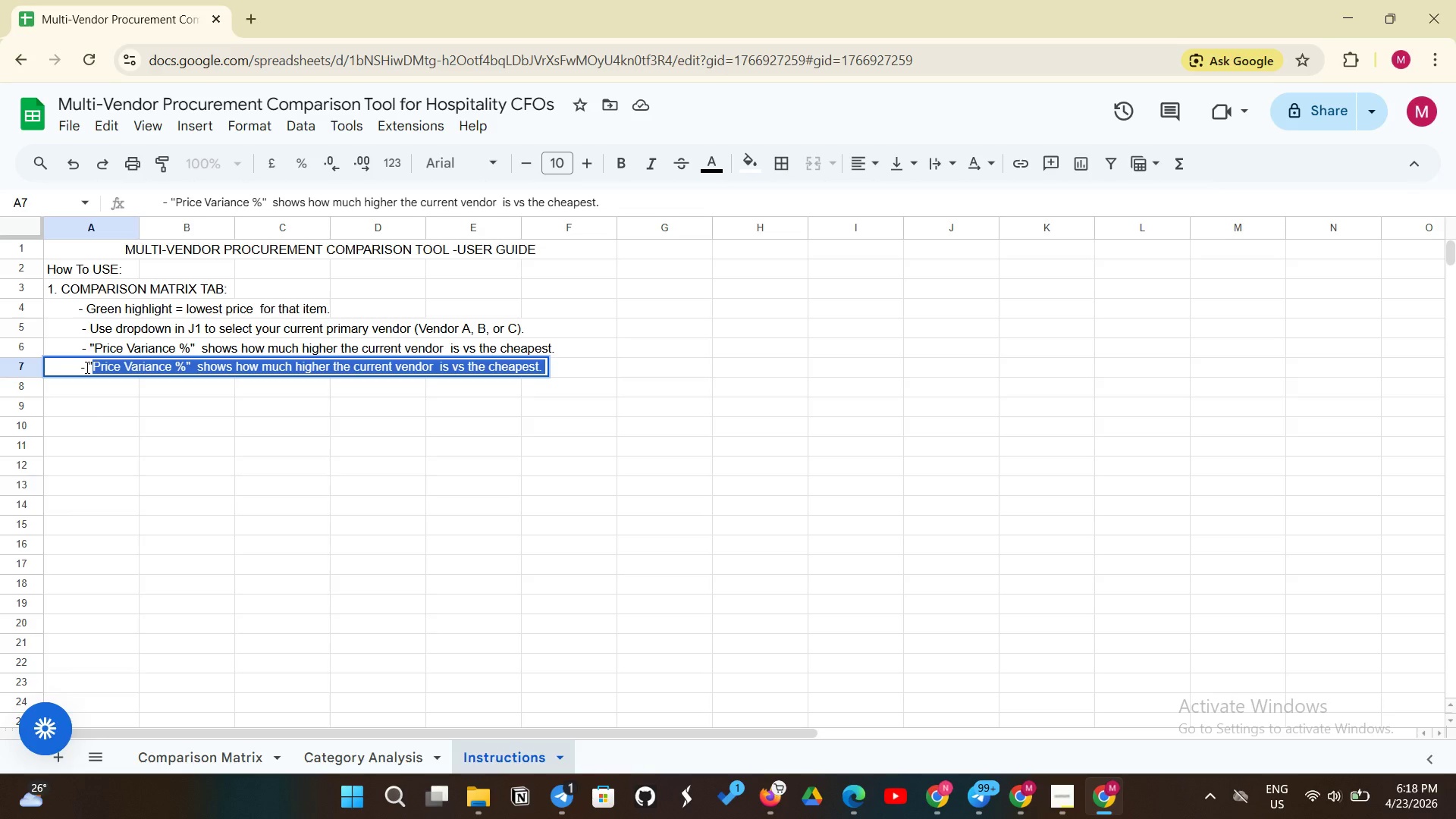 
wait(8.73)
 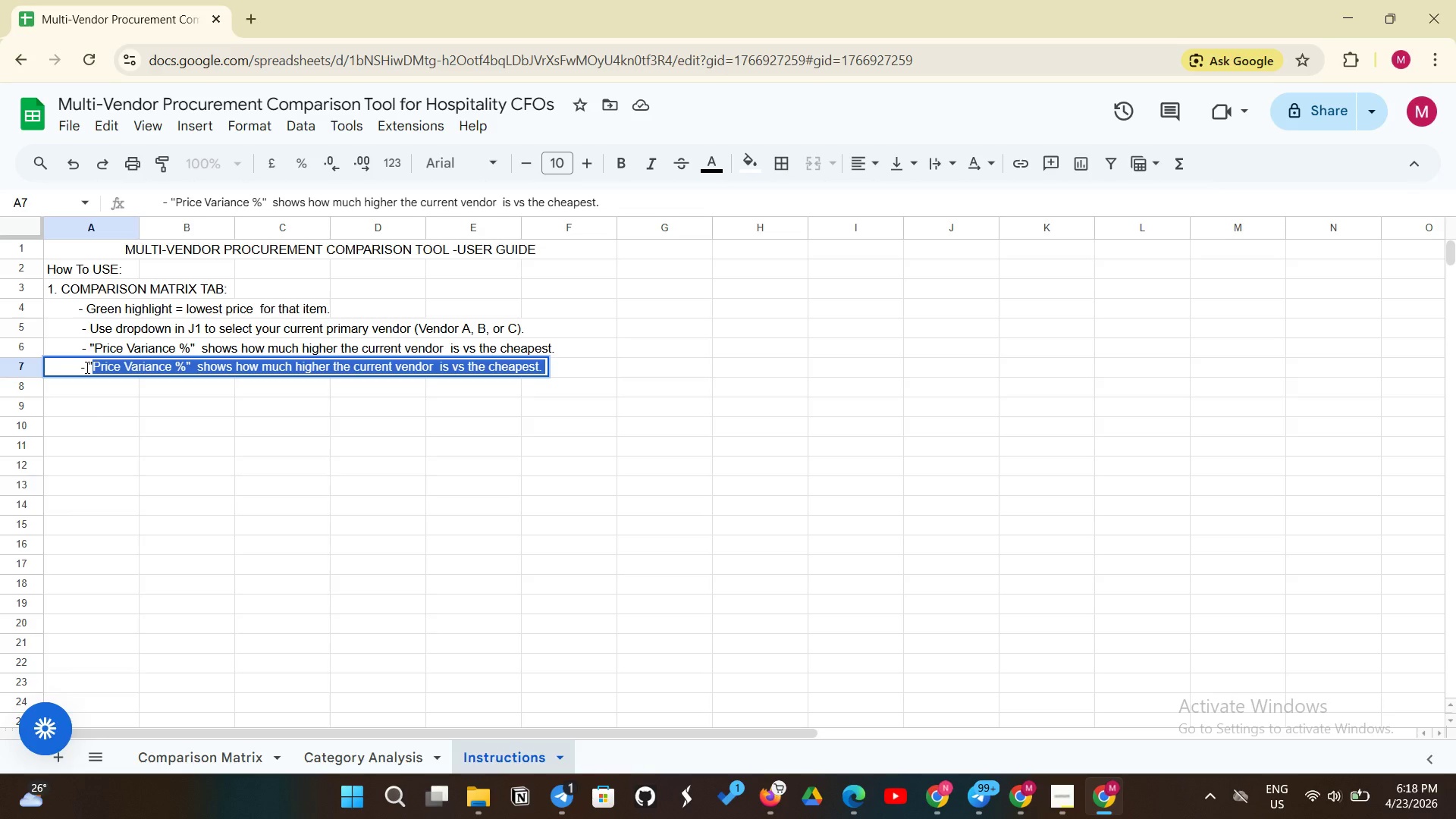 
type(Potential )
 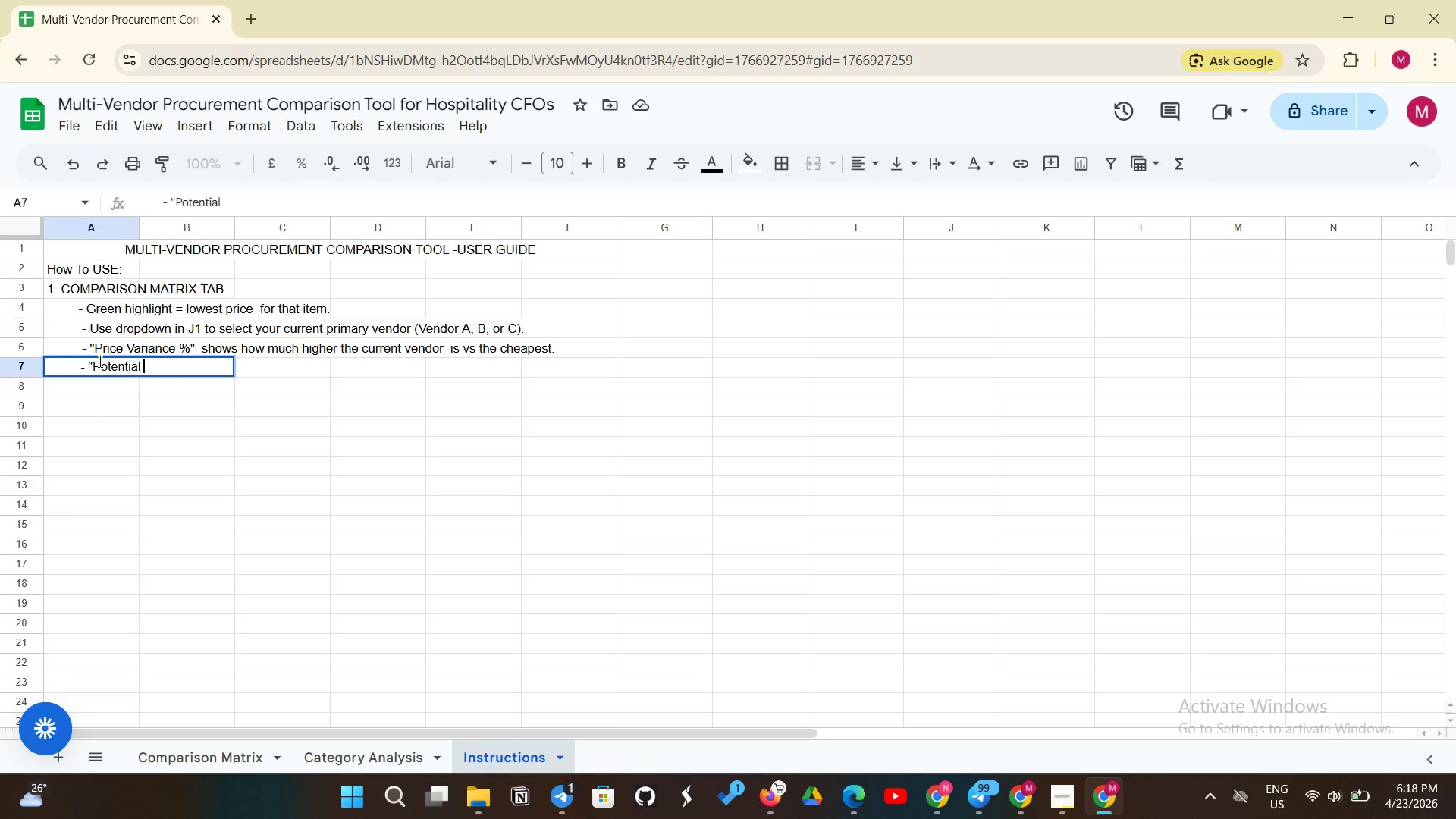 
wait(5.77)
 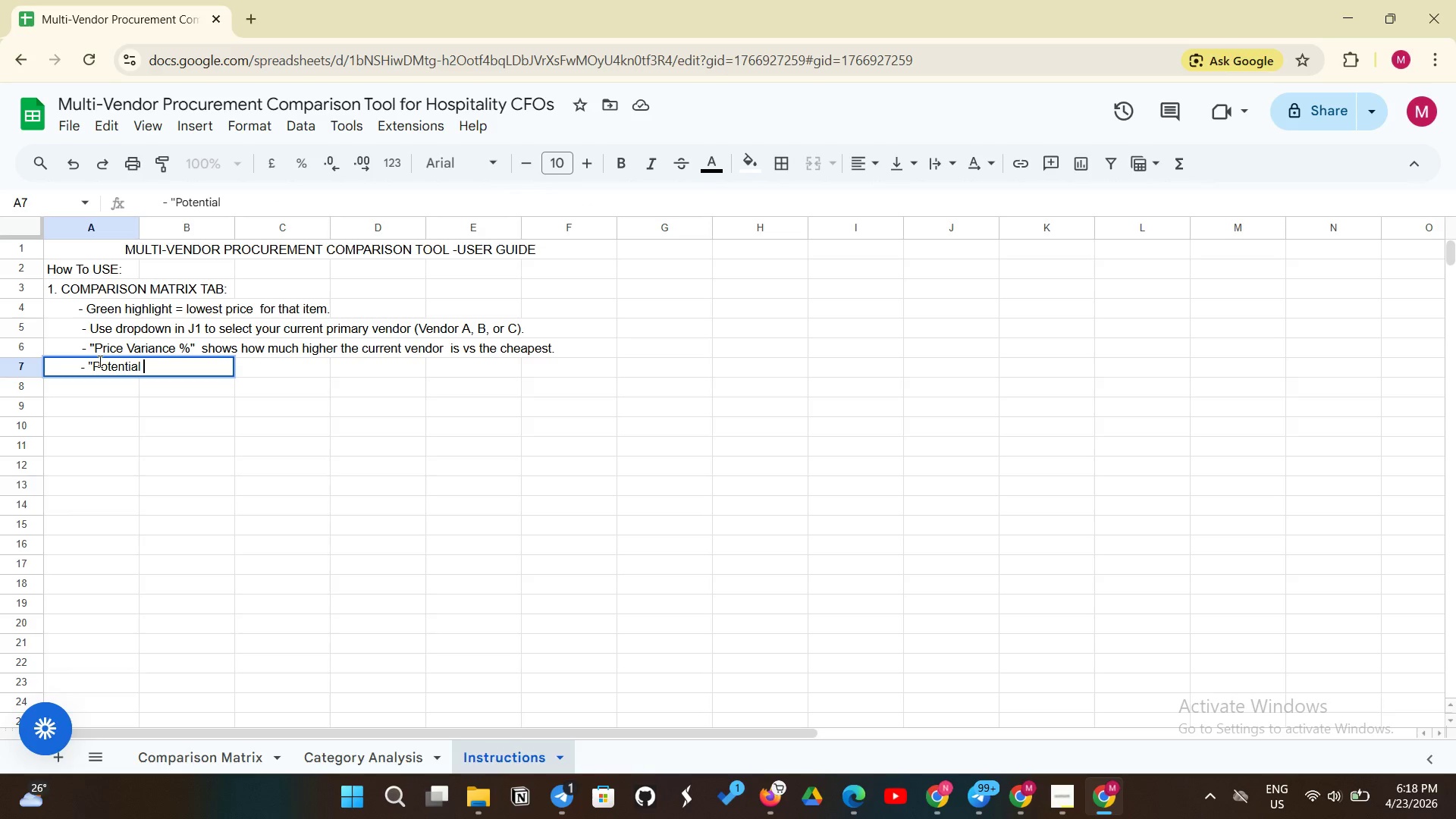 
type(Monthy)
key(Backspace)
type(ly Savings"  shows )
 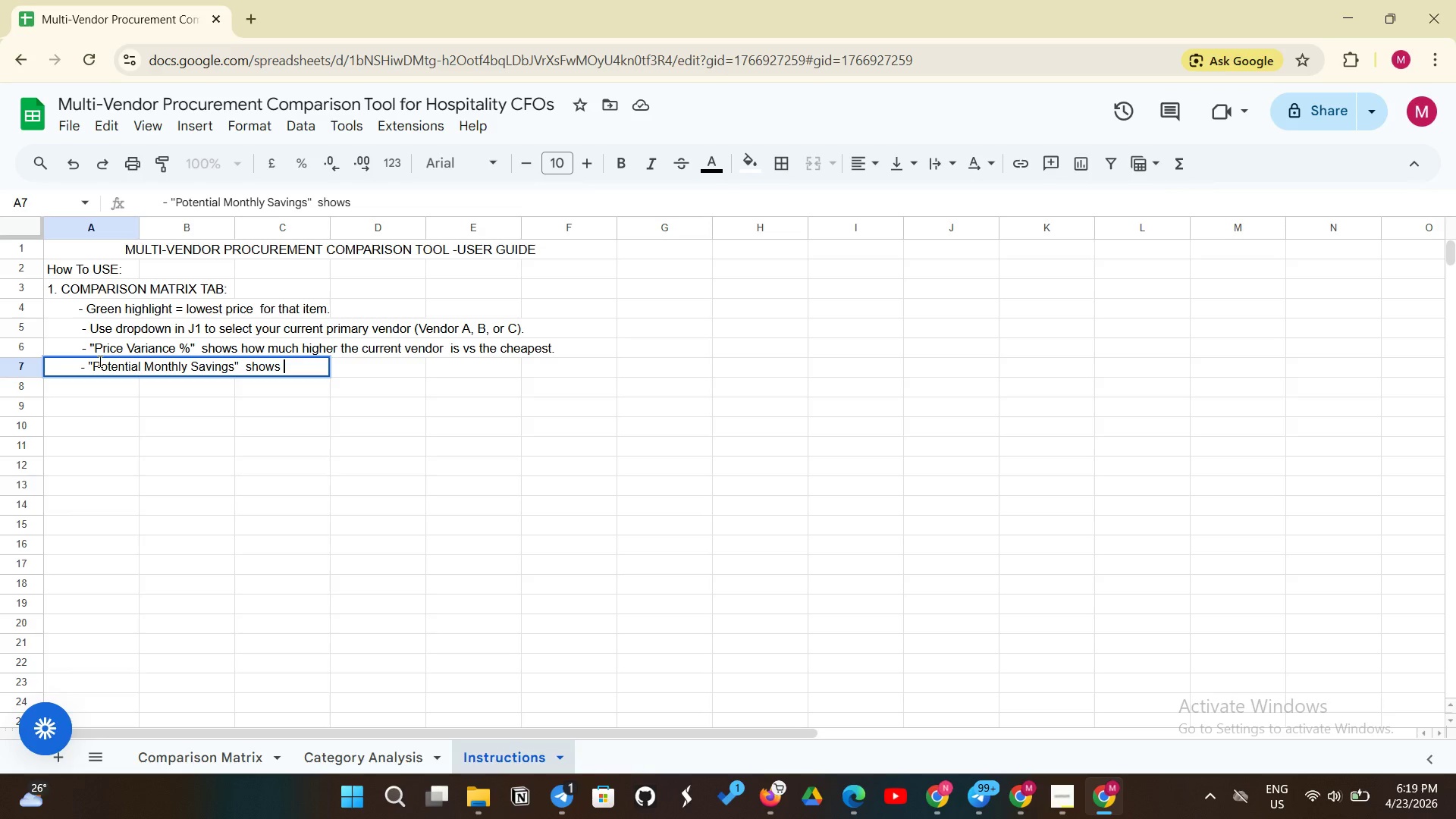 
type(how much )
 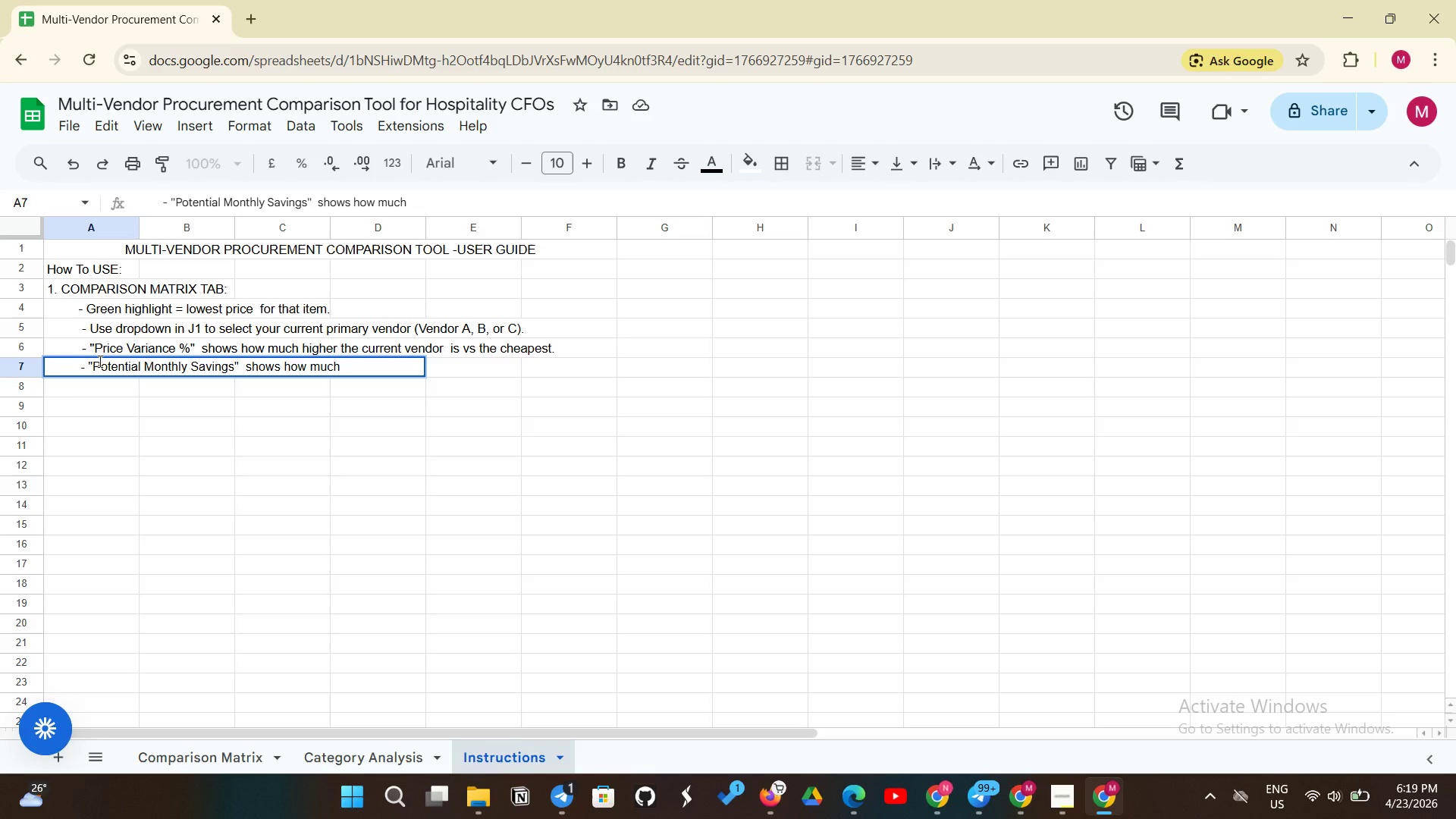 
wait(5.2)
 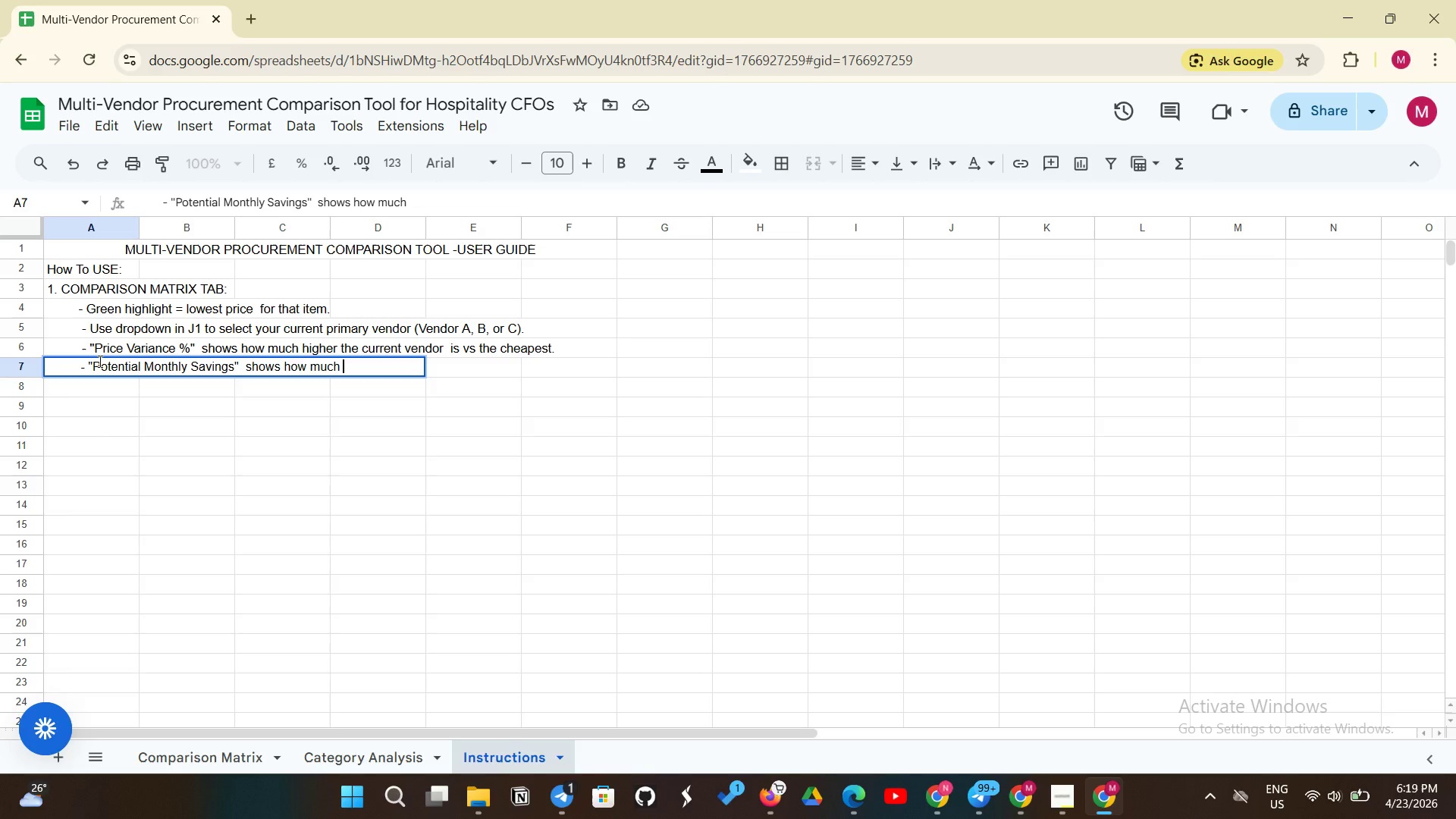 
type(higher )
 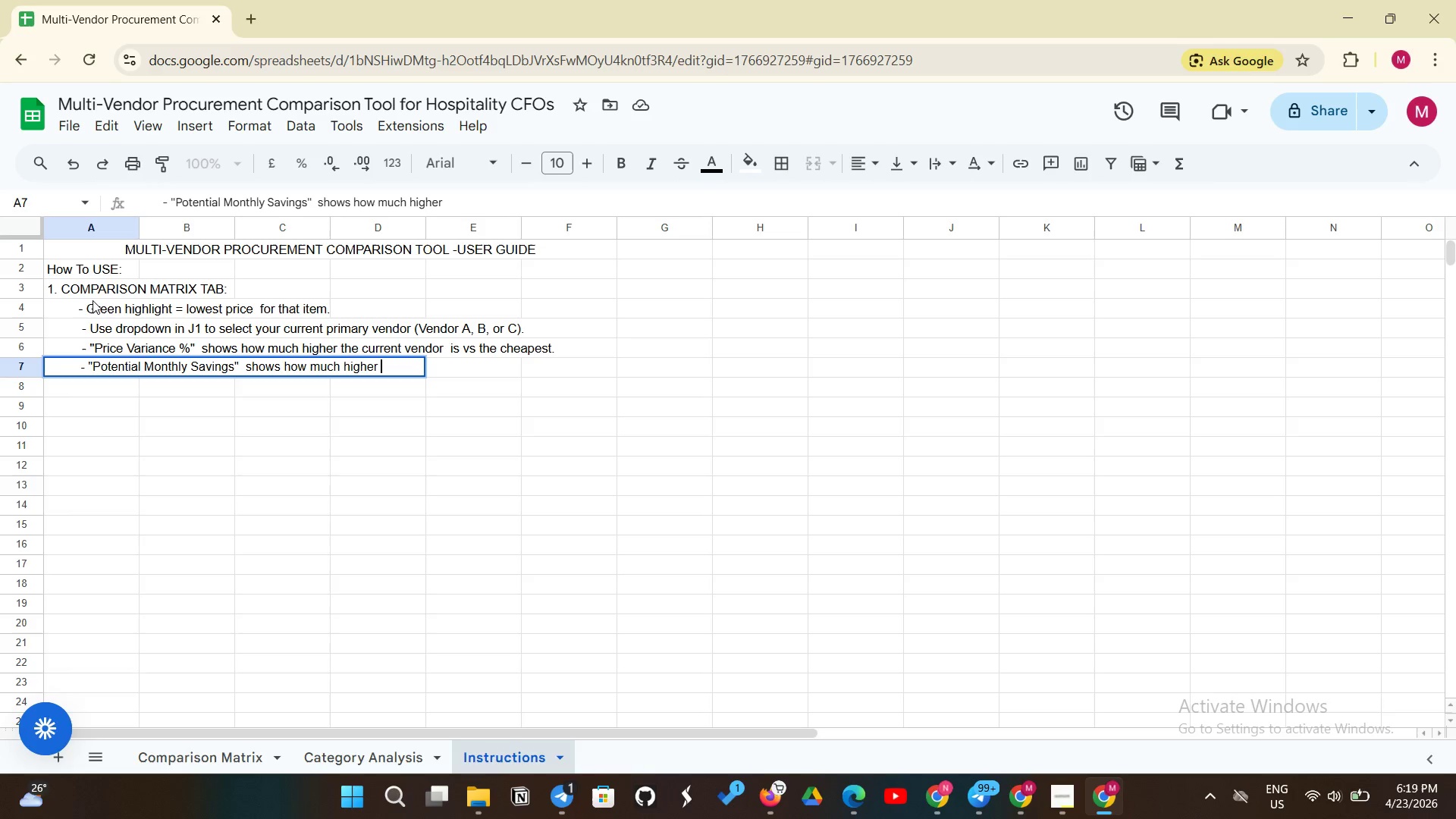 
type( the )
 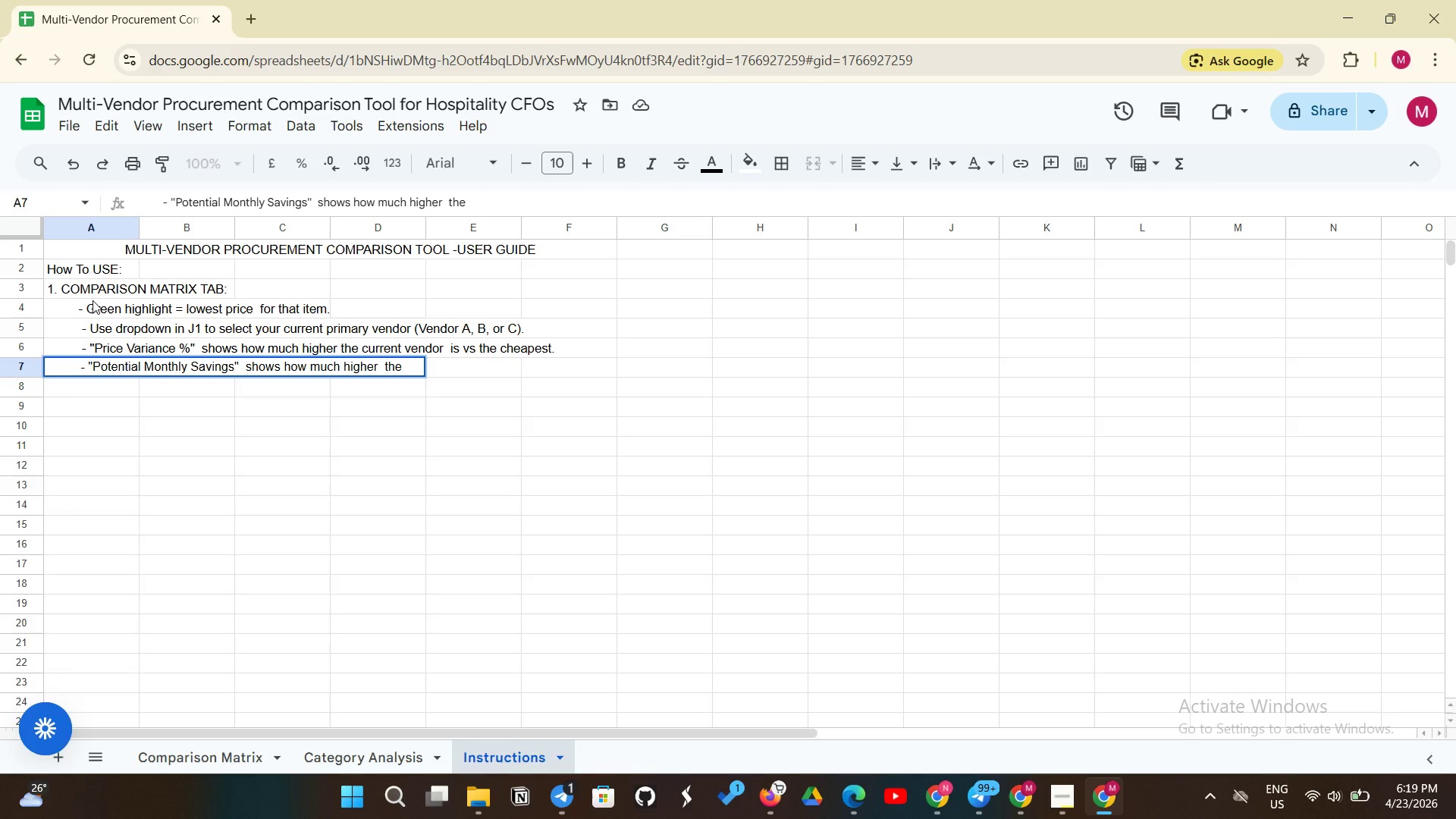 
type( current vendor )
 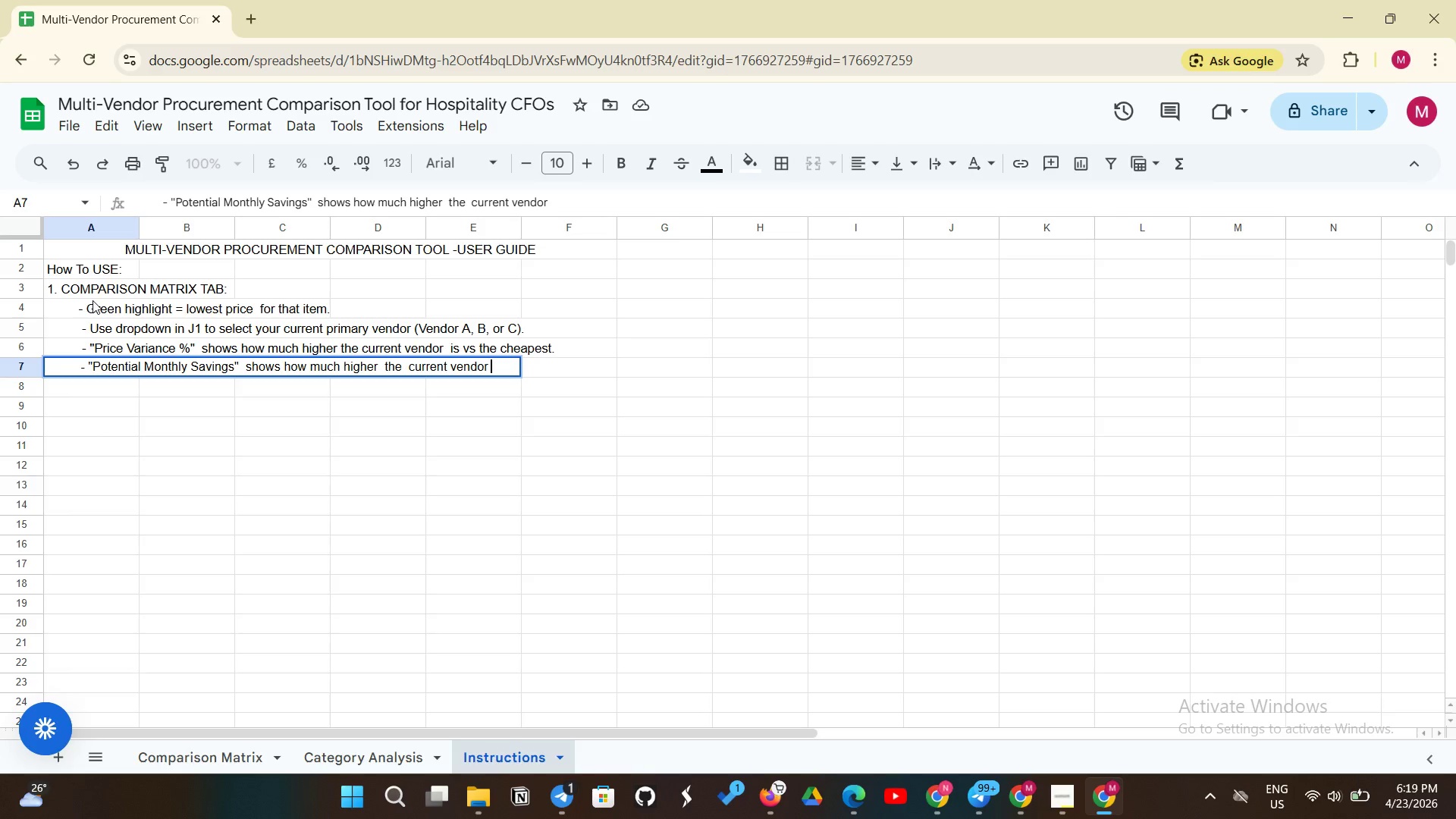 
wait(15.56)
 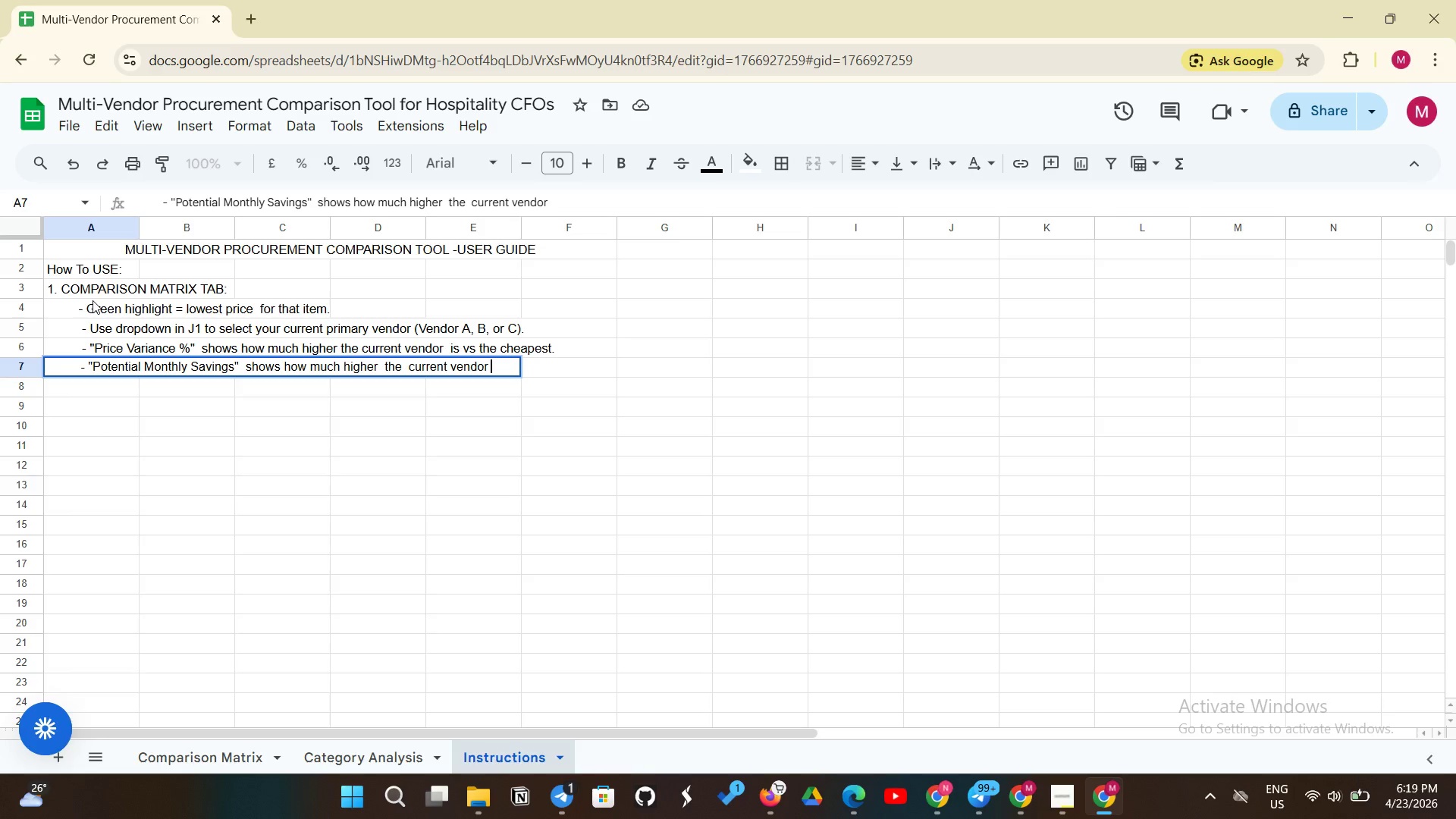 
key(Backspace)
key(Backspace)
key(Backspace)
key(Backspace)
key(Backspace)
key(Backspace)
key(Backspace)
key(Backspace)
key(Backspace)
key(Backspace)
key(Backspace)
key(Backspace)
key(Backspace)
key(Backspace)
key(Backspace)
key(Backspace)
key(Backspace)
key(Backspace)
key(Backspace)
key(Backspace)
key(Backspace)
key(Backspace)
key(Backspace)
key(Backspace)
key(Backspace)
key(Backspace)
key(Backspace)
key(Backspace)
type(you colud)
key(Backspace)
key(Backspace)
key(Backspace)
type(uld save by switching )
key(Backspace)
type(.)
 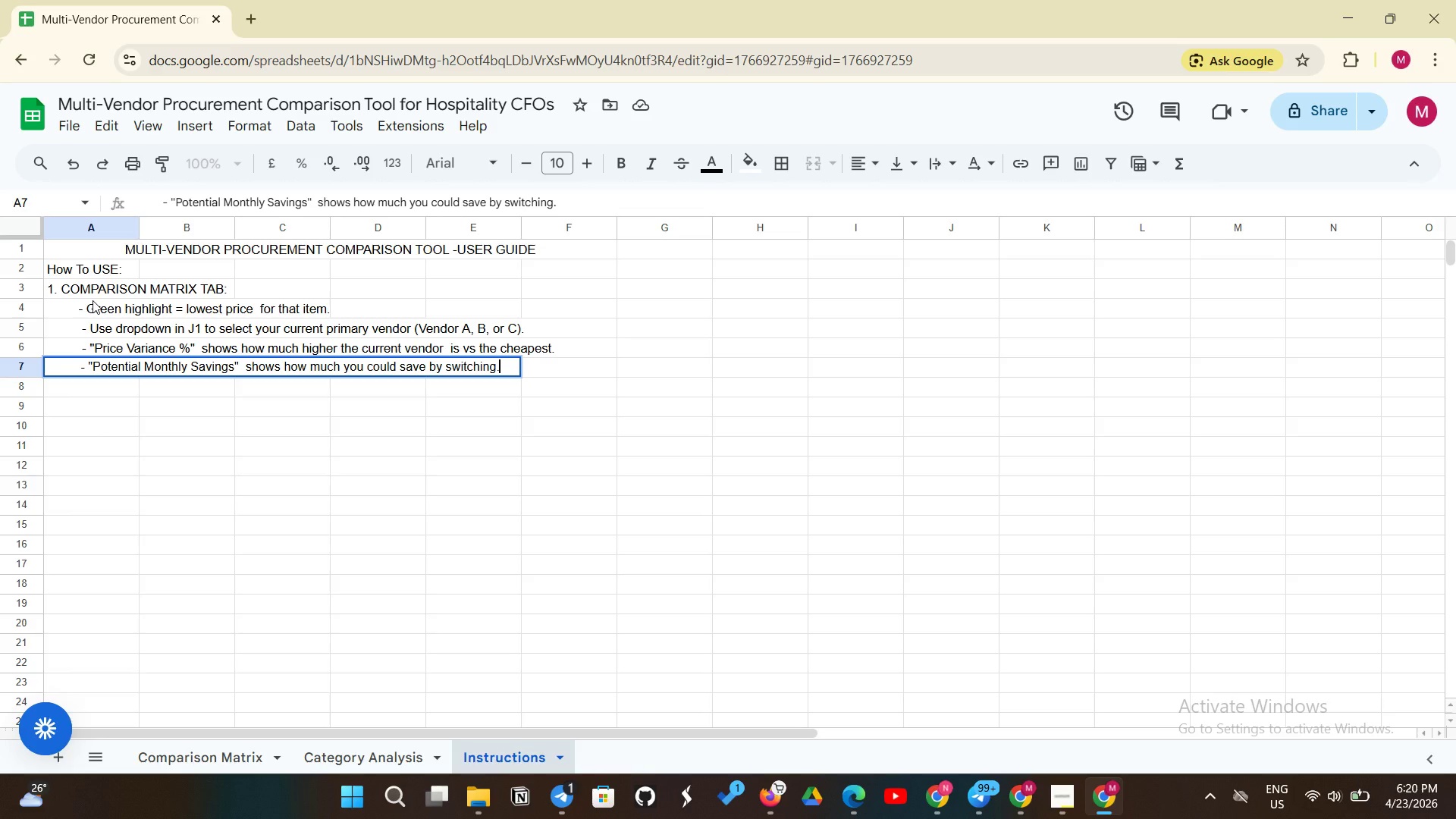 
key(Enter)
 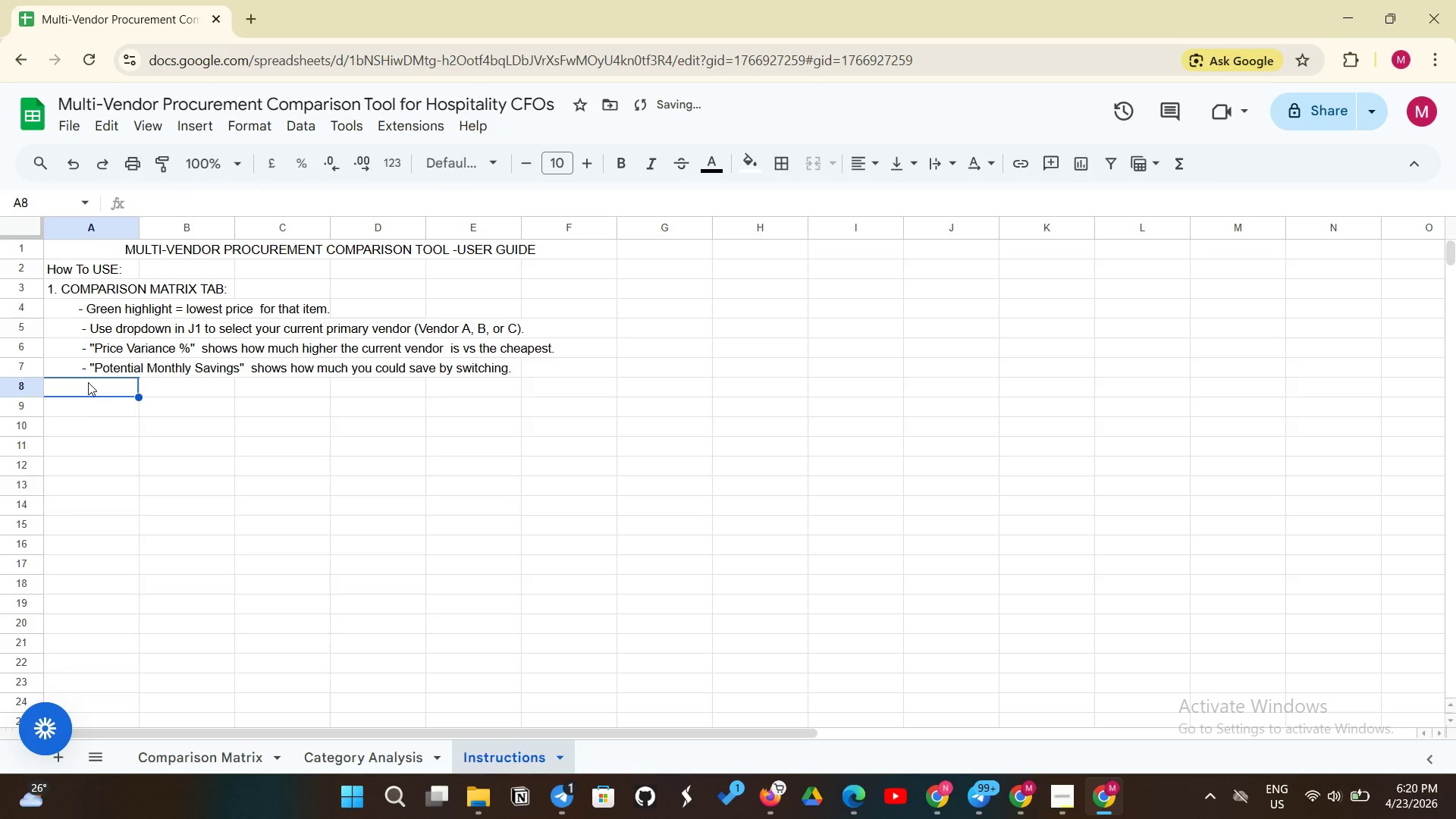 
left_click([88, 382])
 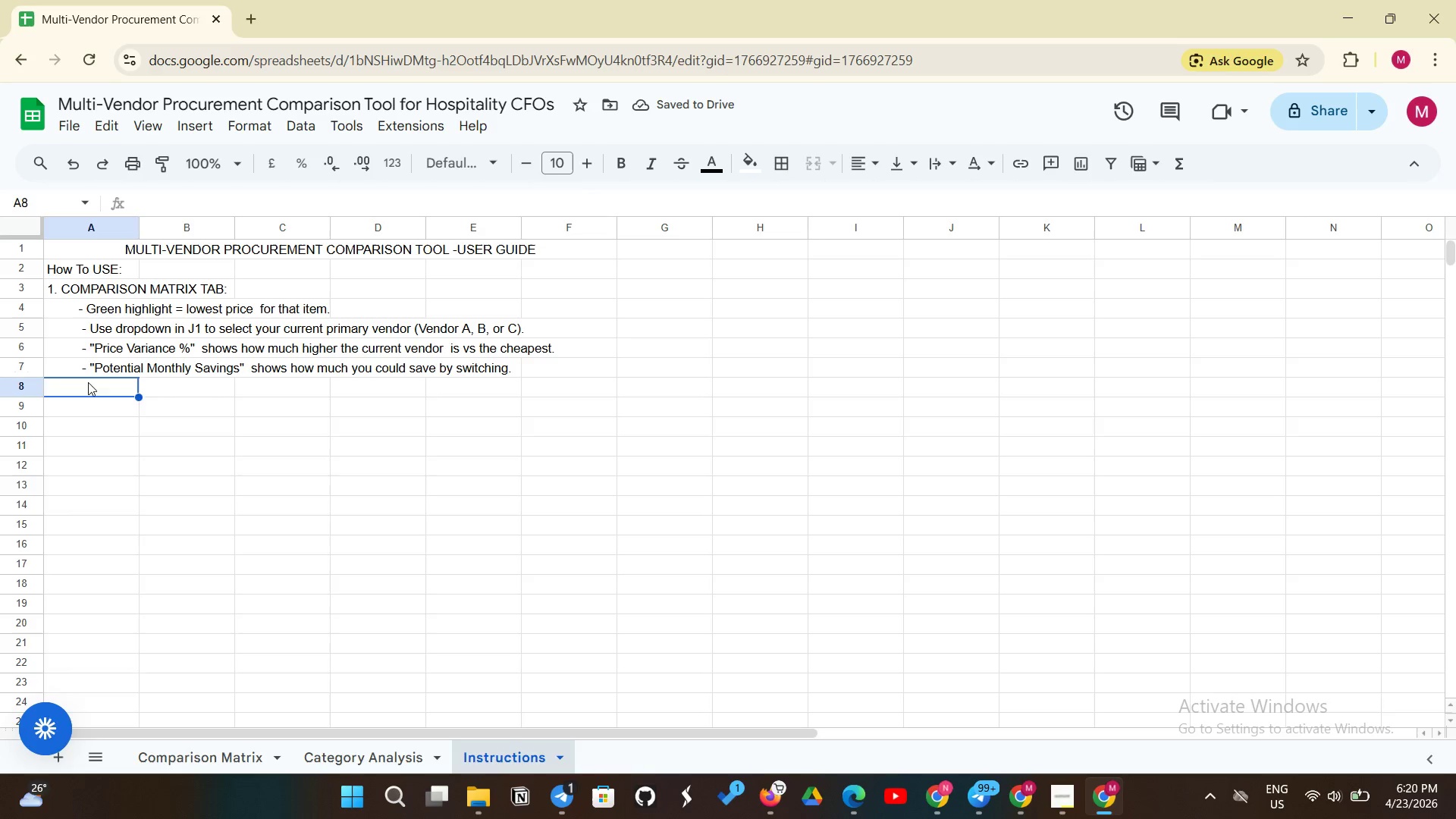 
type(-)
key(Backspace)
type(          - Red highlight )
 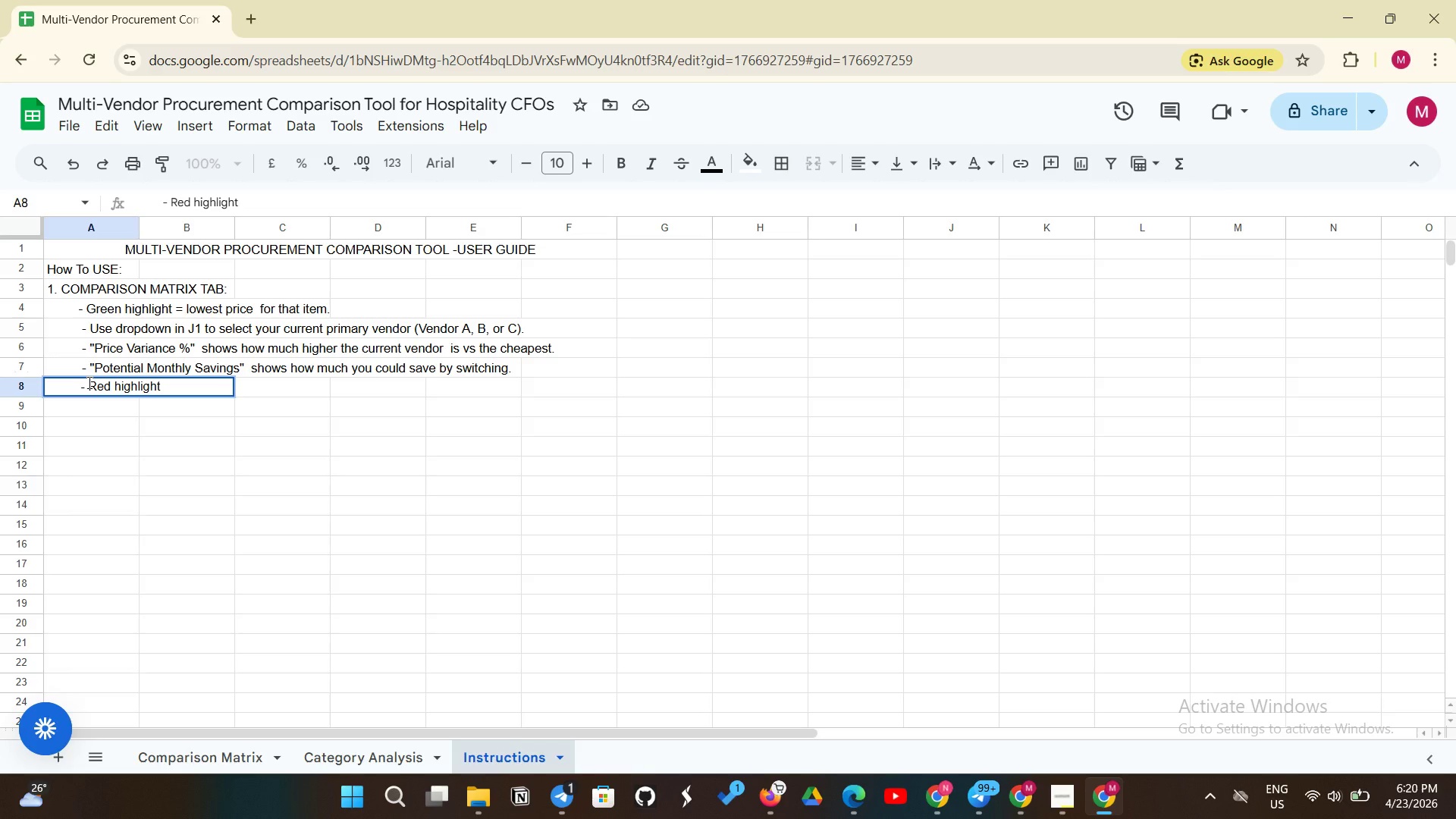 
wait(5.2)
 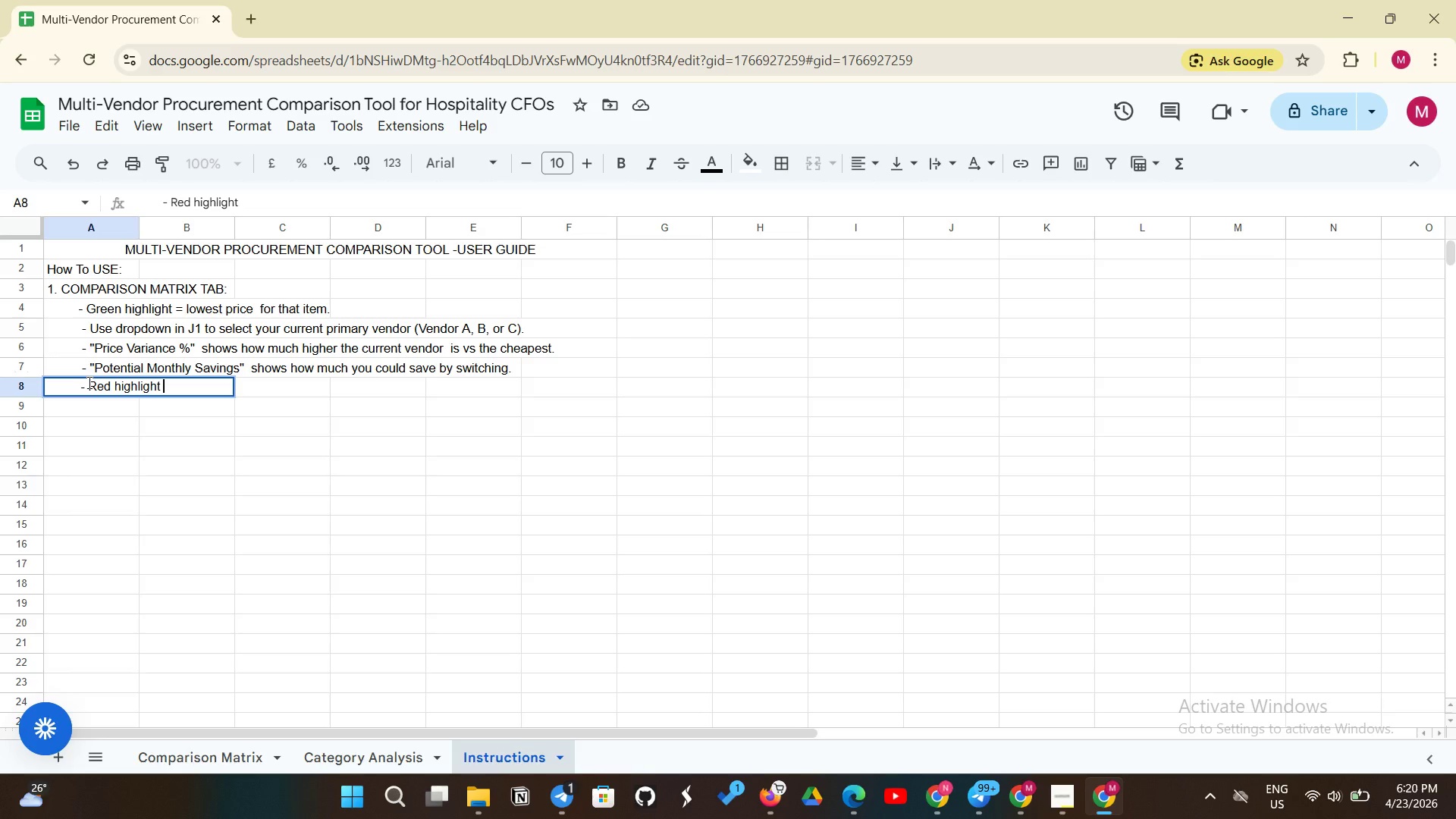 
type(= price is )
 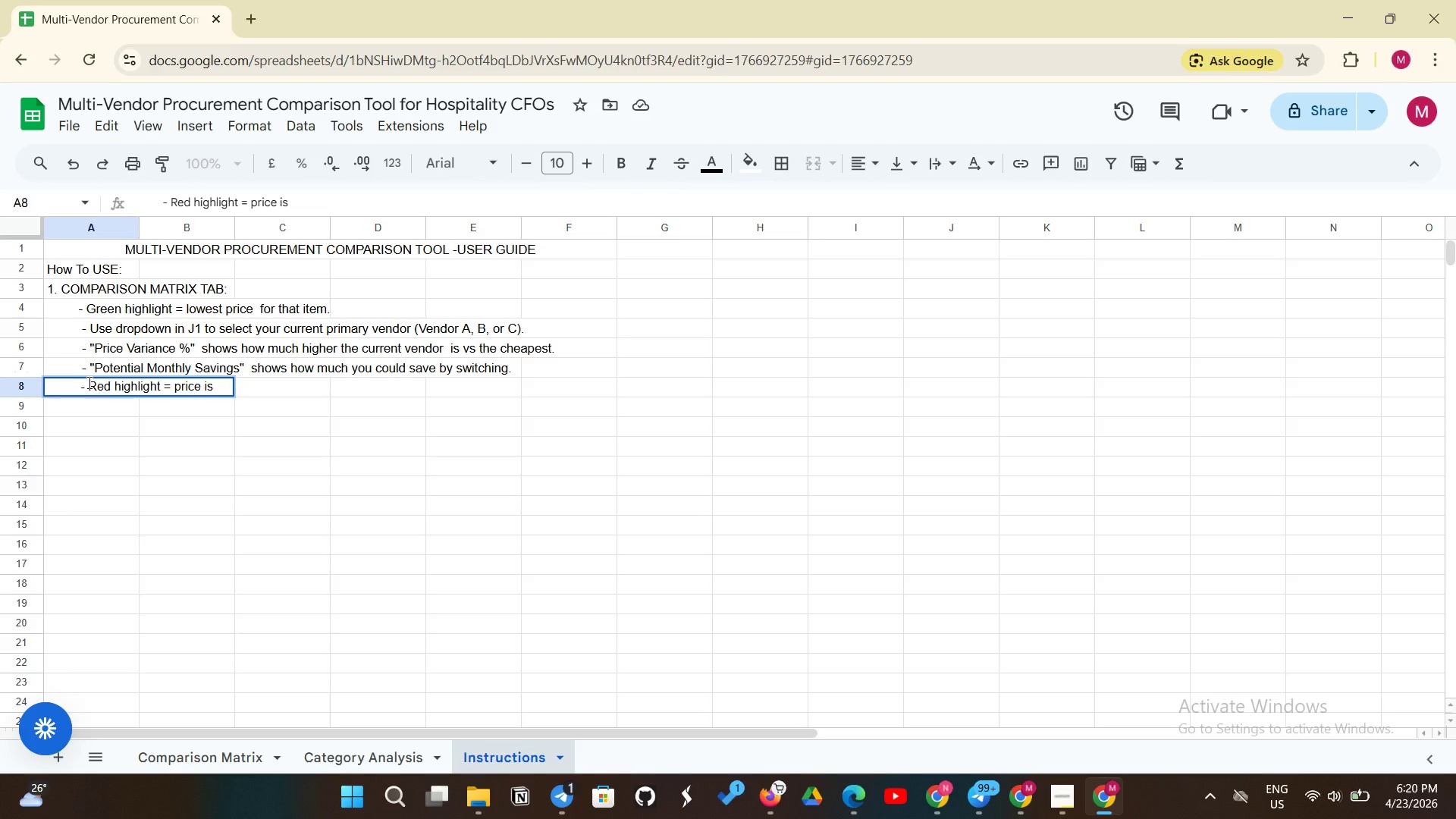 
type(>5% higher than baseline.)
 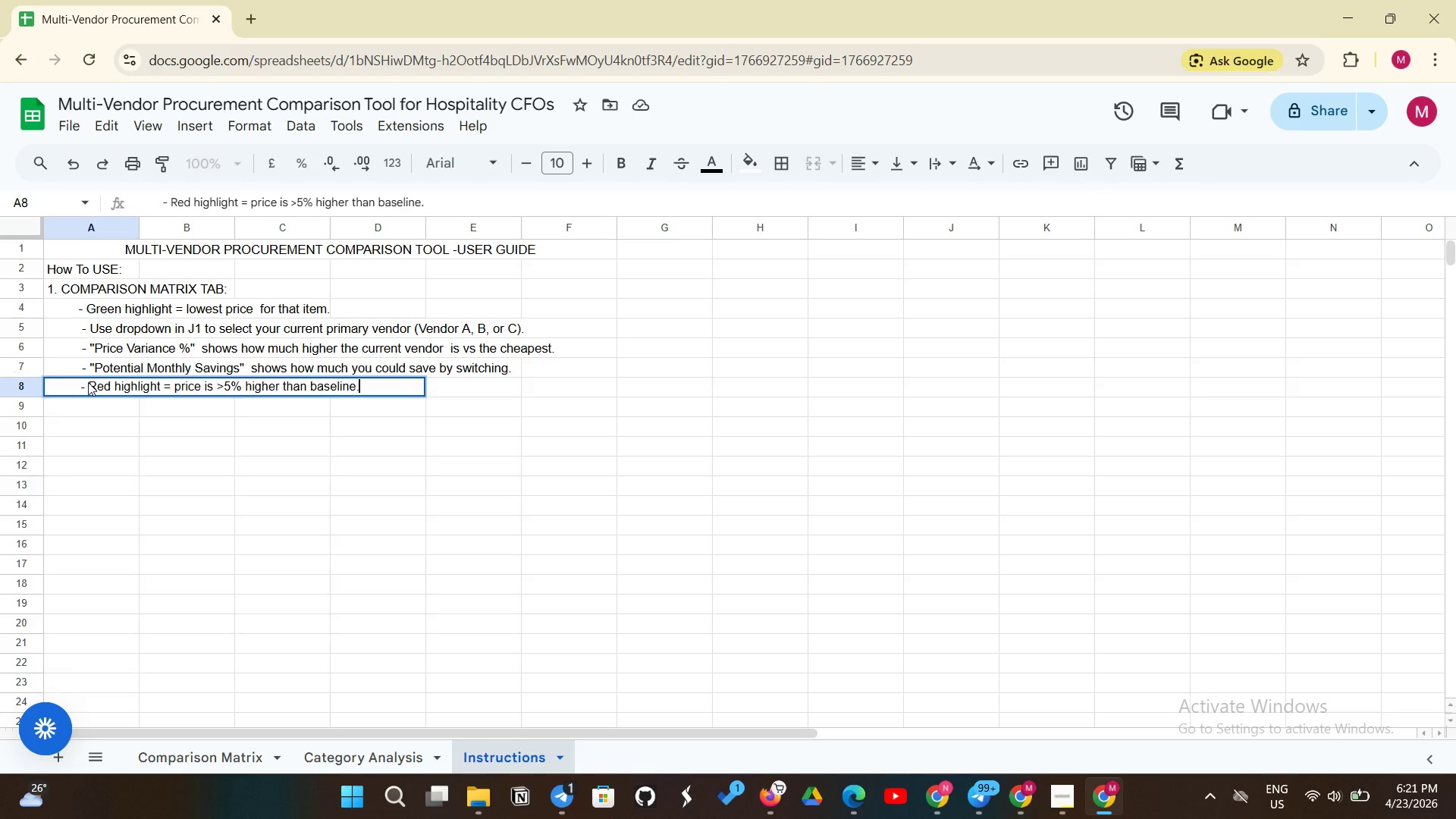 
 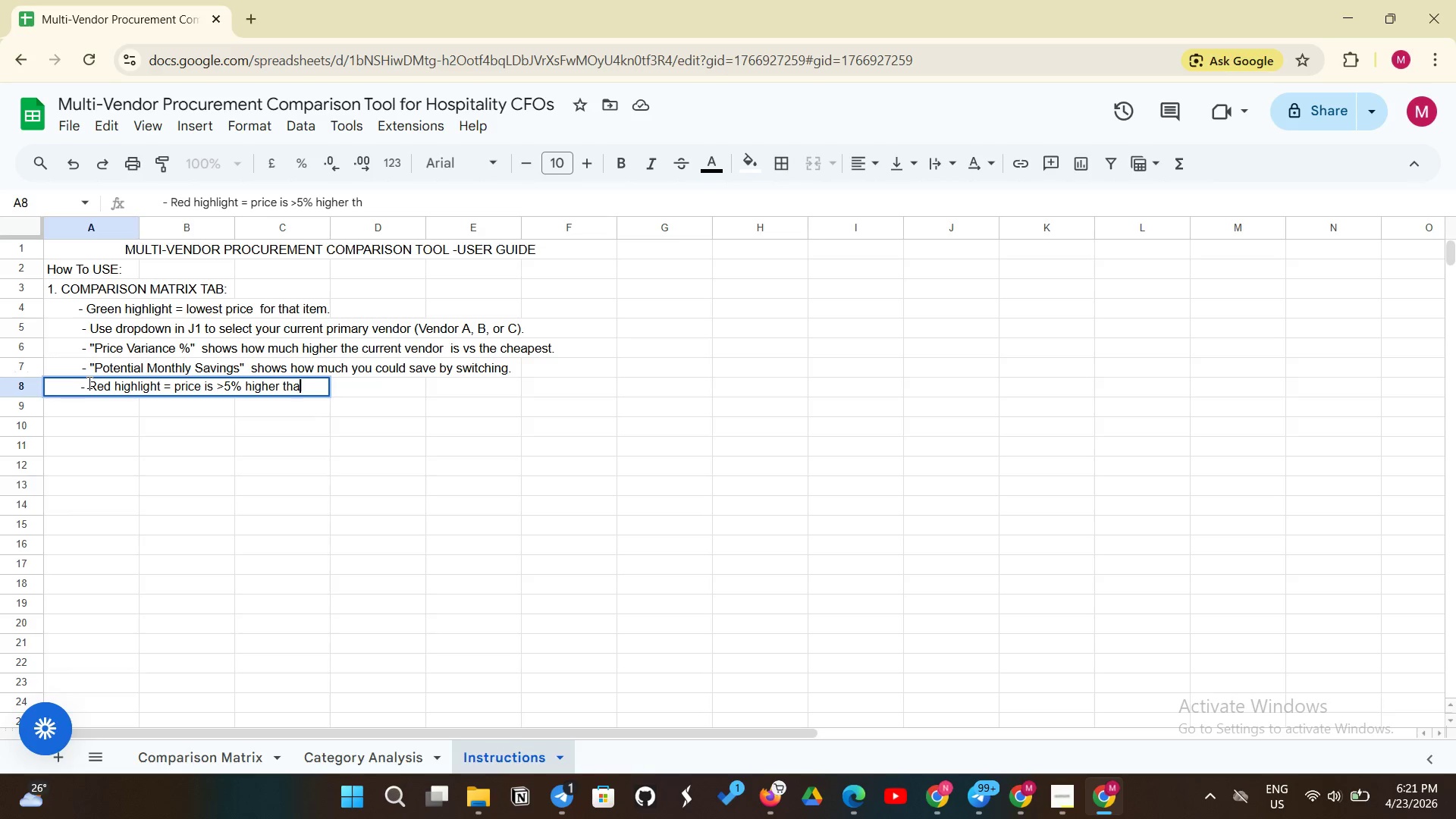 
key(Enter)
 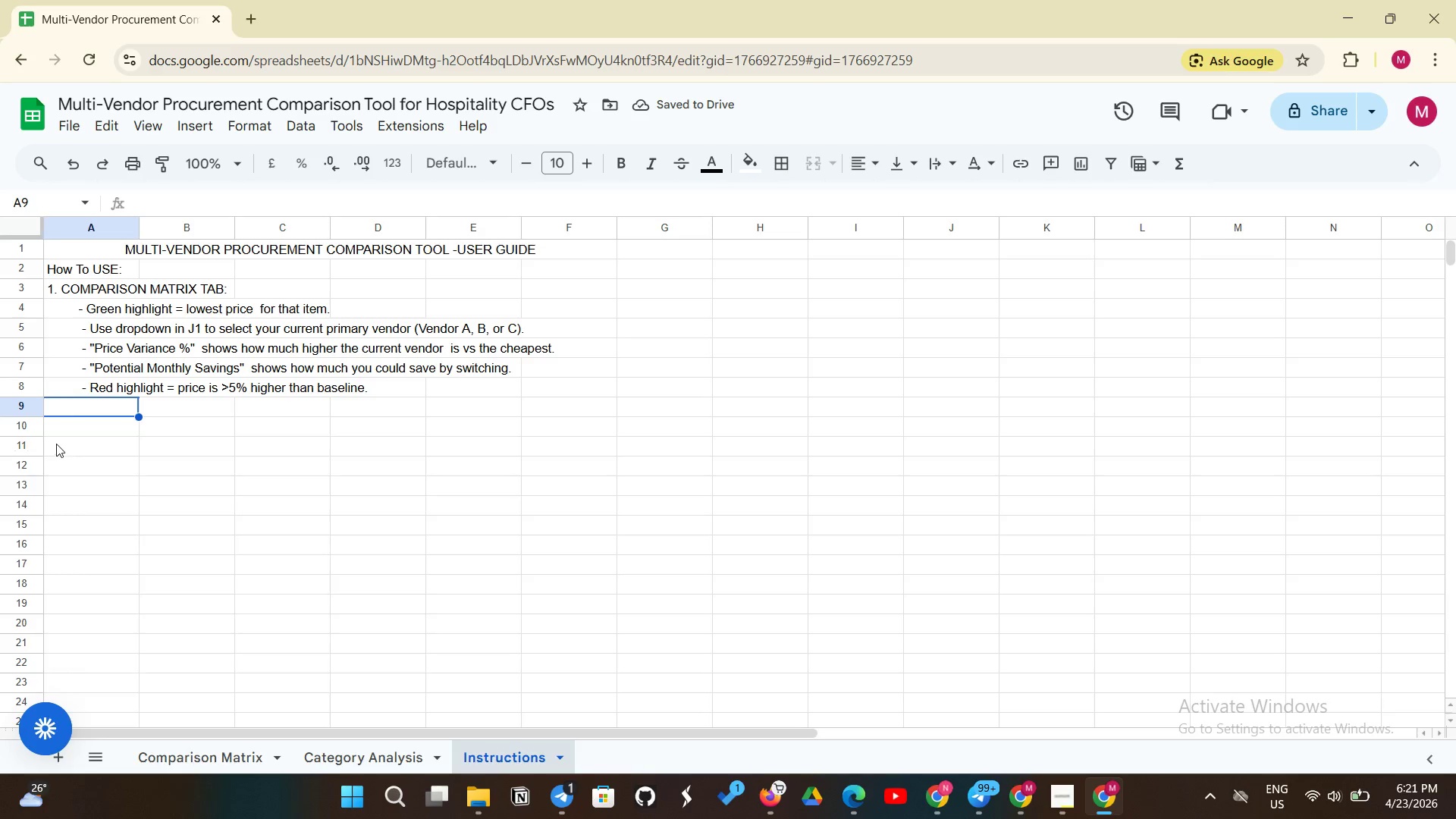 
wait(6.44)
 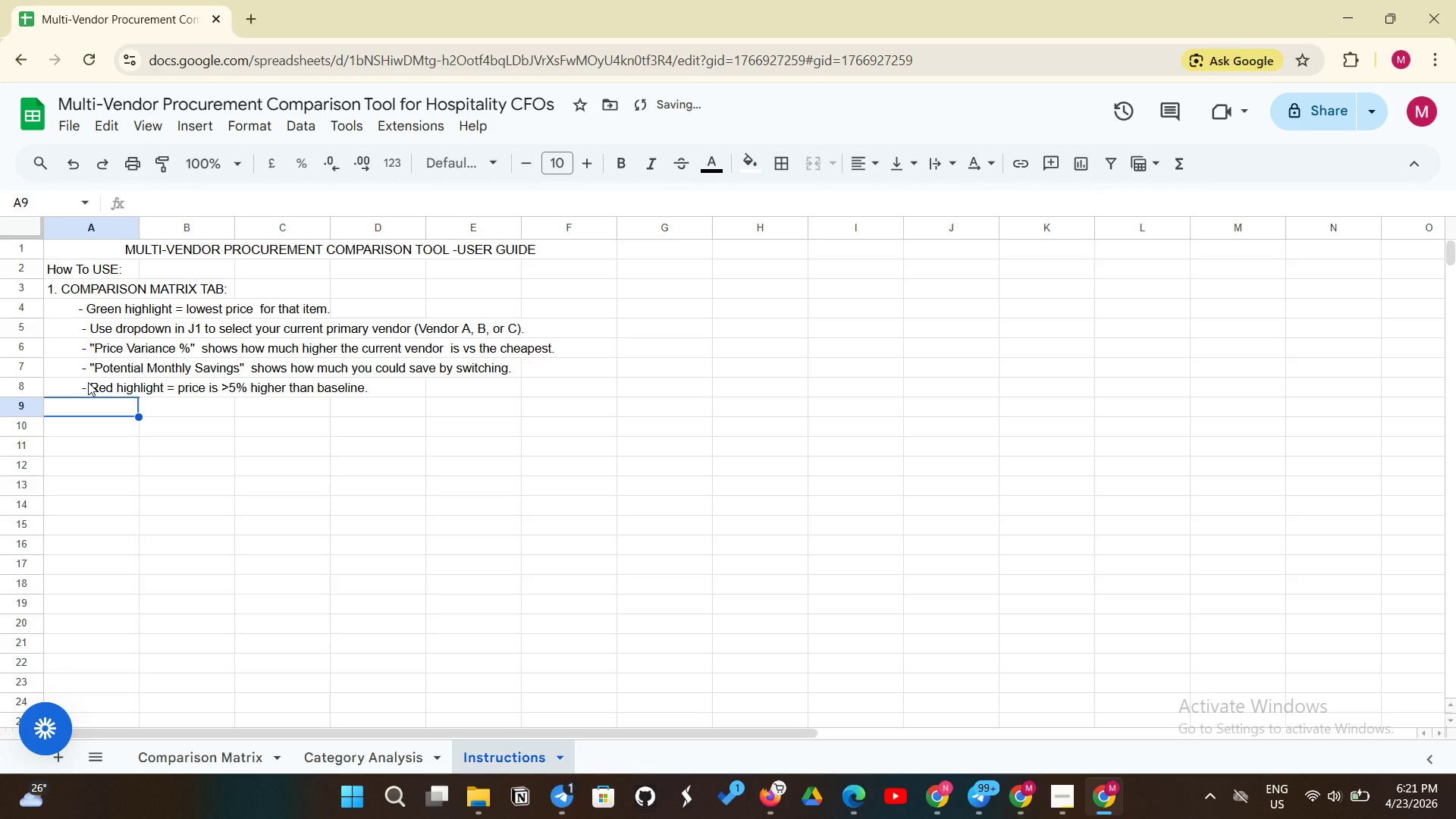 
left_click([56, 405])
 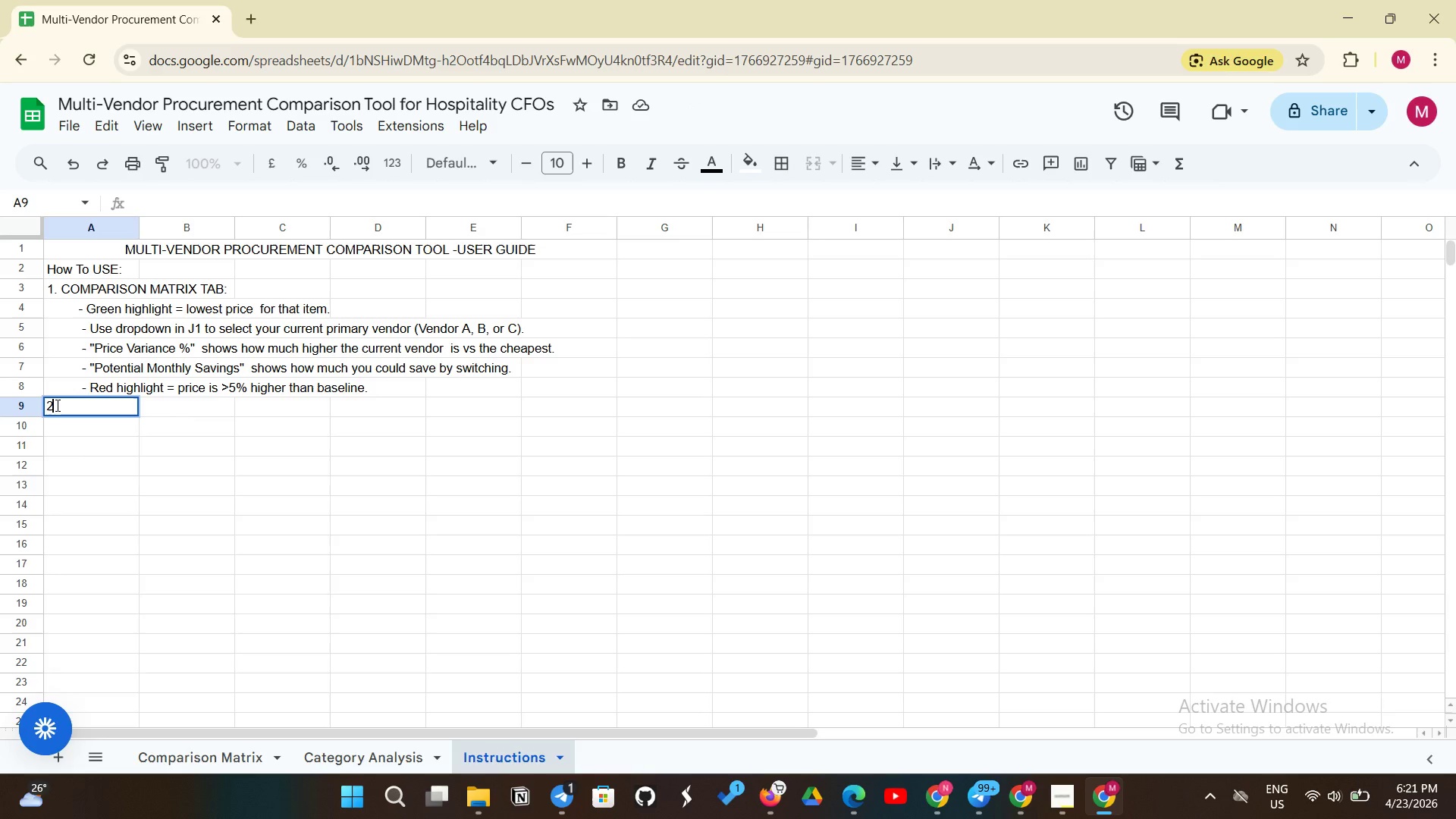 
type(2. Cate)
key(Backspace)
key(Backspace)
key(Backspace)
type(ATE)
 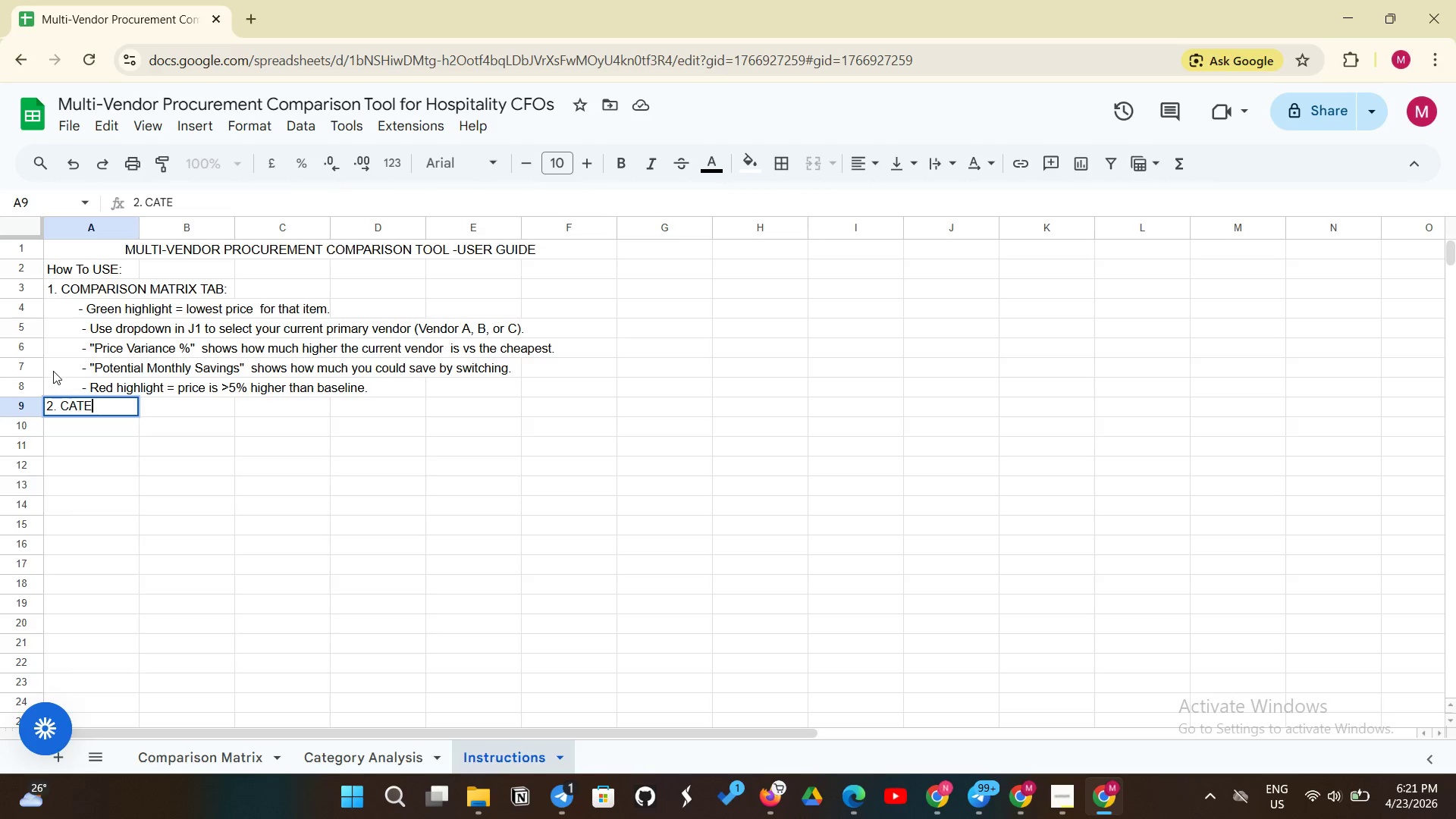 
type(GORY )
 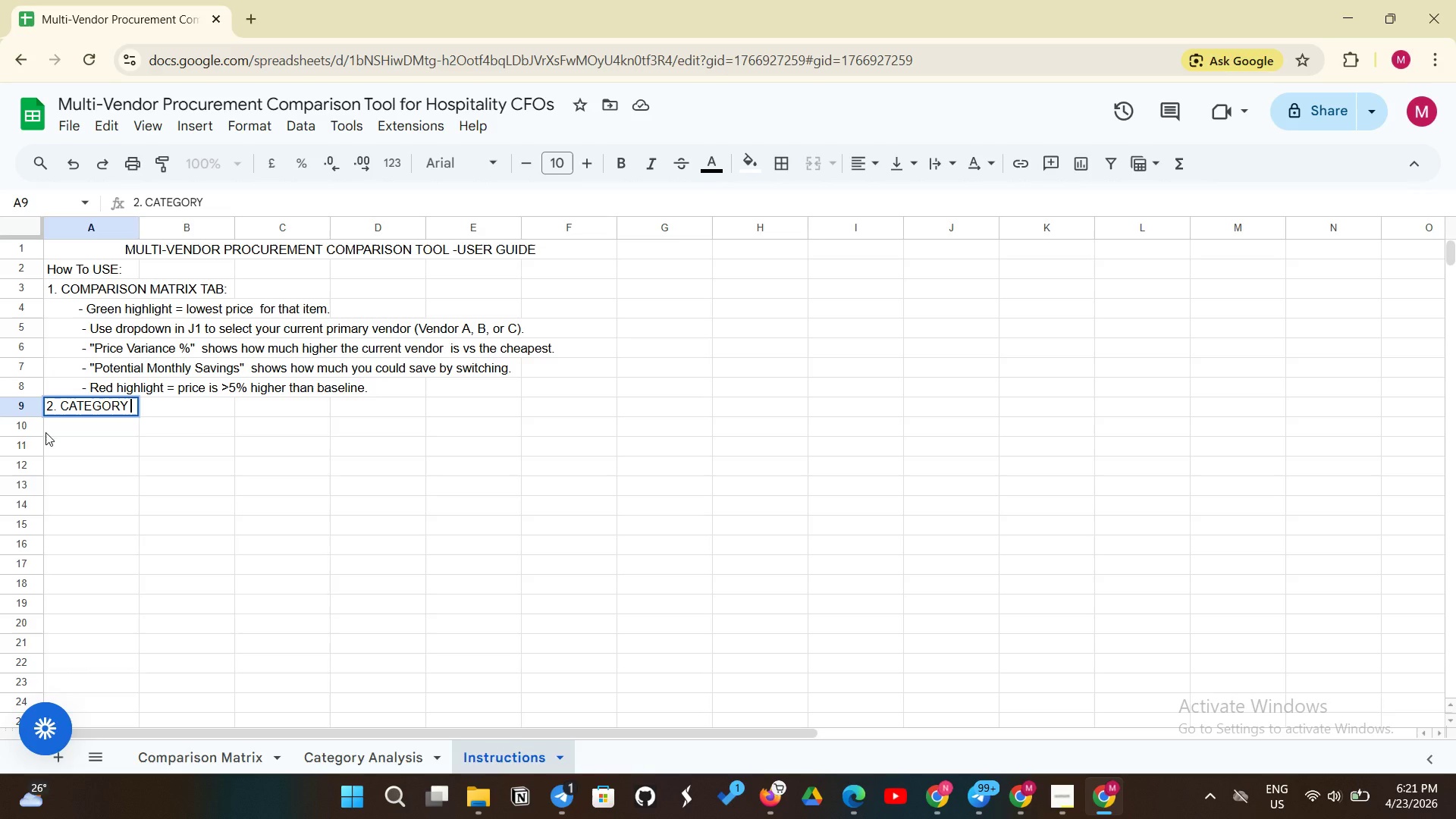 
type(ANAL)
 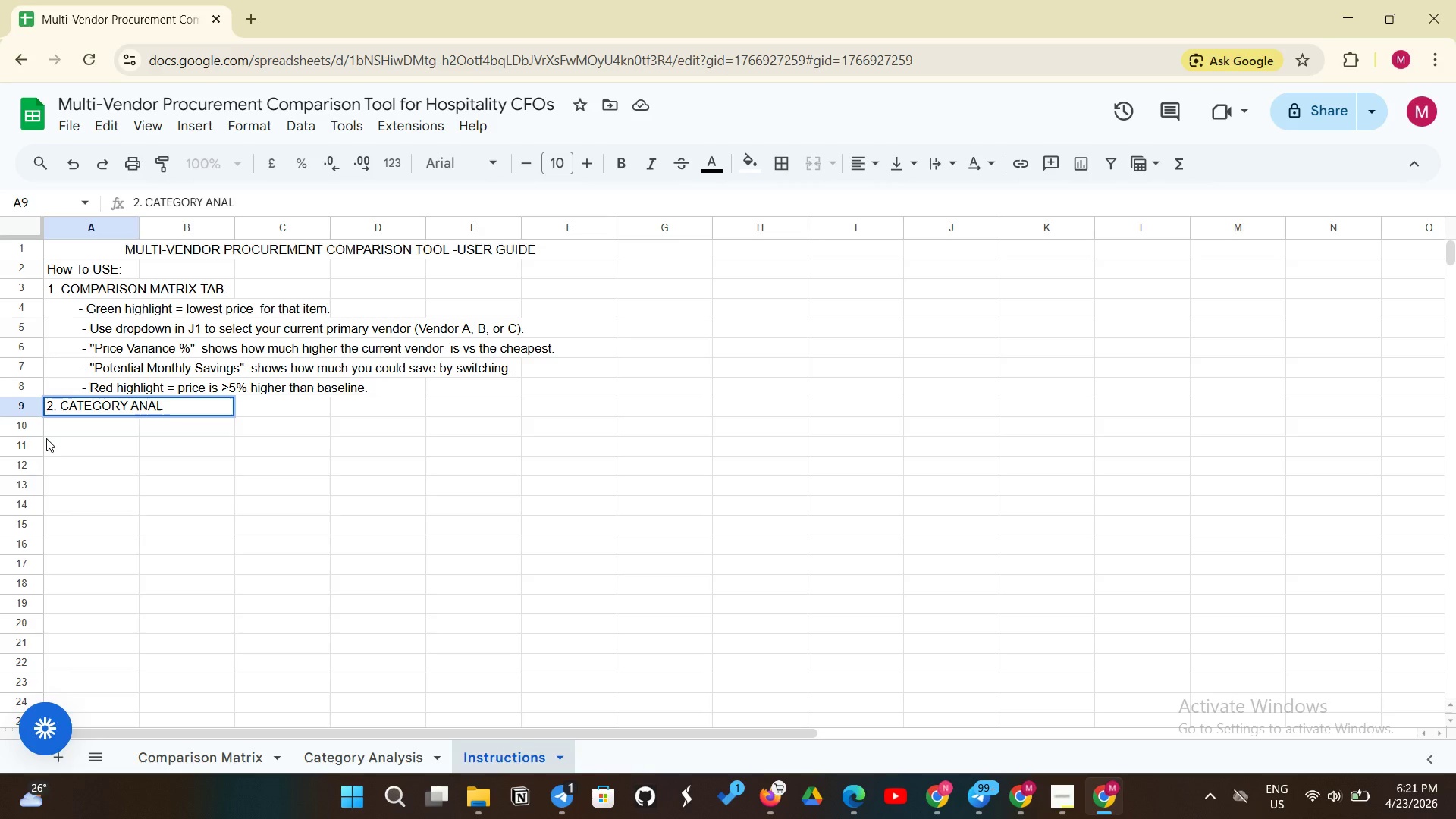 
type(YSIS DASHBOARD)
 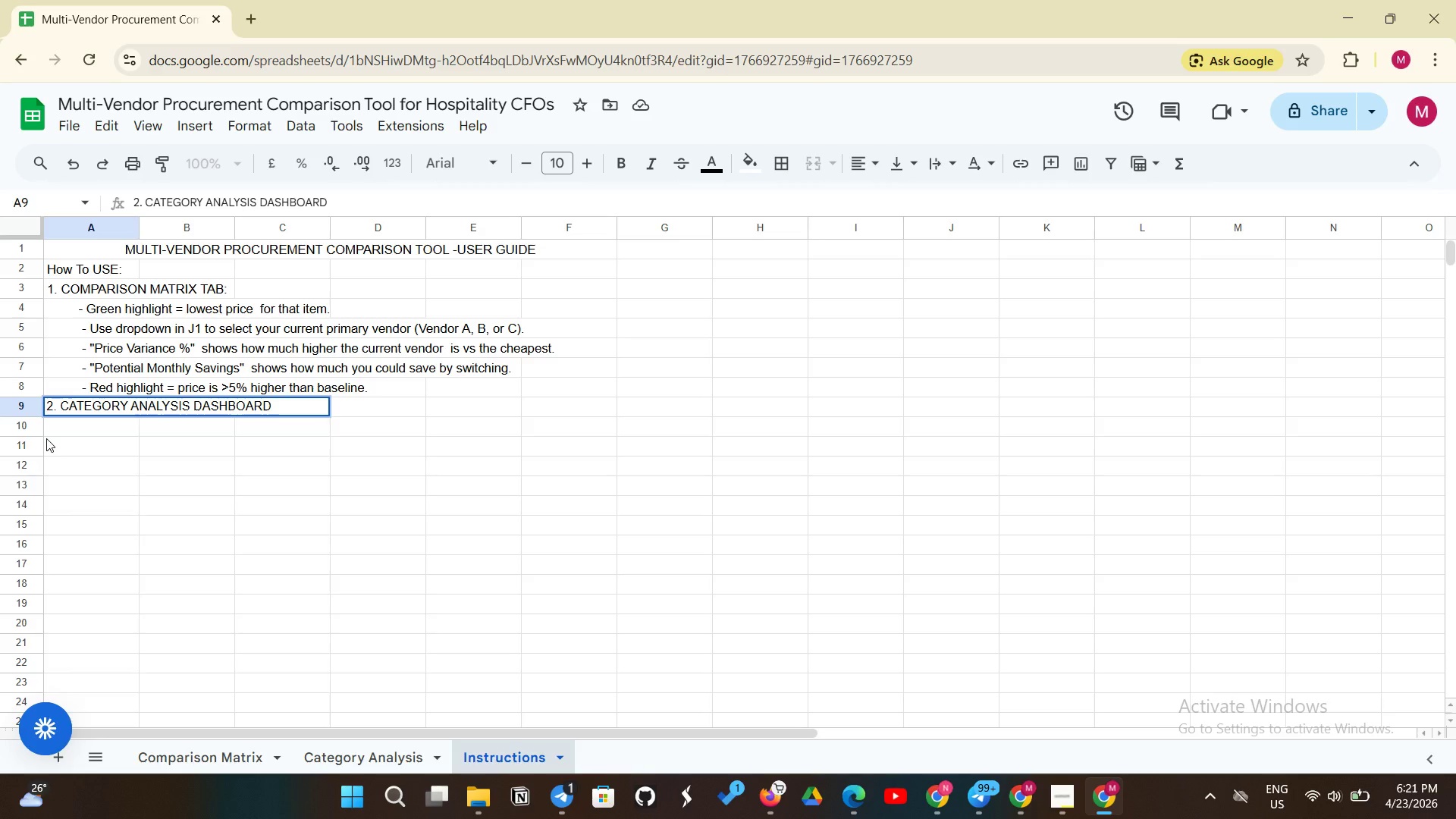 
wait(5.23)
 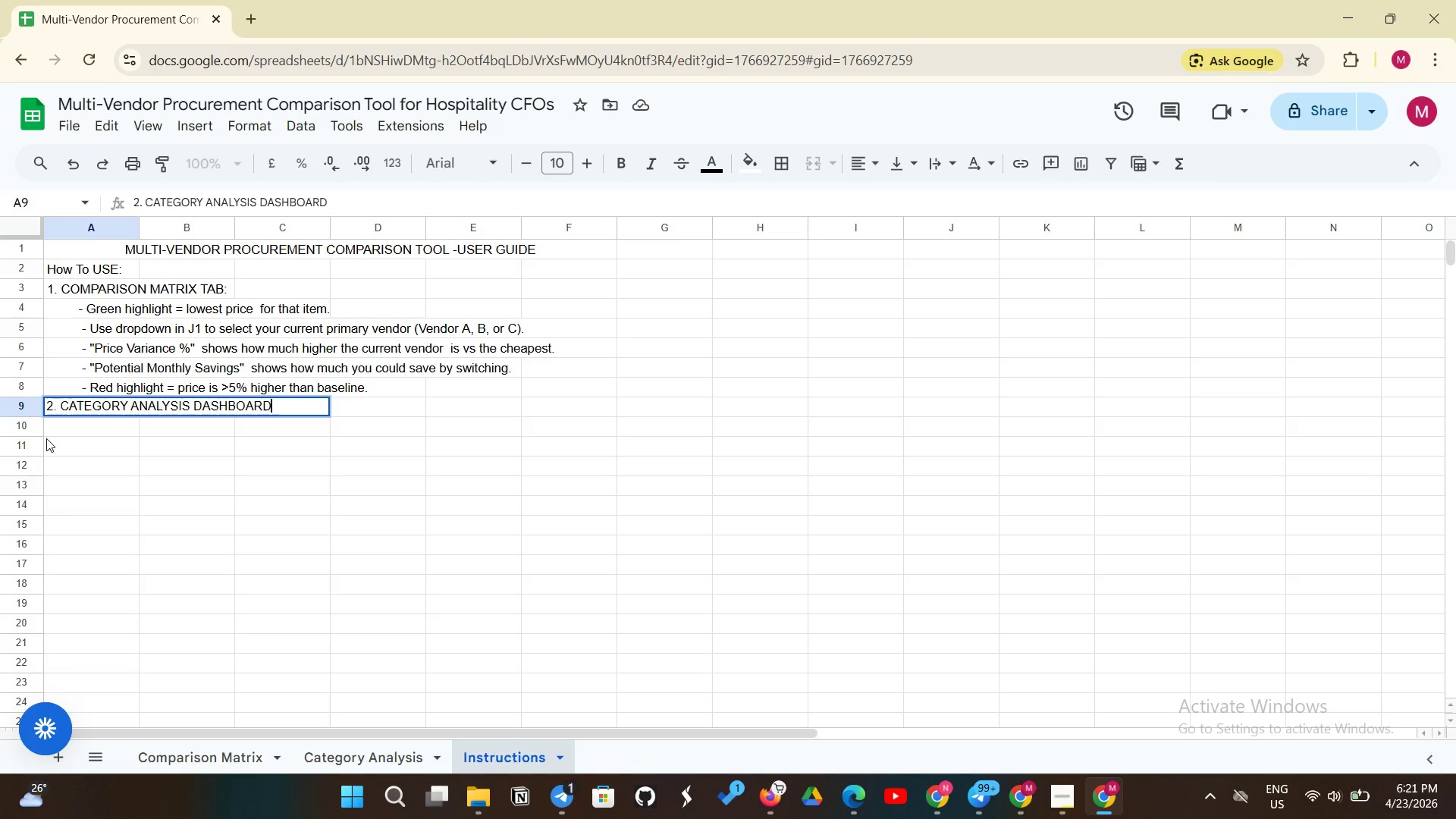 
key(Shift+Semicolon)
 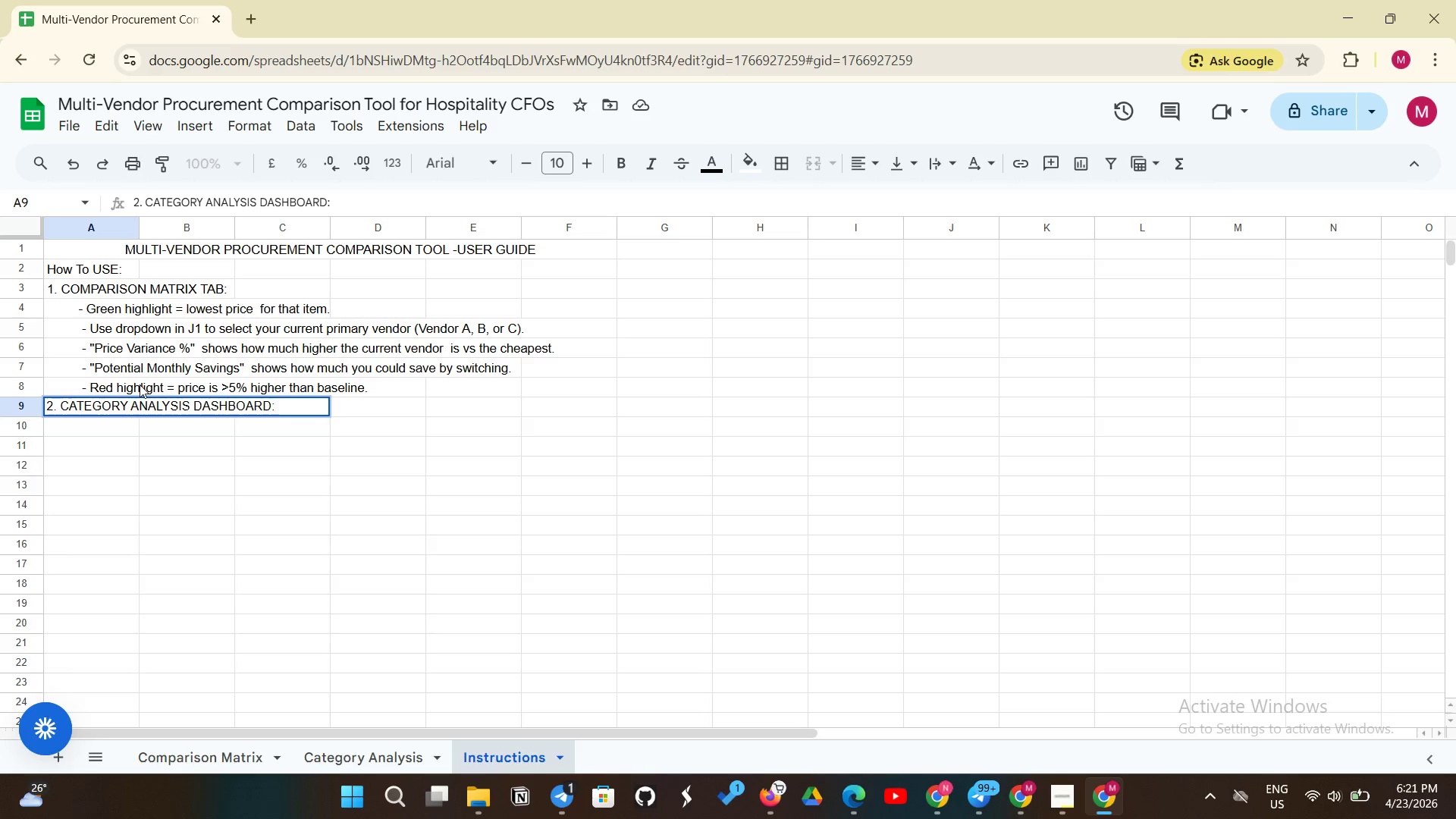 
key(CapsLock)
 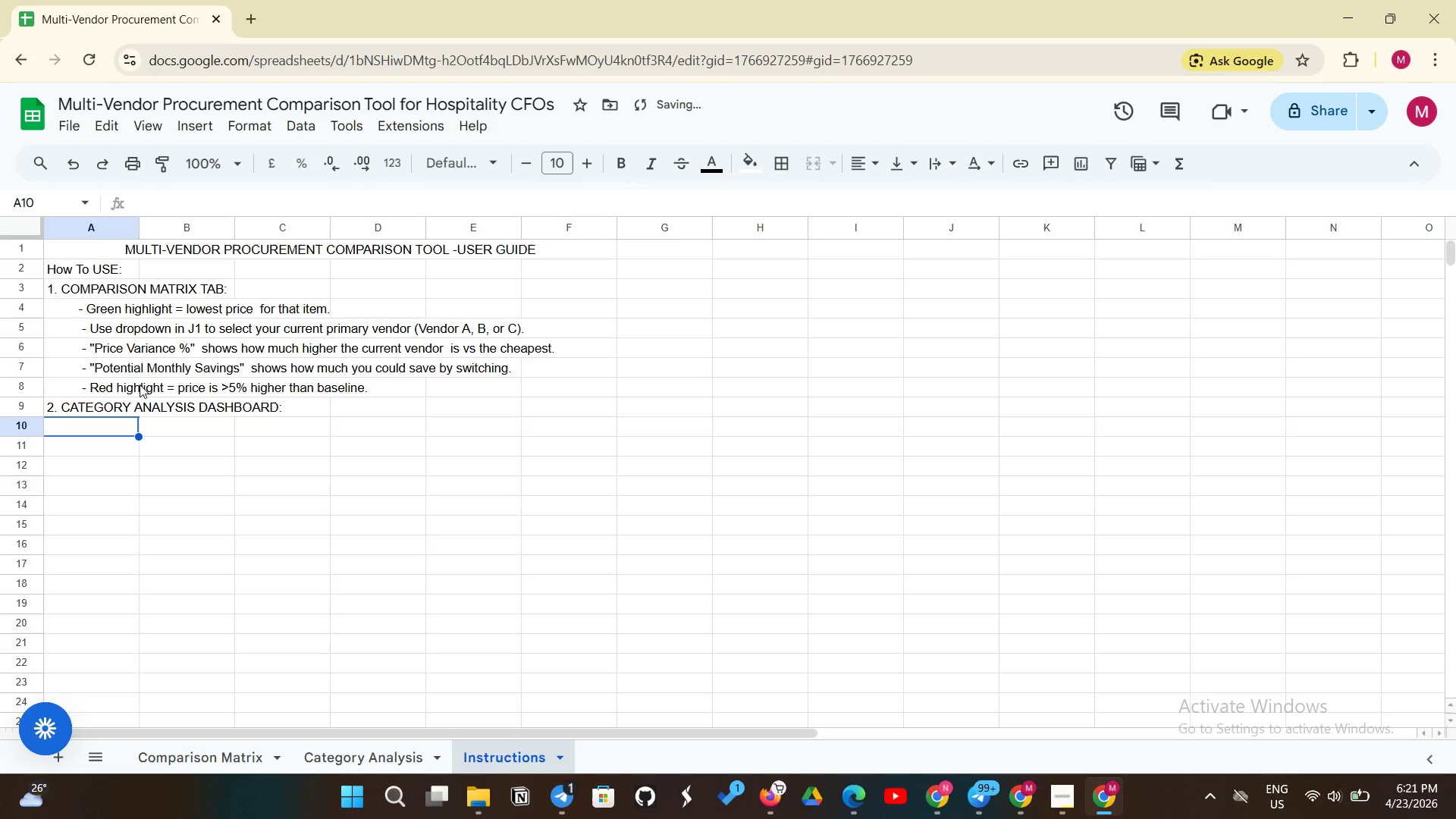 
key(Enter)
 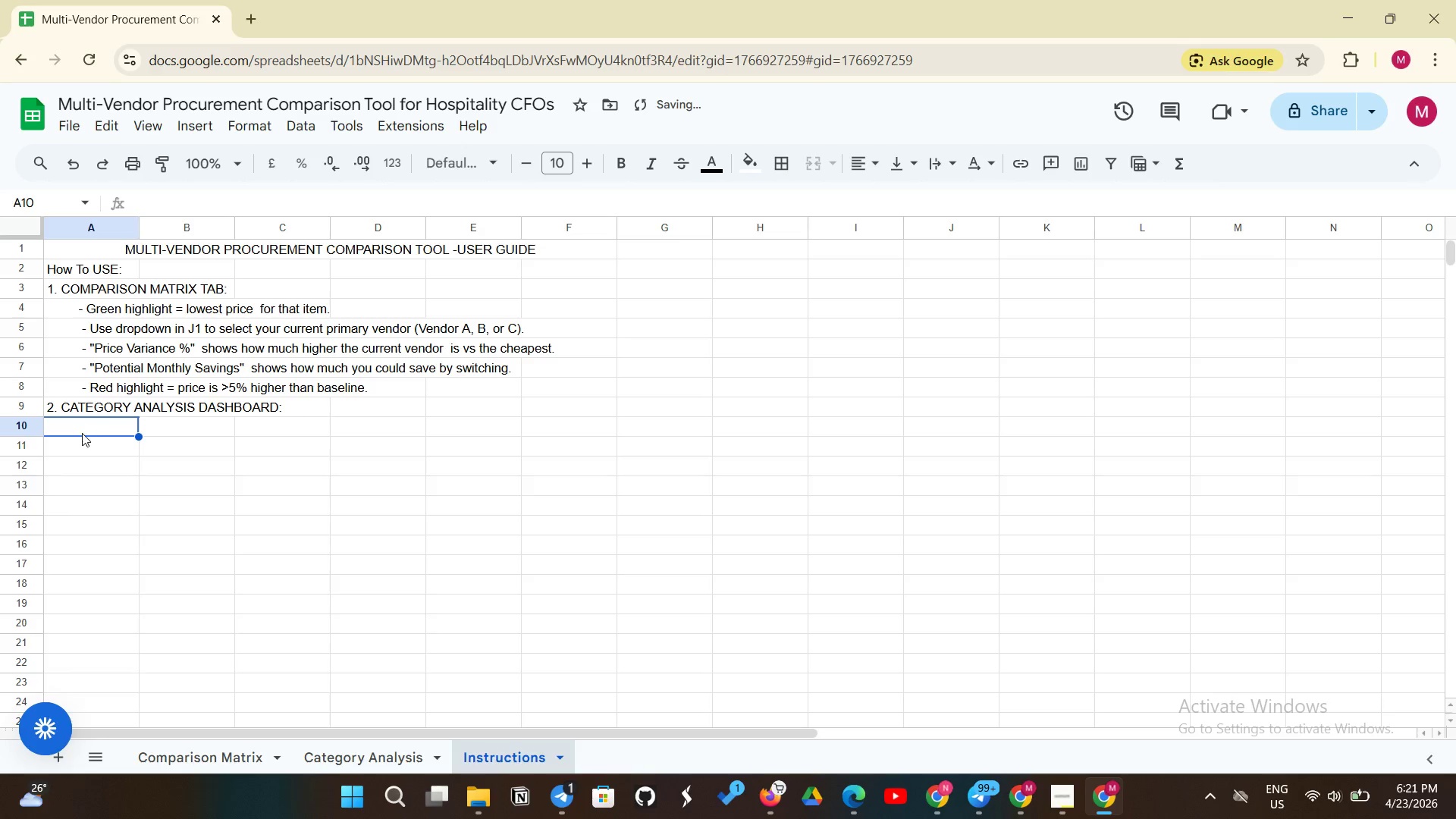 
left_click([80, 431])
 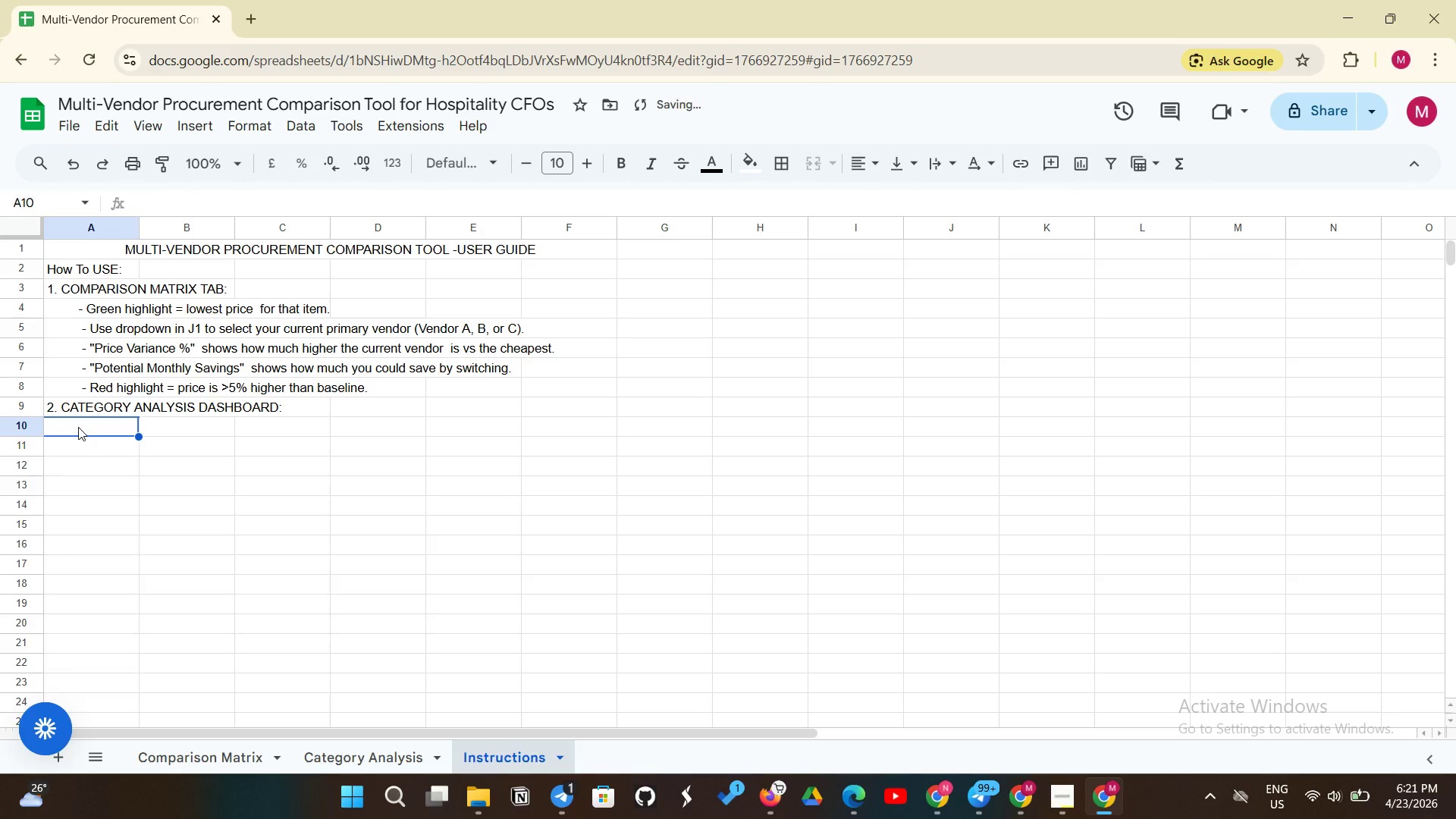 
type(             )
key(Backspace)
key(Backspace)
type(- )
key(Backspace)
type(pivot table shows total spend by category )
 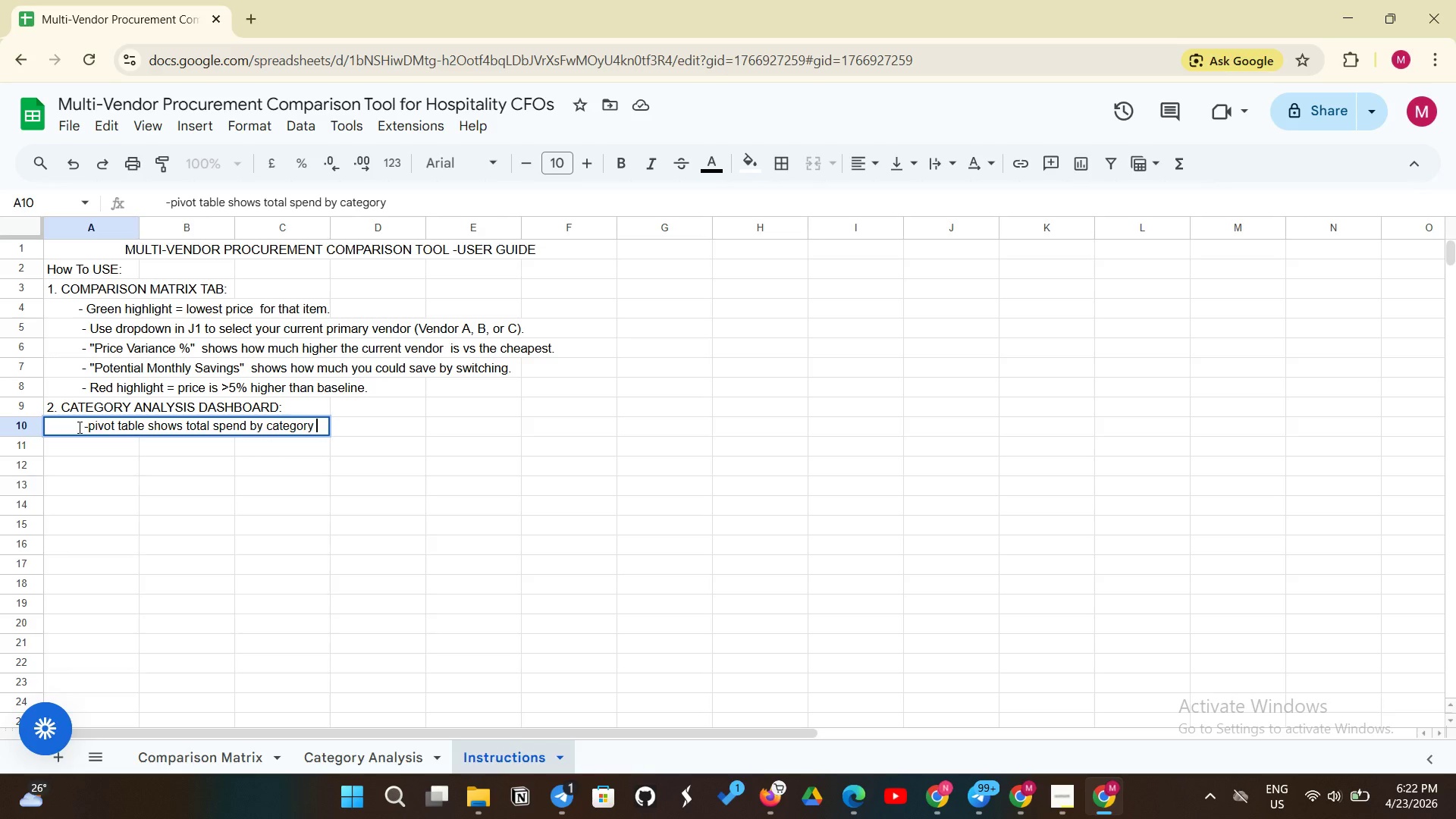 
type( across vendors.)
 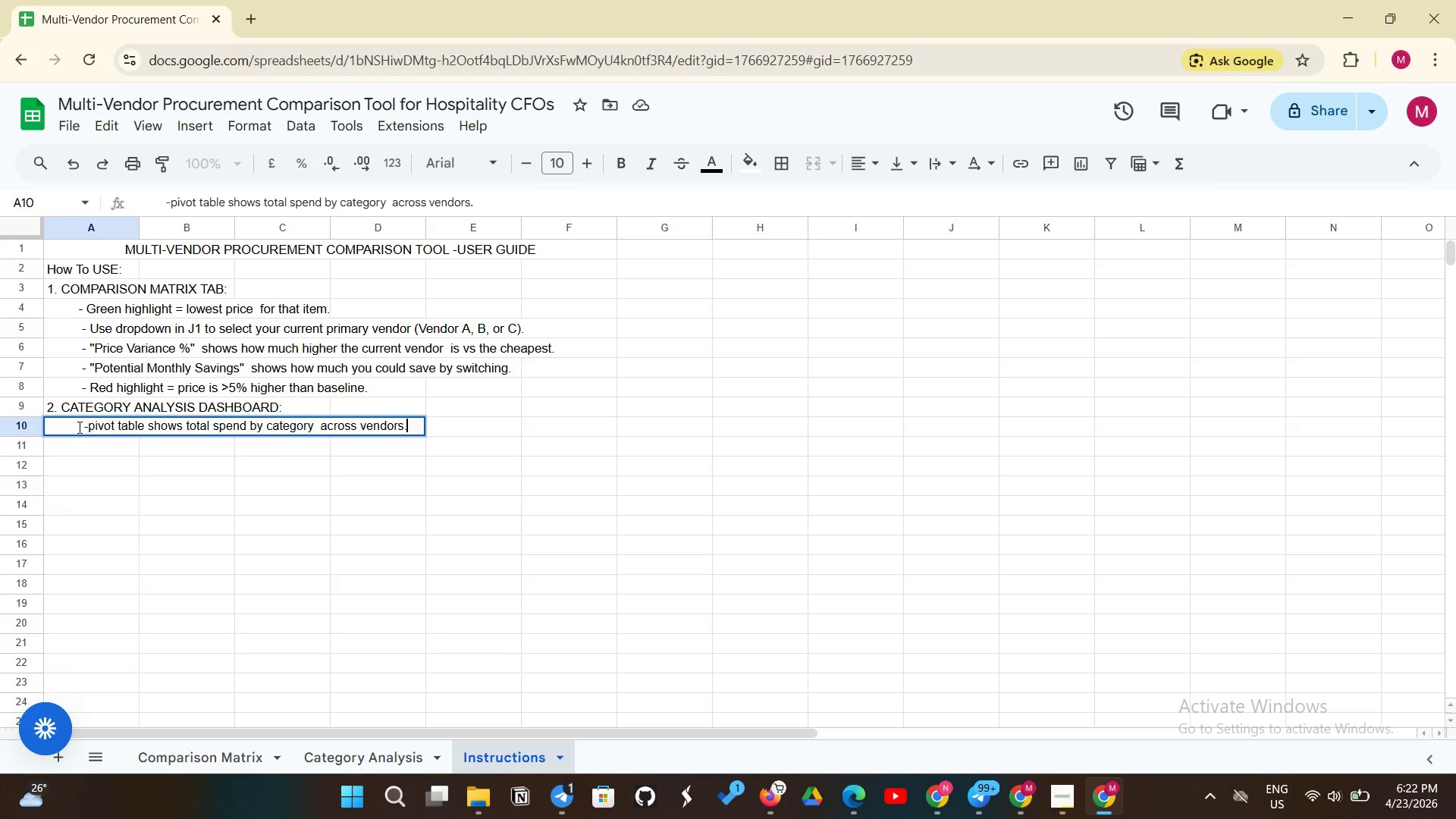 
key(Enter)
 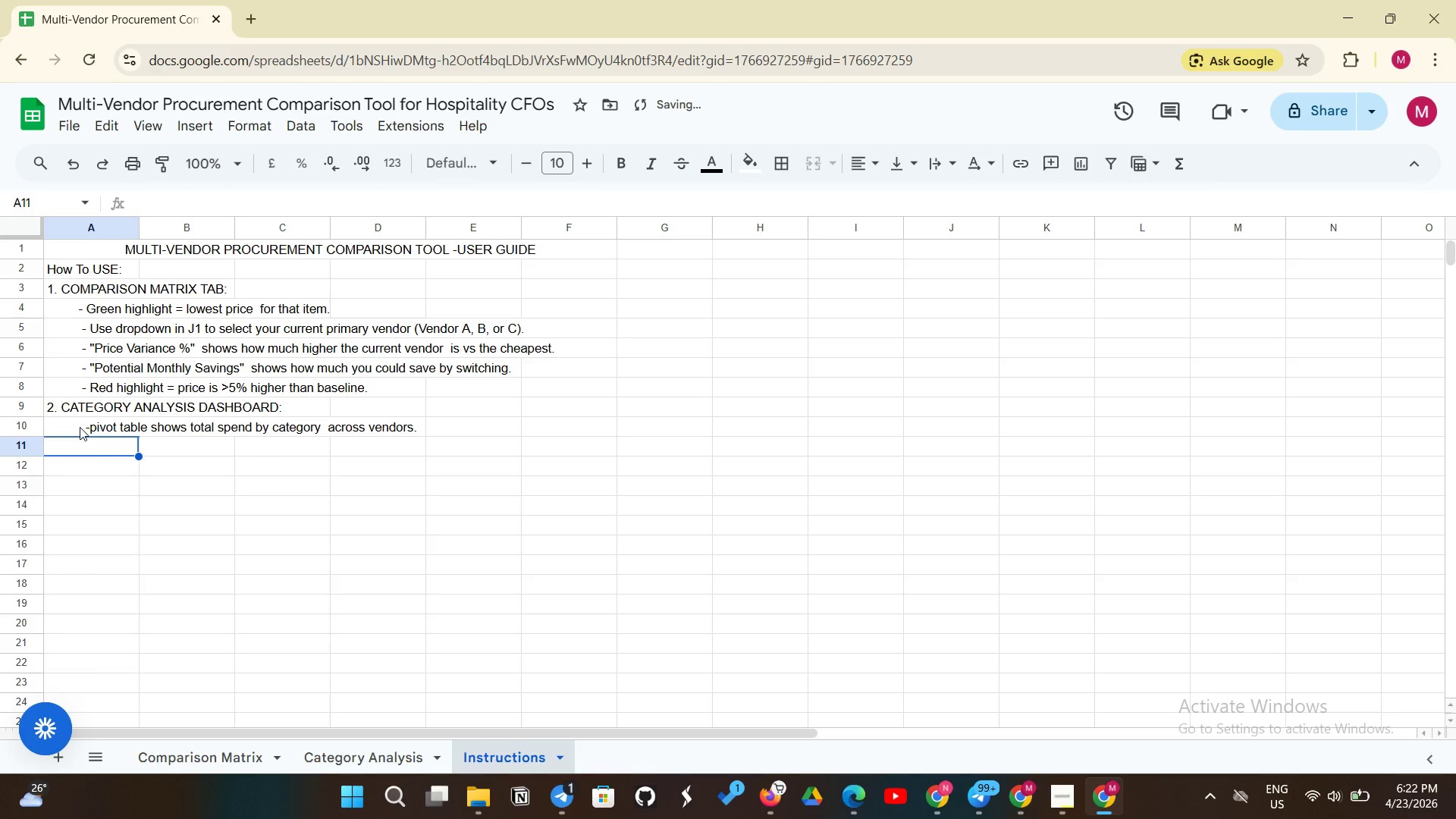 
left_click([108, 447])
 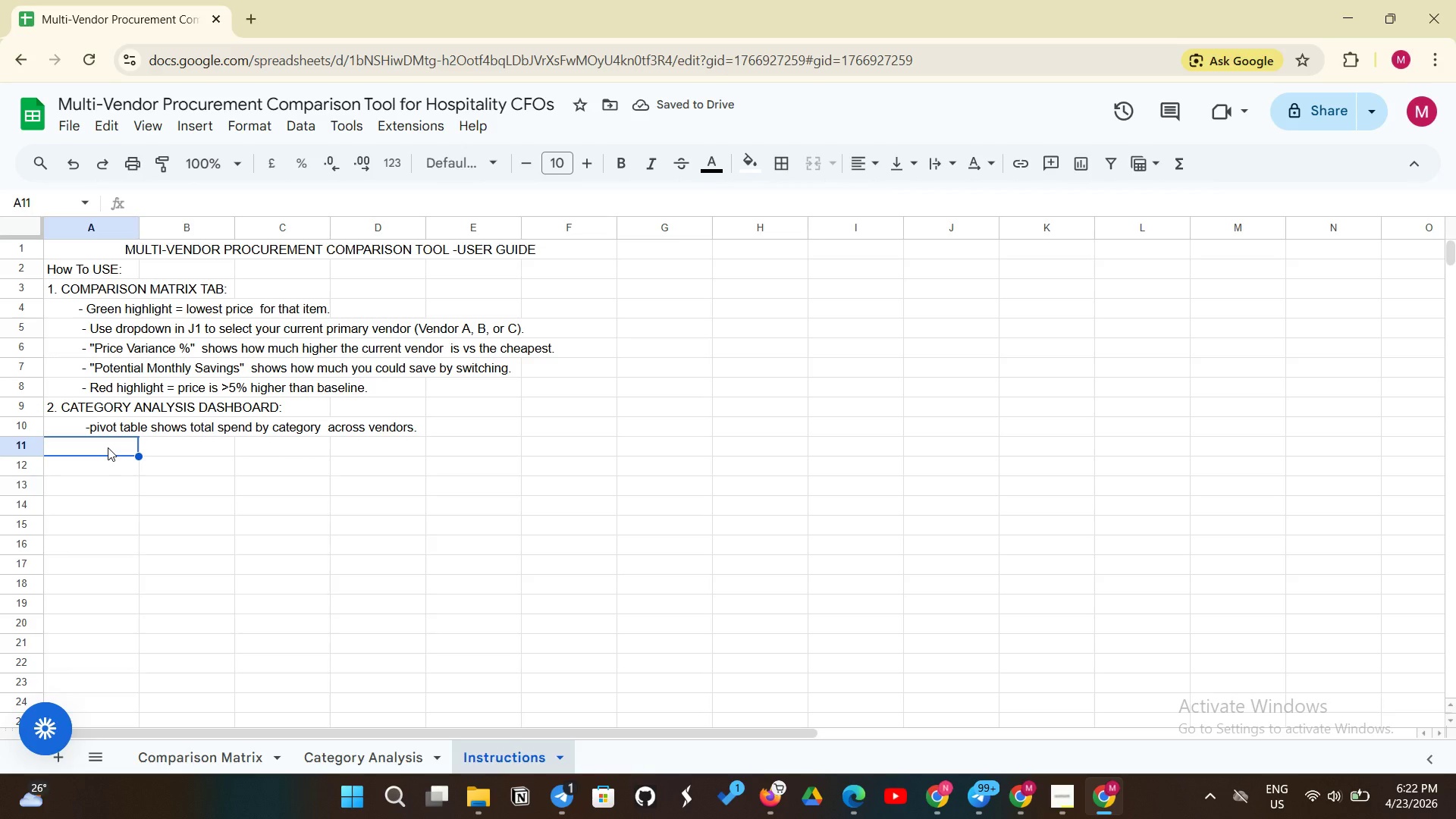 
type(-)
key(Backspace)
type(            )
key(Backspace)
type(- Bar )
 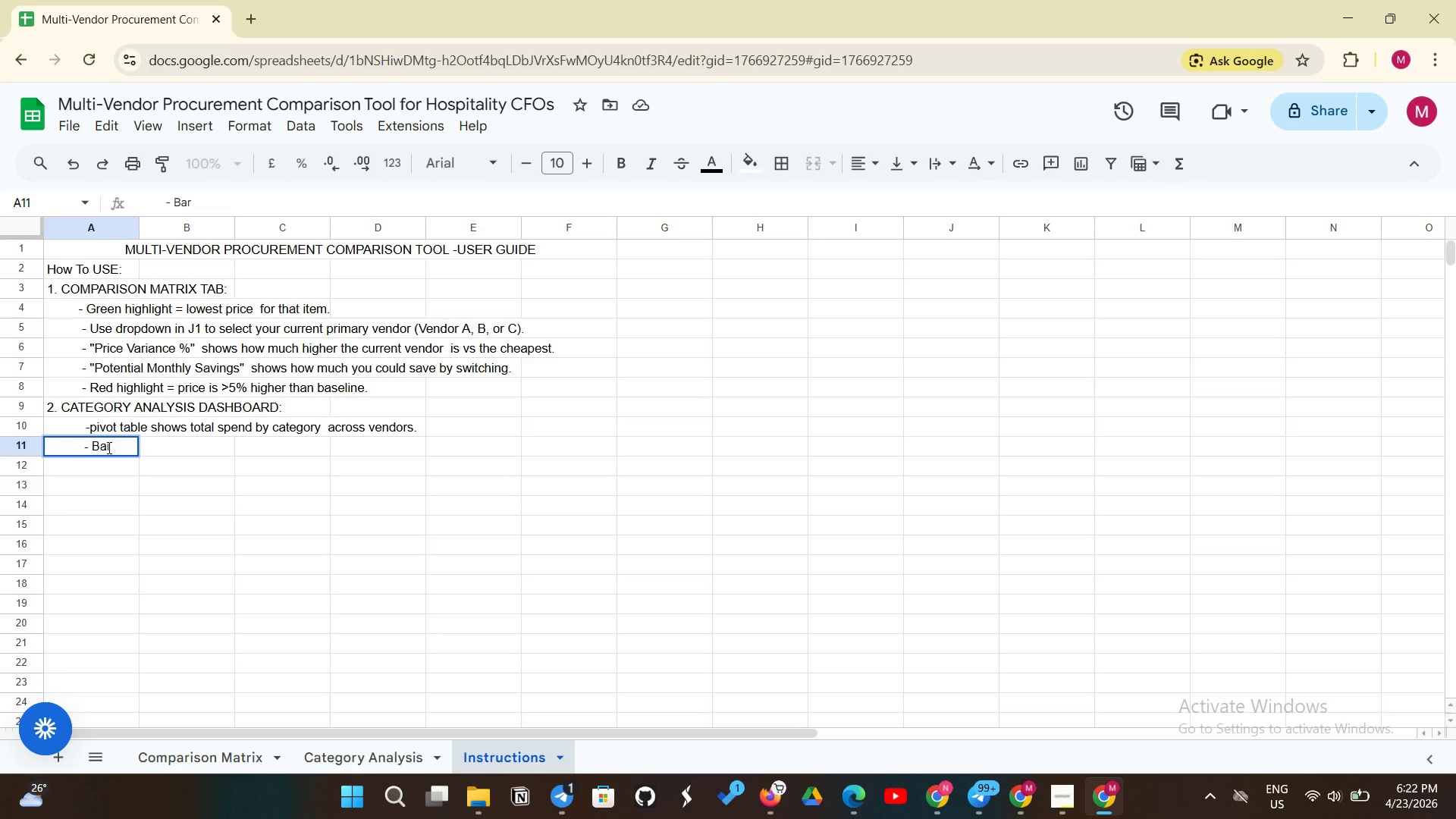 
wait(5.22)
 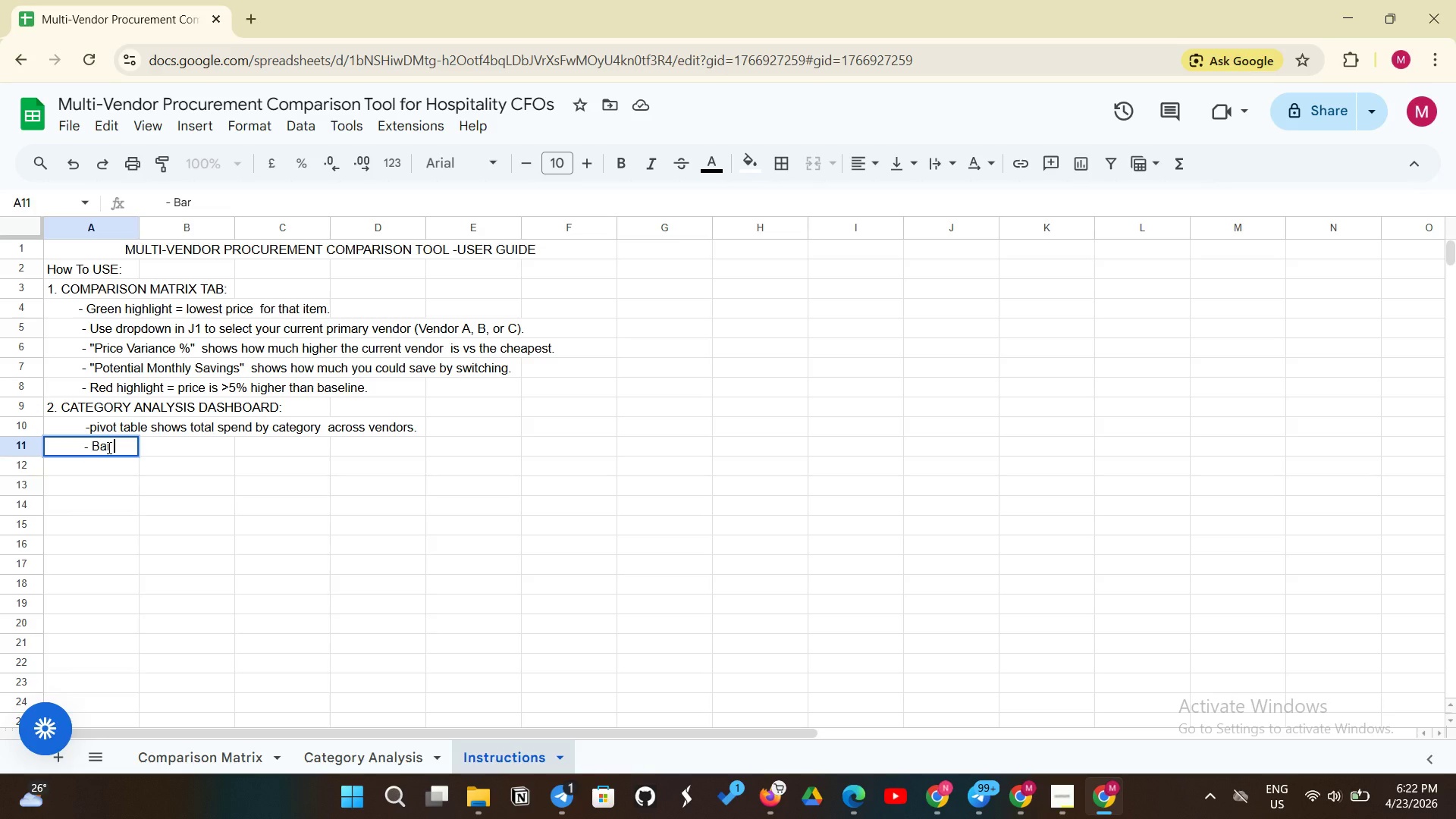 
type(chart visualizes spend )
 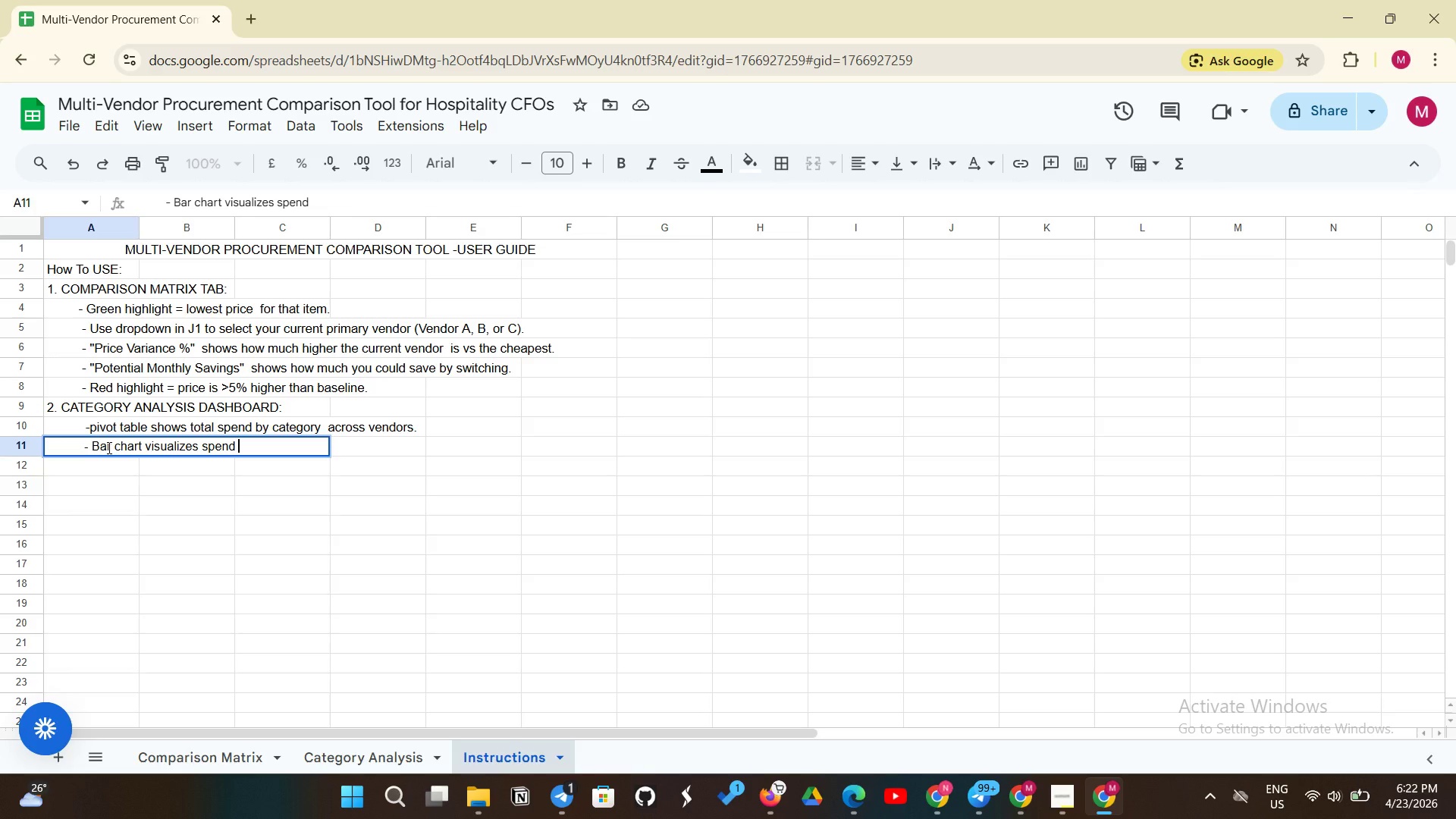 
type(comparison.)
 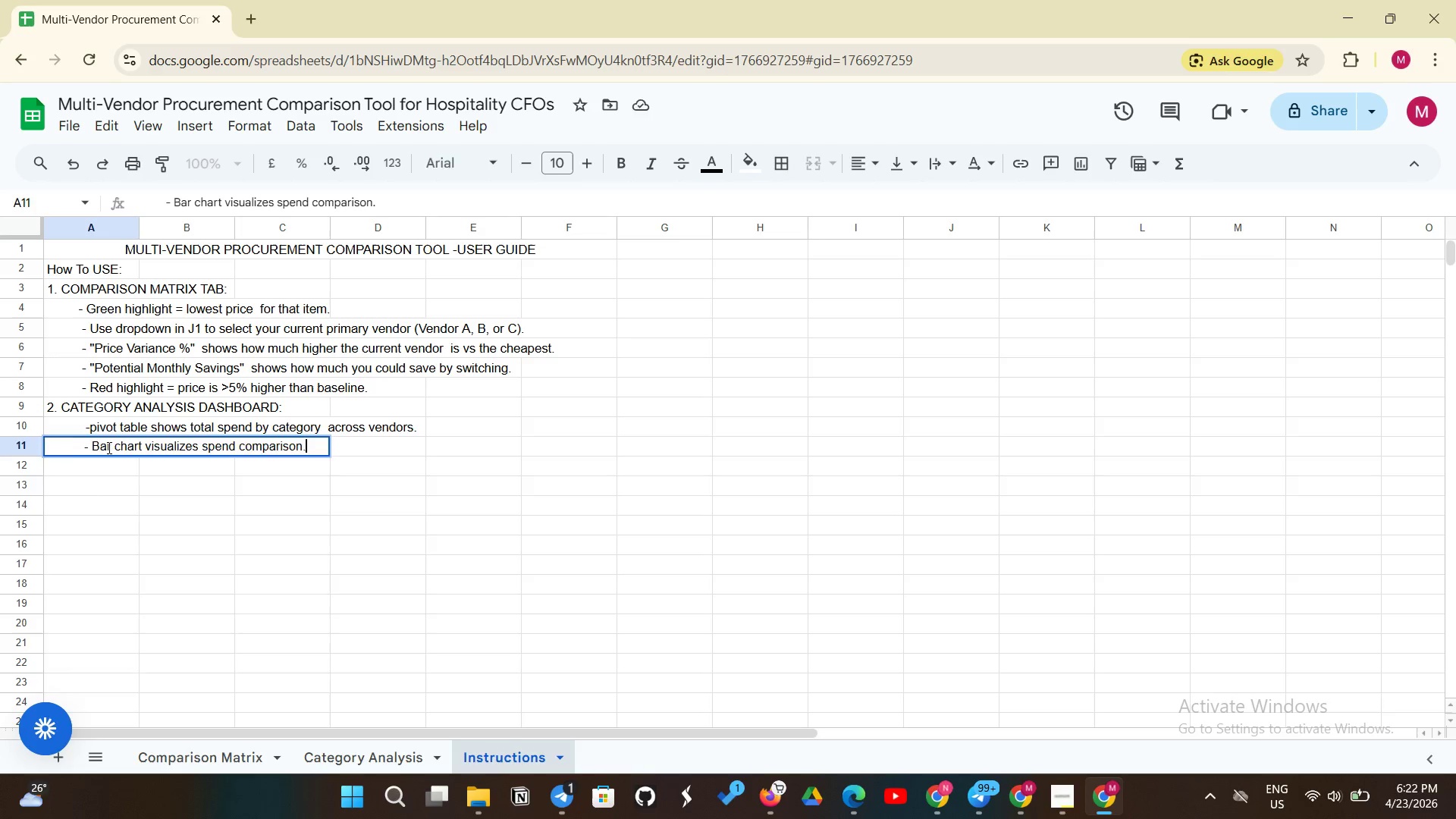 
key(Enter)
 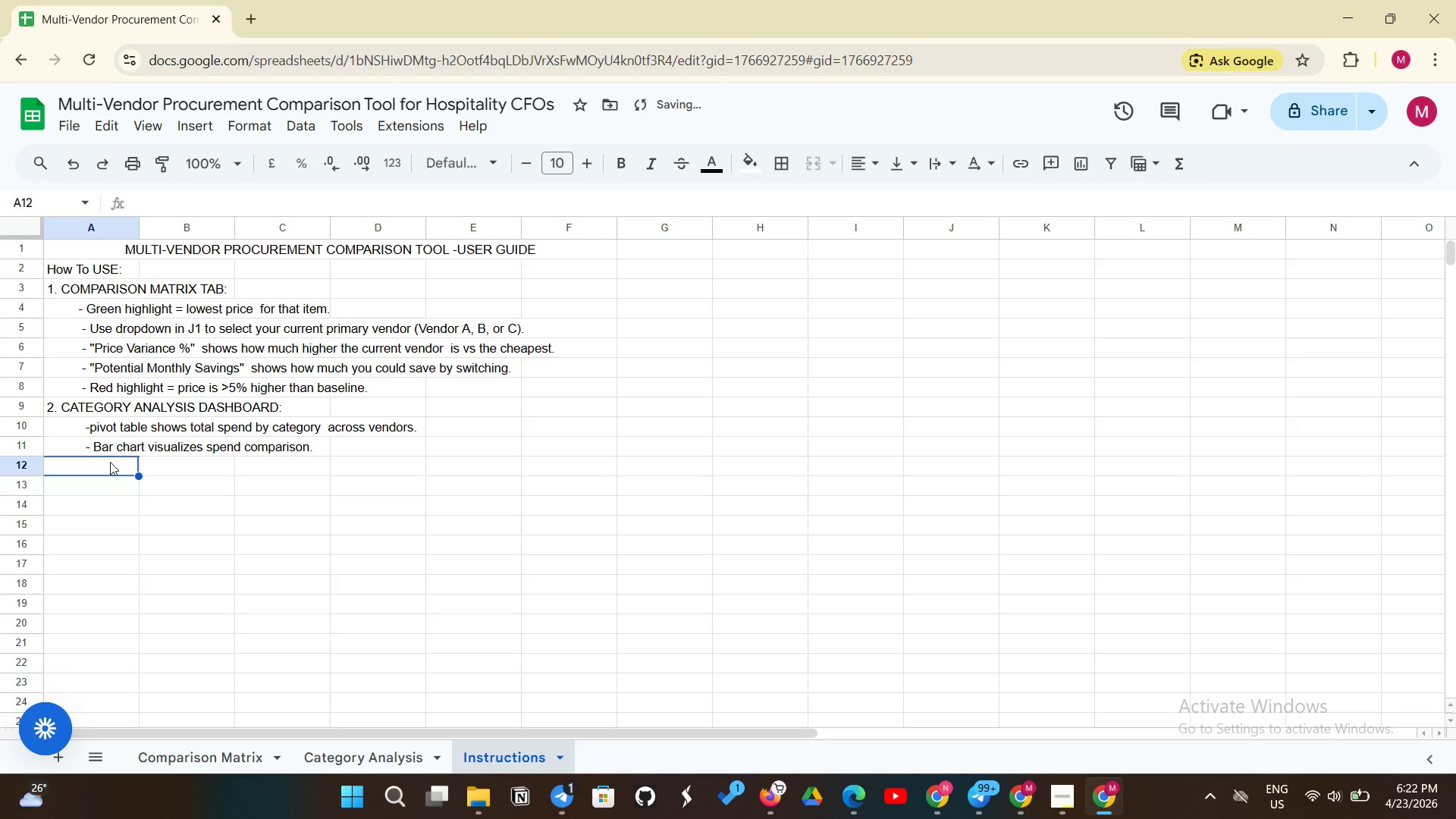 
left_click([108, 461])
 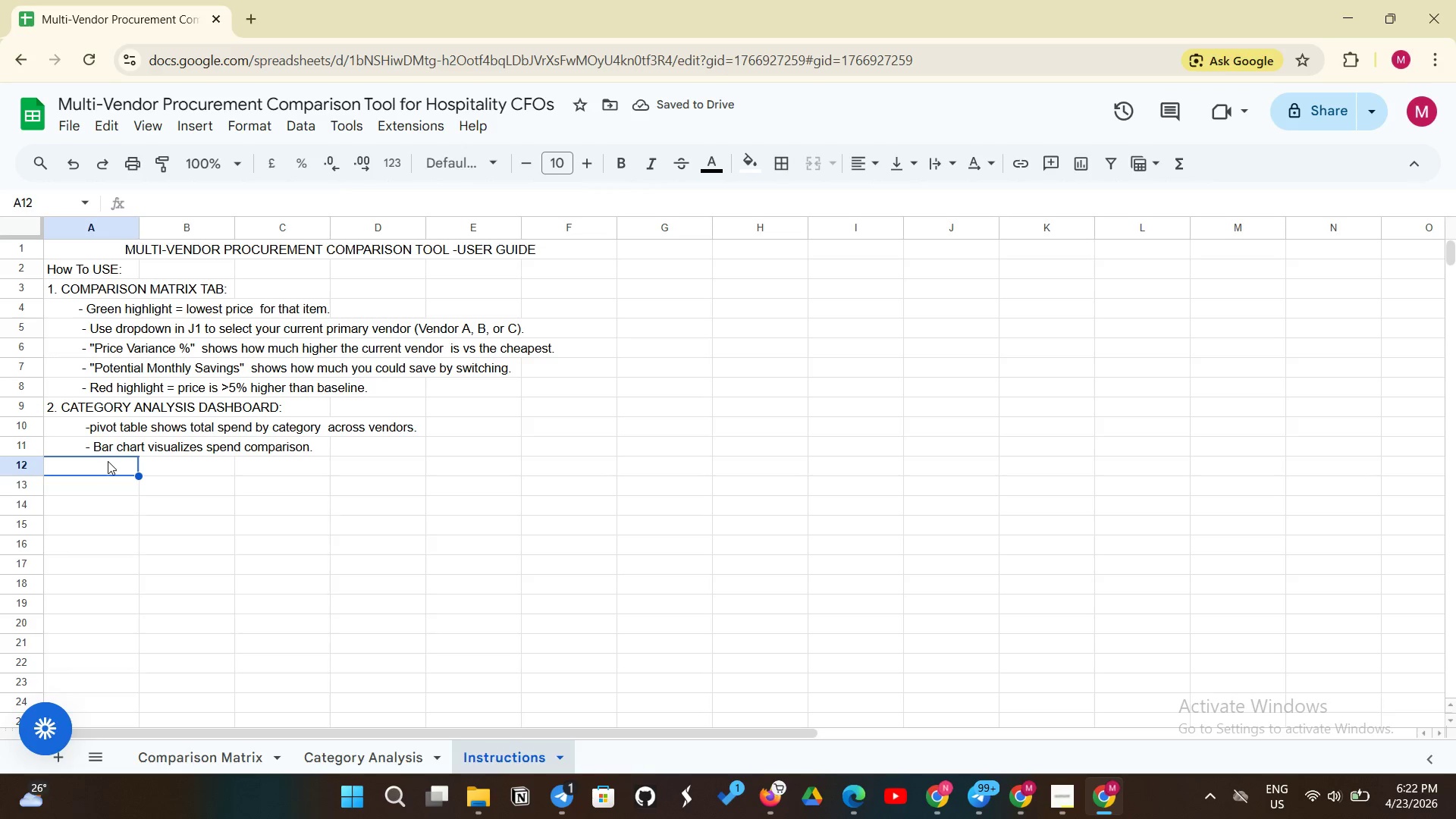 
type(-)
key(Backspace)
type(            - pie chart shows which  vendor wins )
 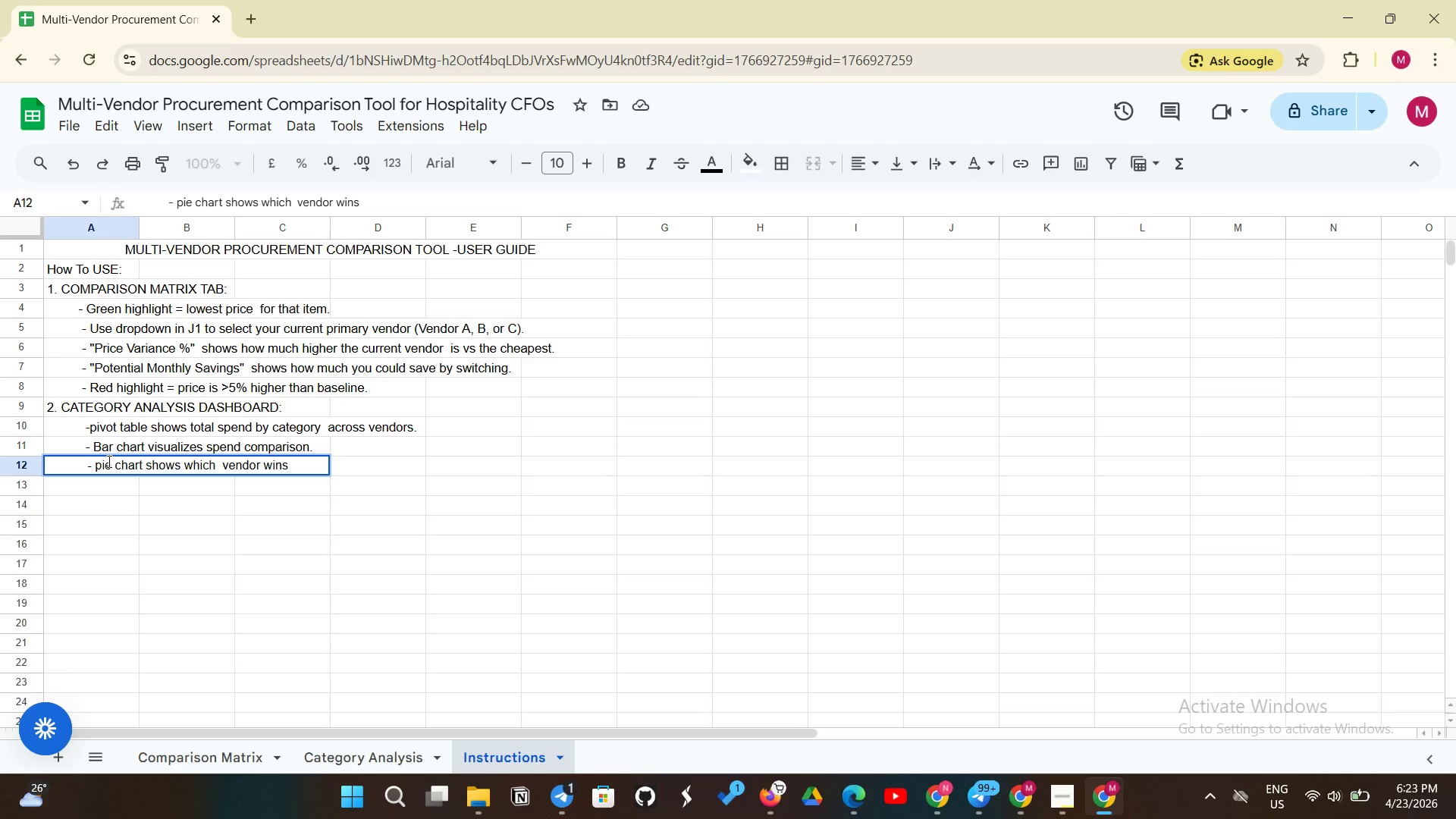 
wait(6.44)
 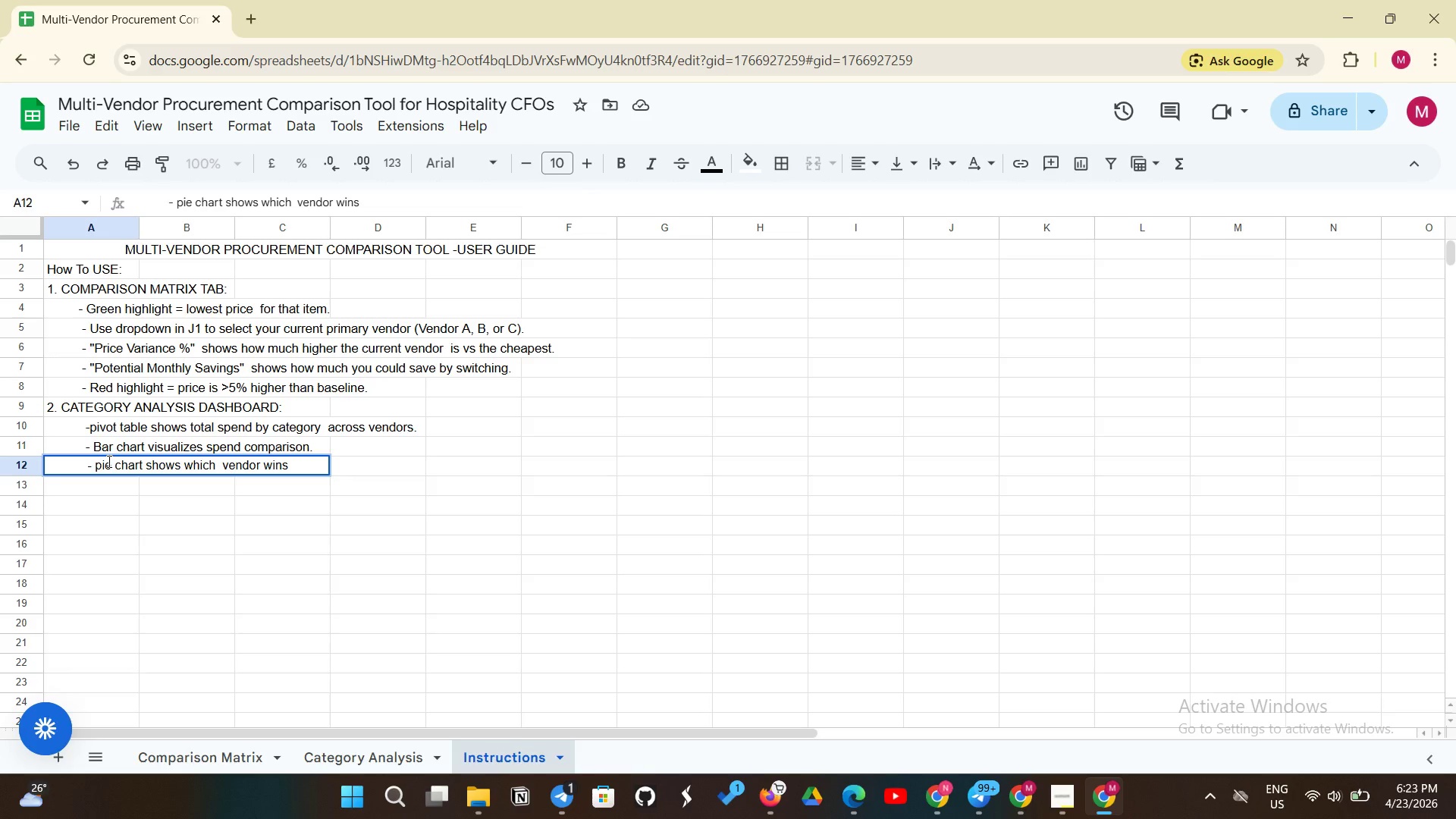 
type( the :)
key(Backspace)
type("best price" most often )
key(Backspace)
type(.)
 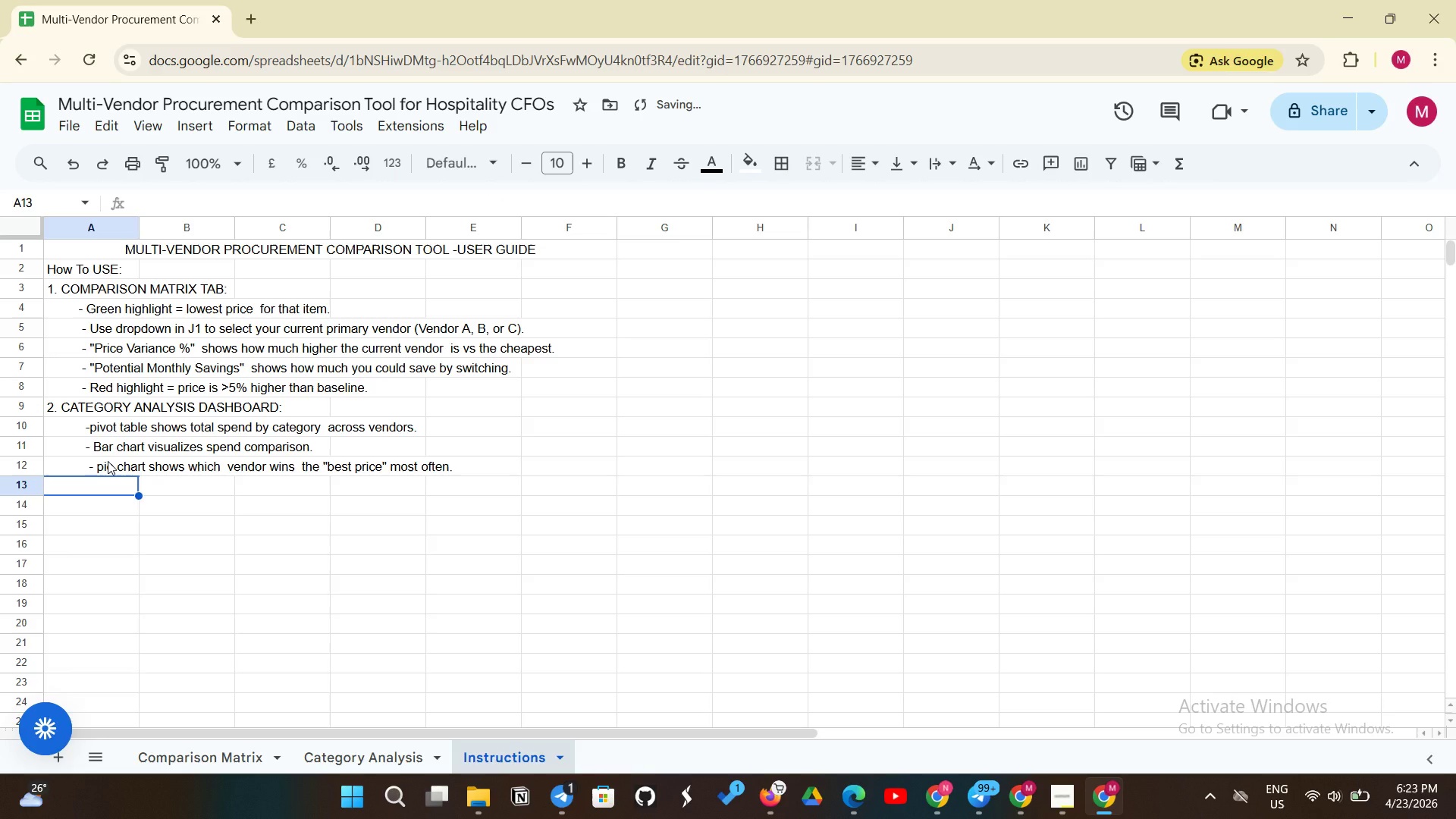 
 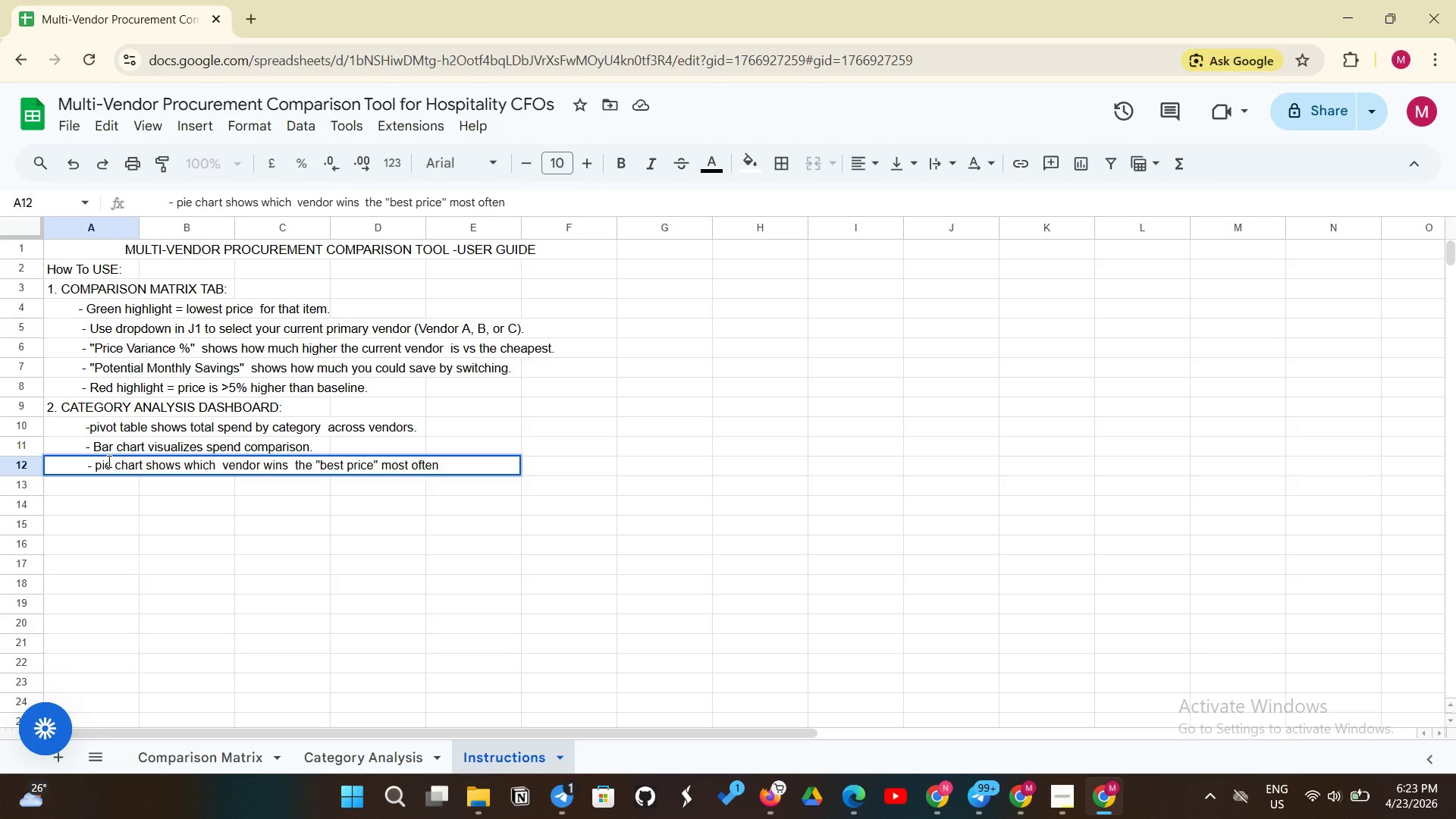 
key(Enter)
 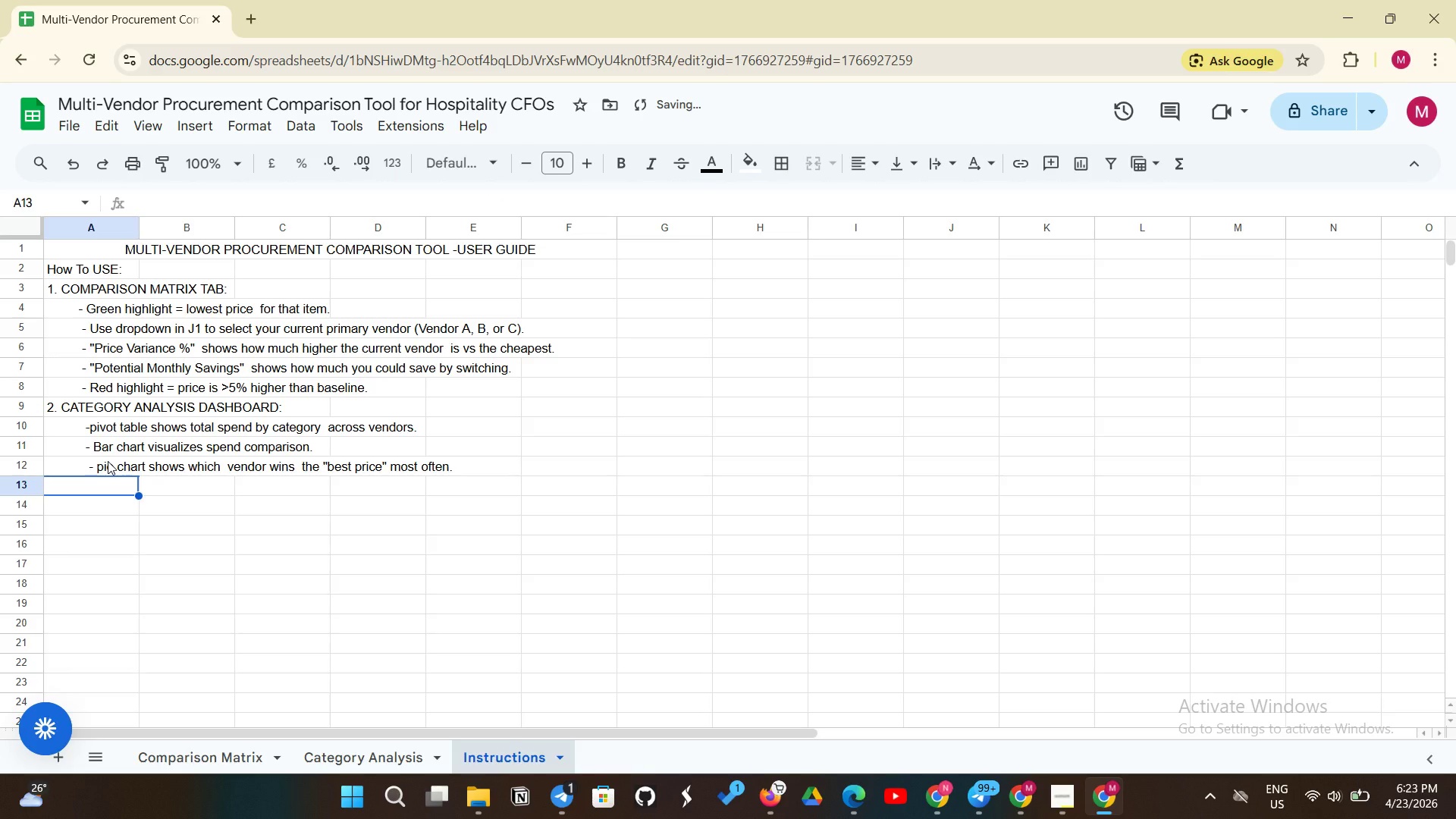 
key(Enter)
 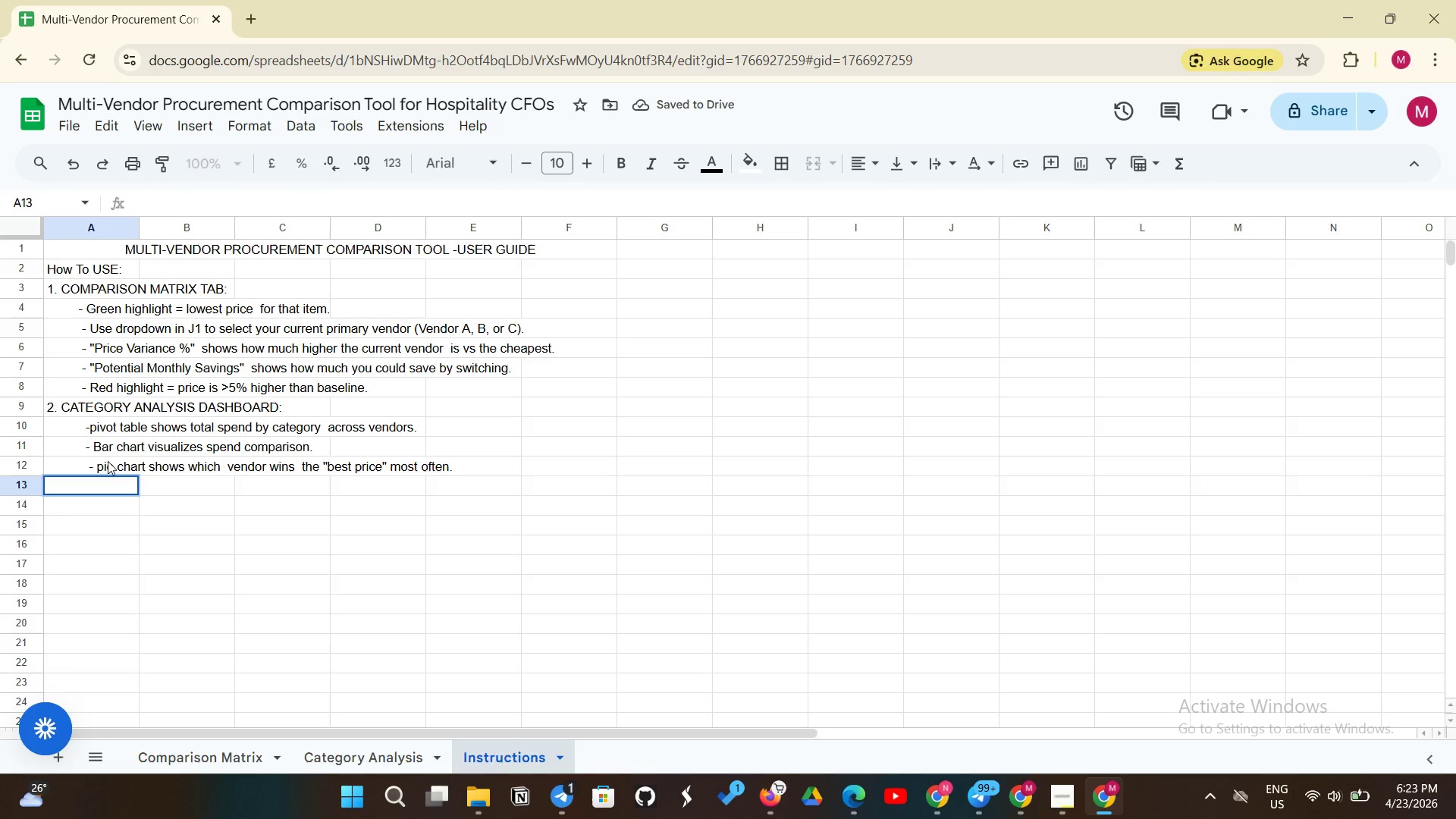 
key(Enter)
 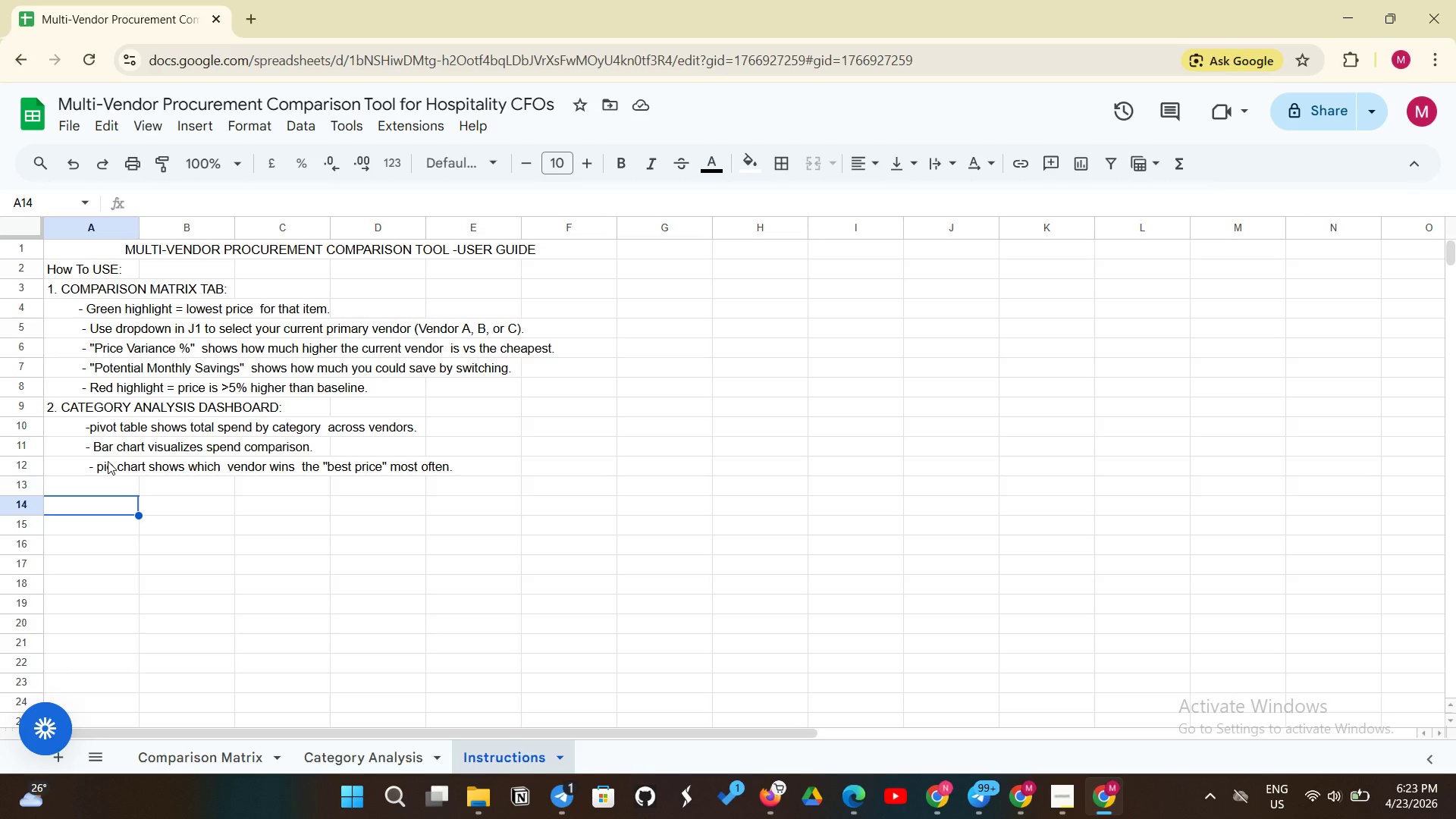 
type(Lat )
key(Backspace)
key(Backspace)
type(st updated)
 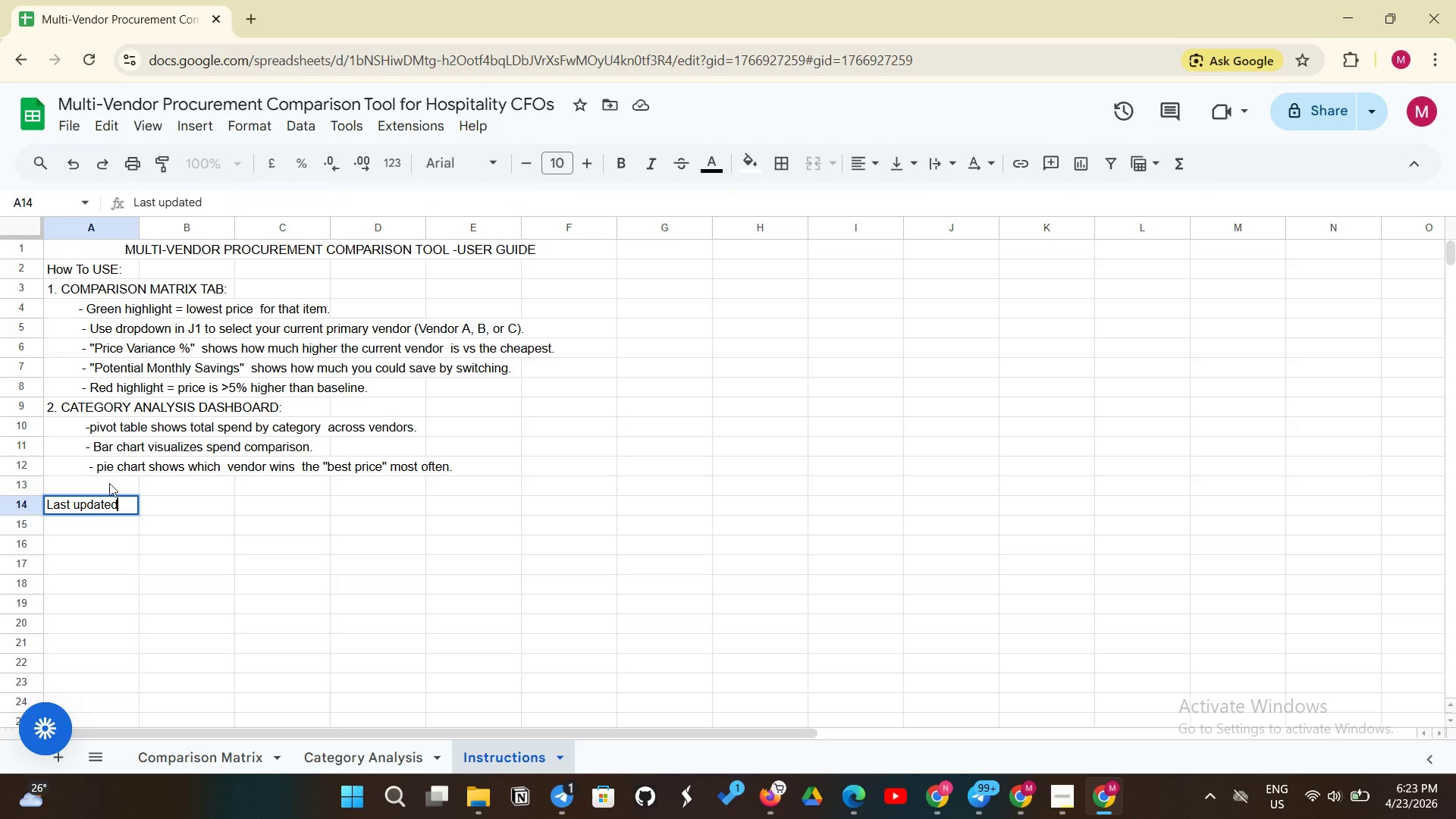 
key(Shift+ShiftLeft)
 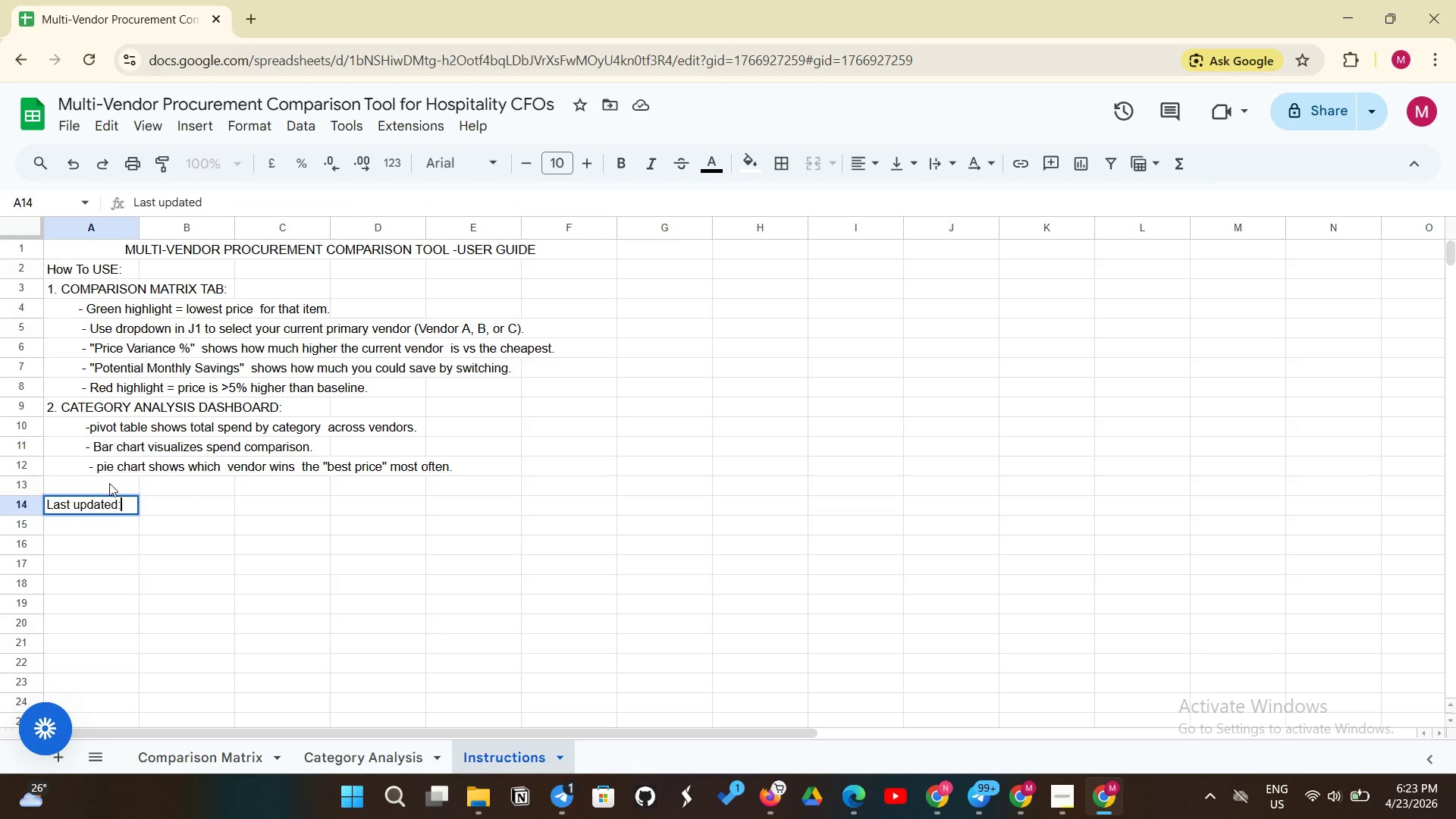 
key(Shift+Semicolon)
 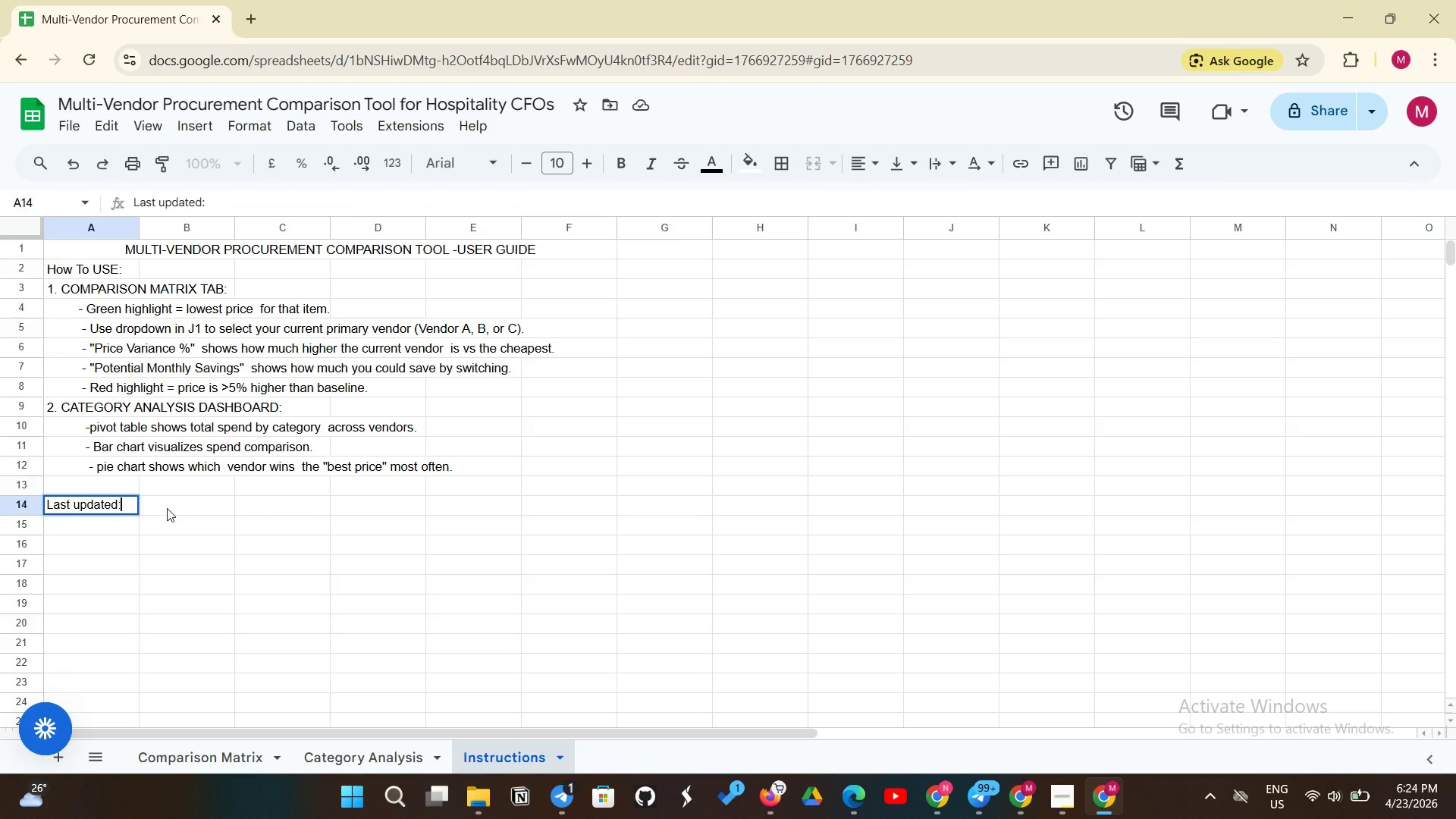 
left_click([167, 508])
 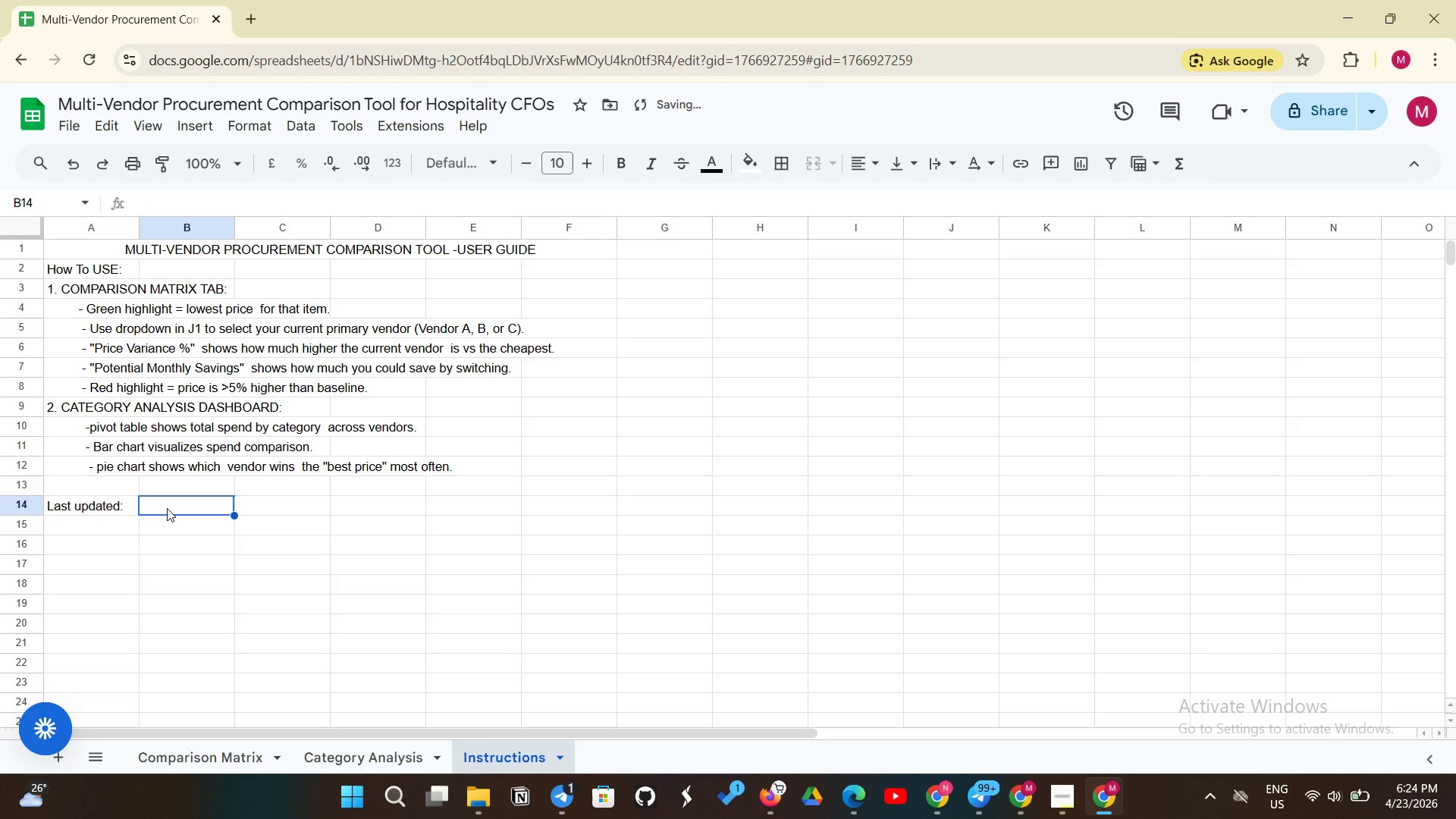 
type(=TODAY(_)
key(Backspace)
type())
 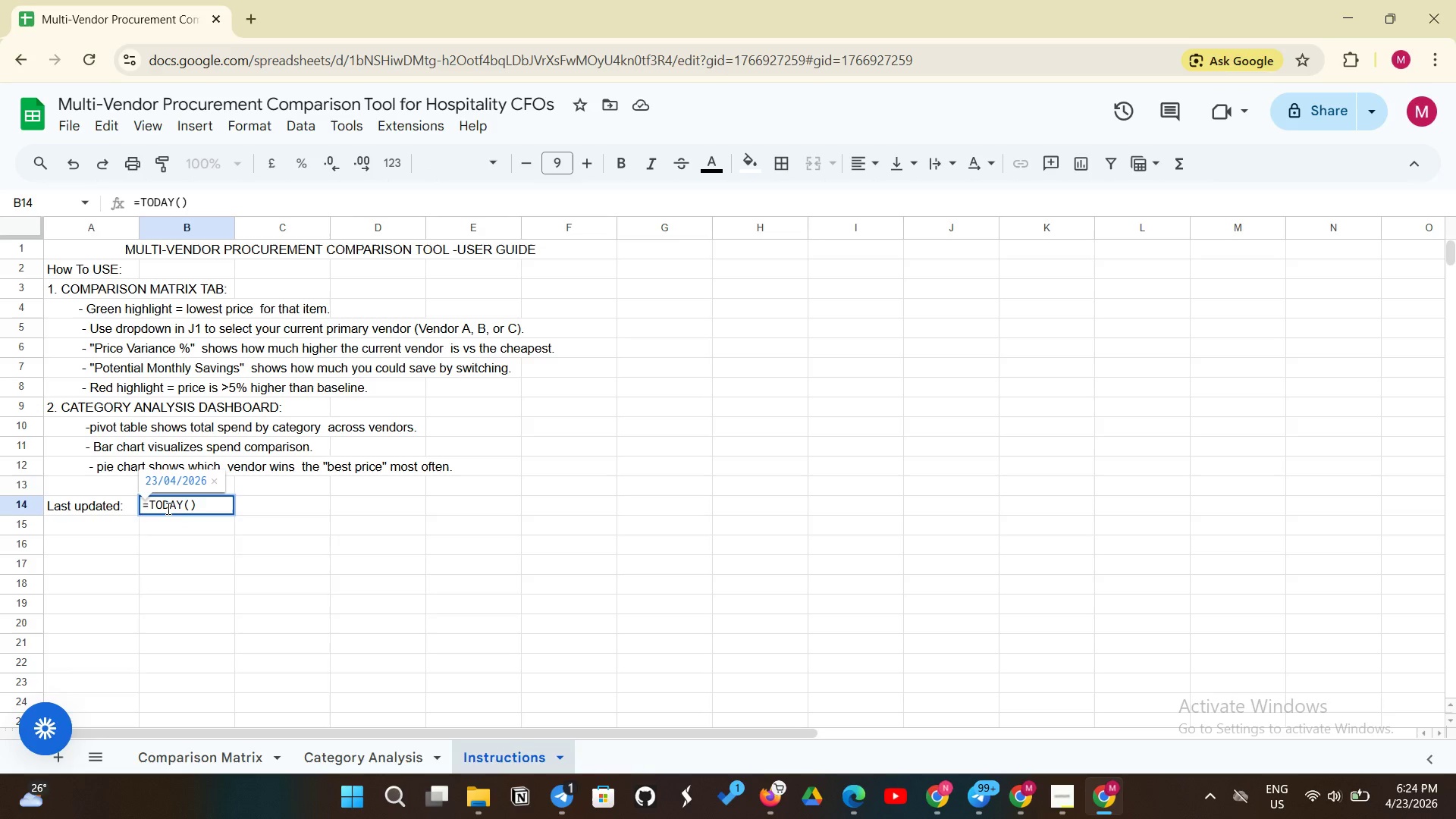 
key(Enter)
 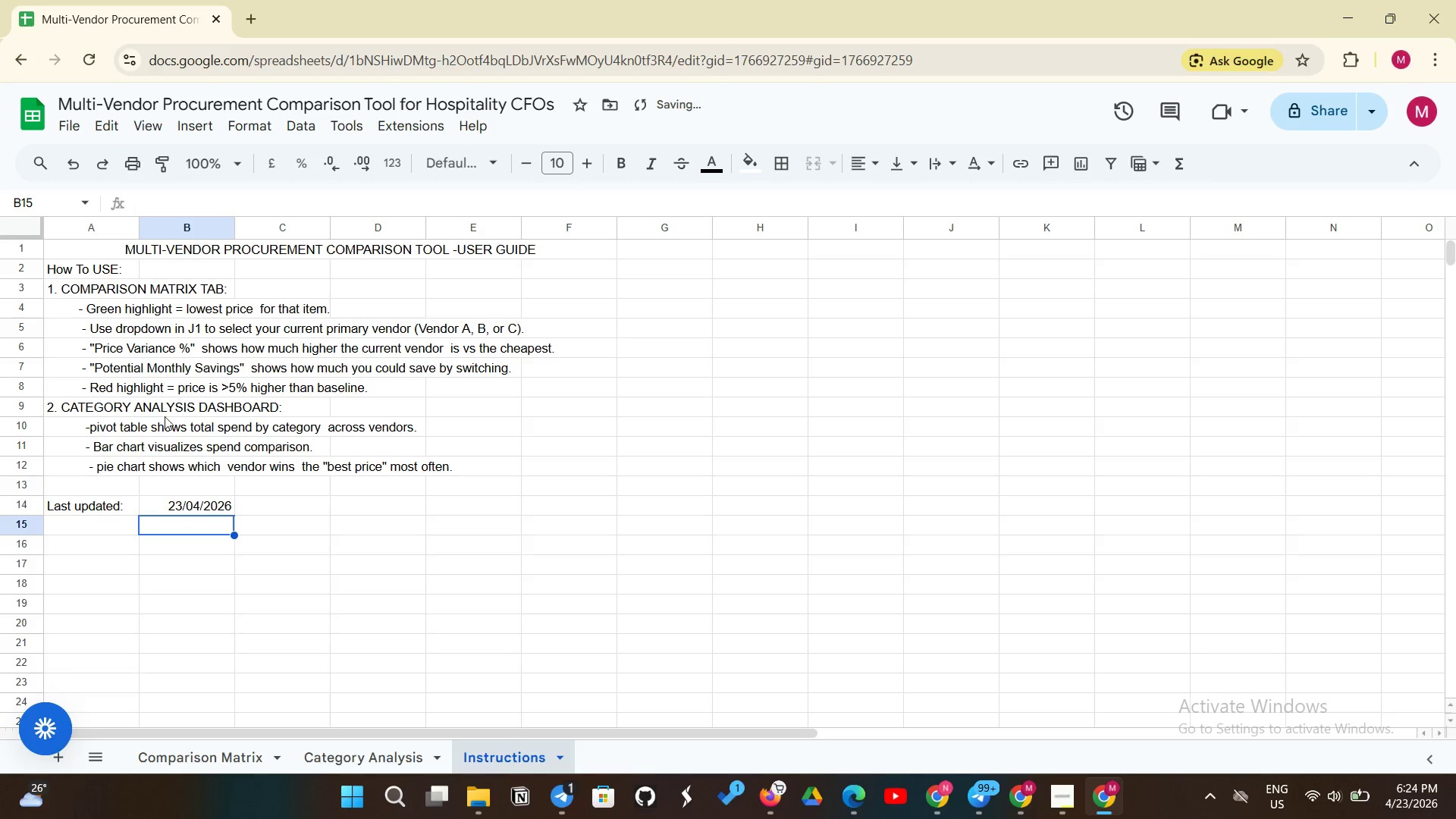 
scroll: coordinate [162, 415], scroll_direction: up, amount: 6.0
 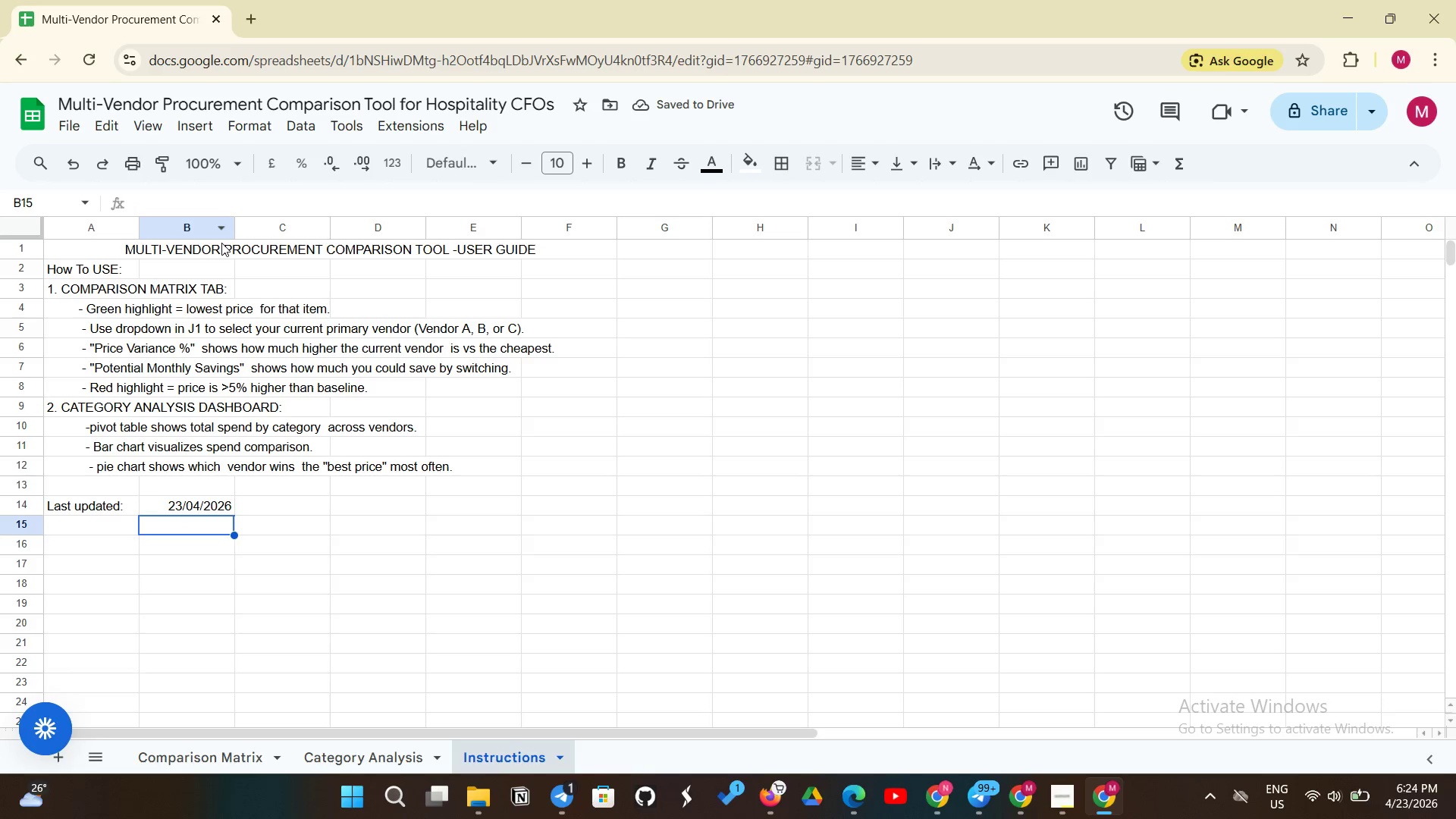 
left_click([220, 243])
 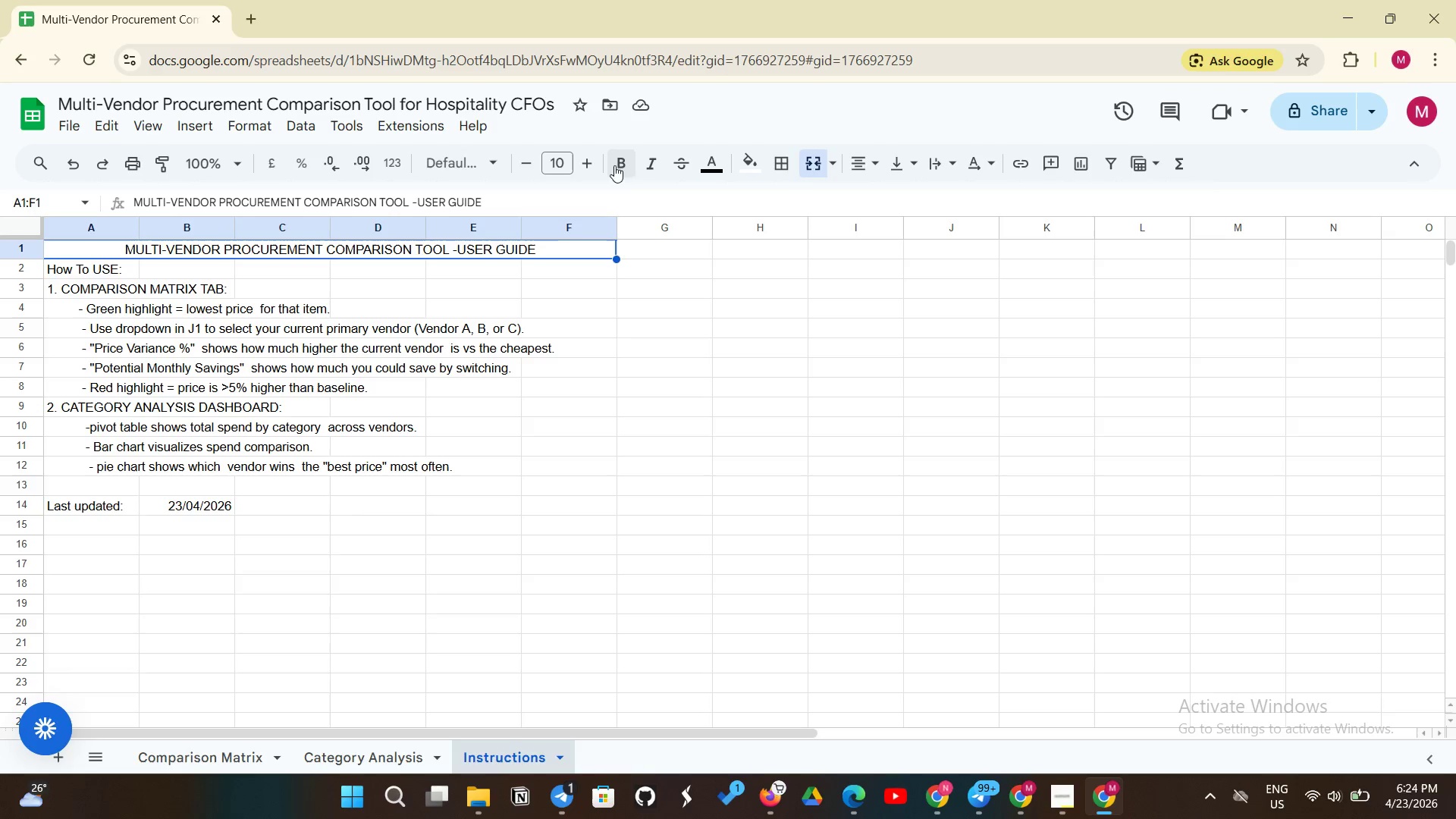 
left_click([626, 162])
 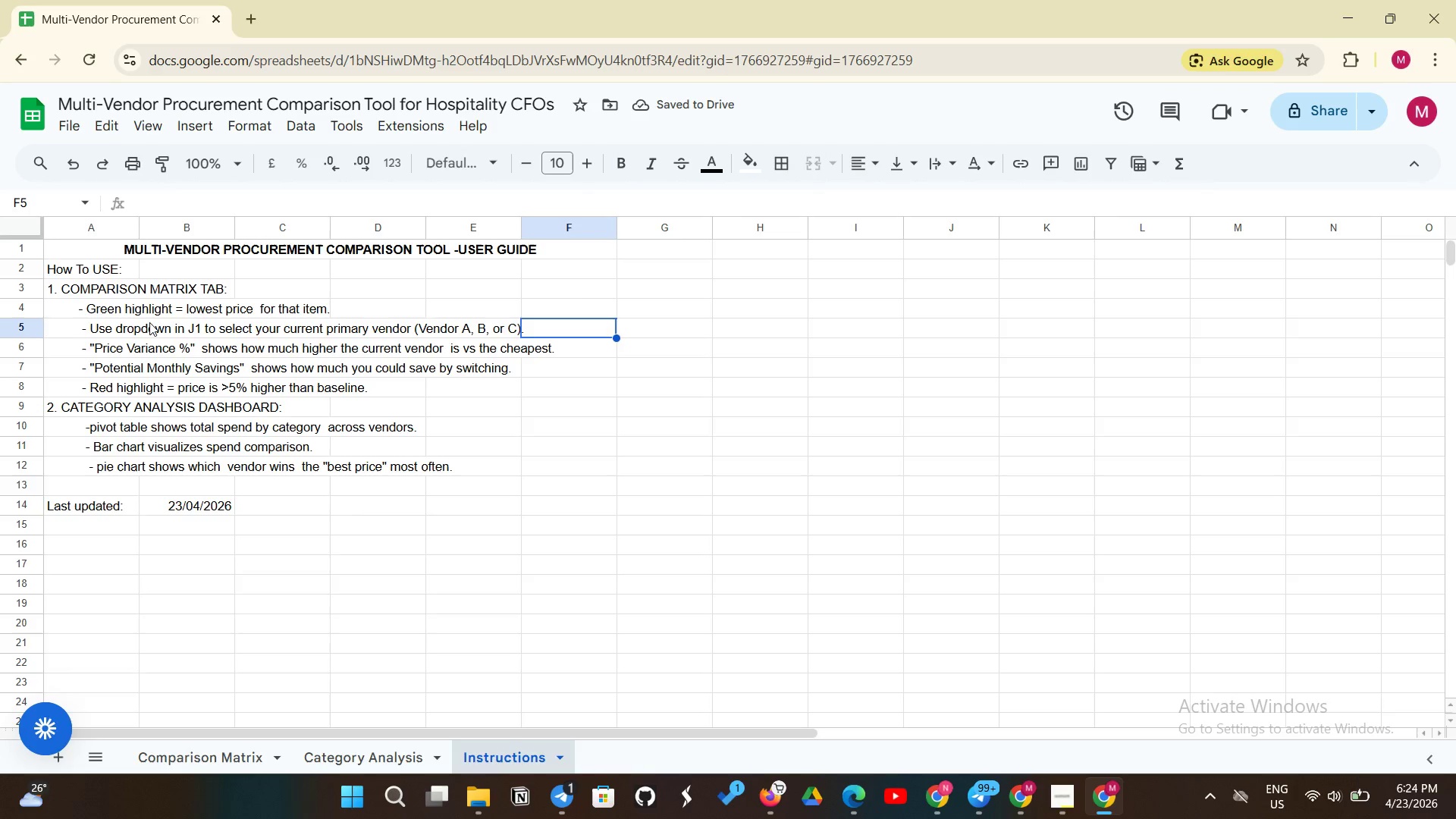 
left_click([95, 268])
 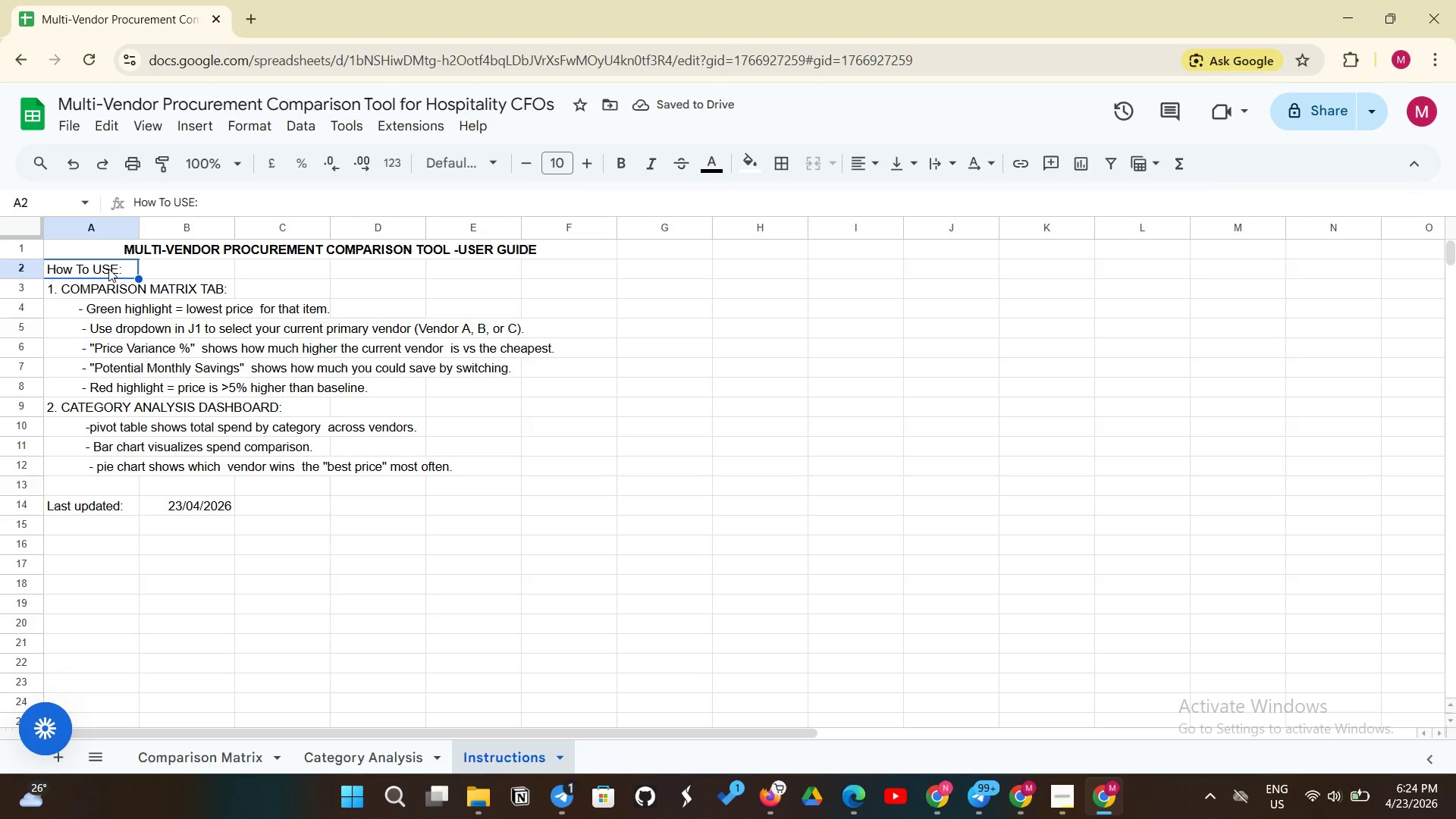 
left_click_drag(start_coordinate=[108, 268], to_coordinate=[561, 266])
 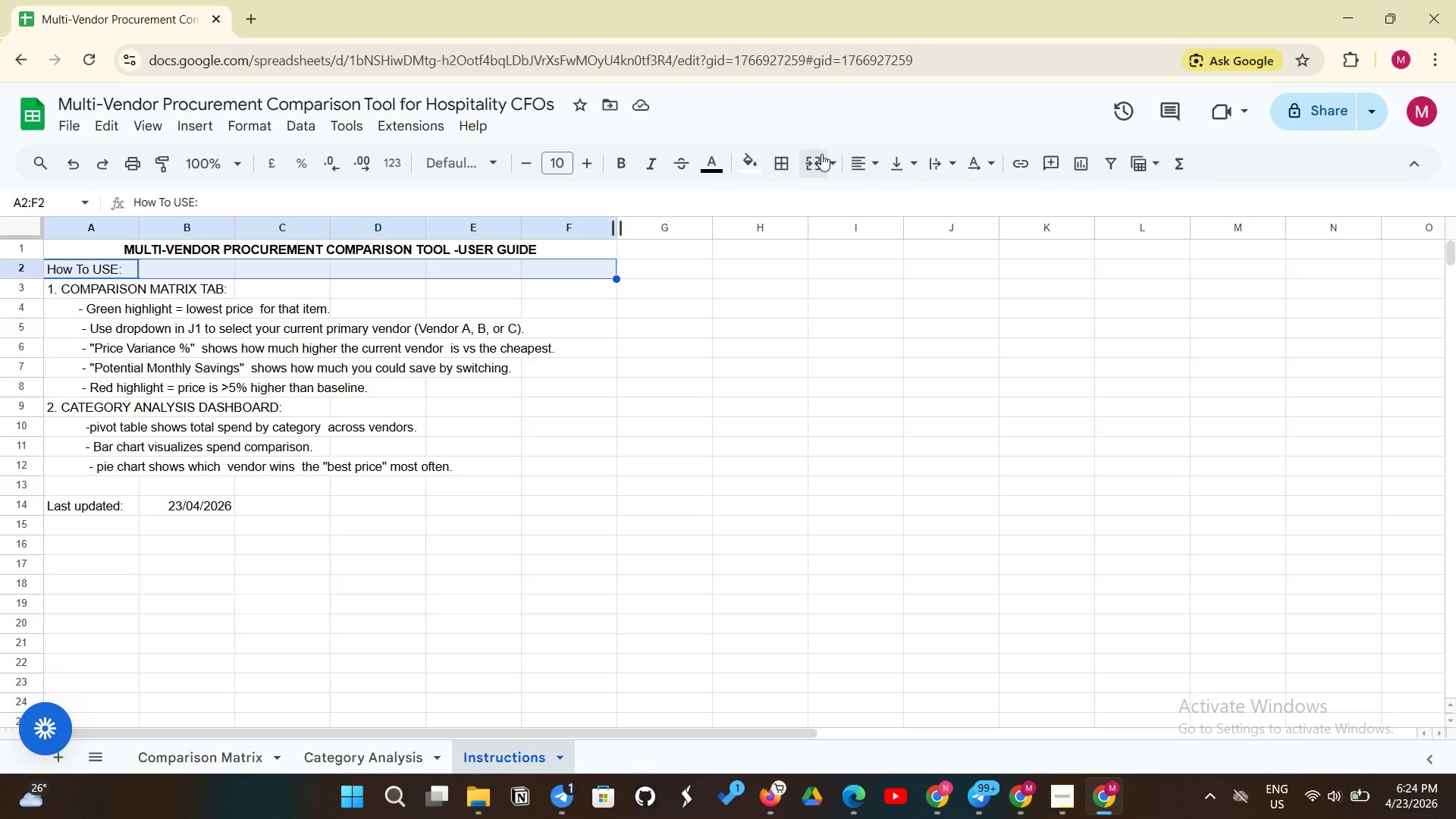 
left_click([817, 162])
 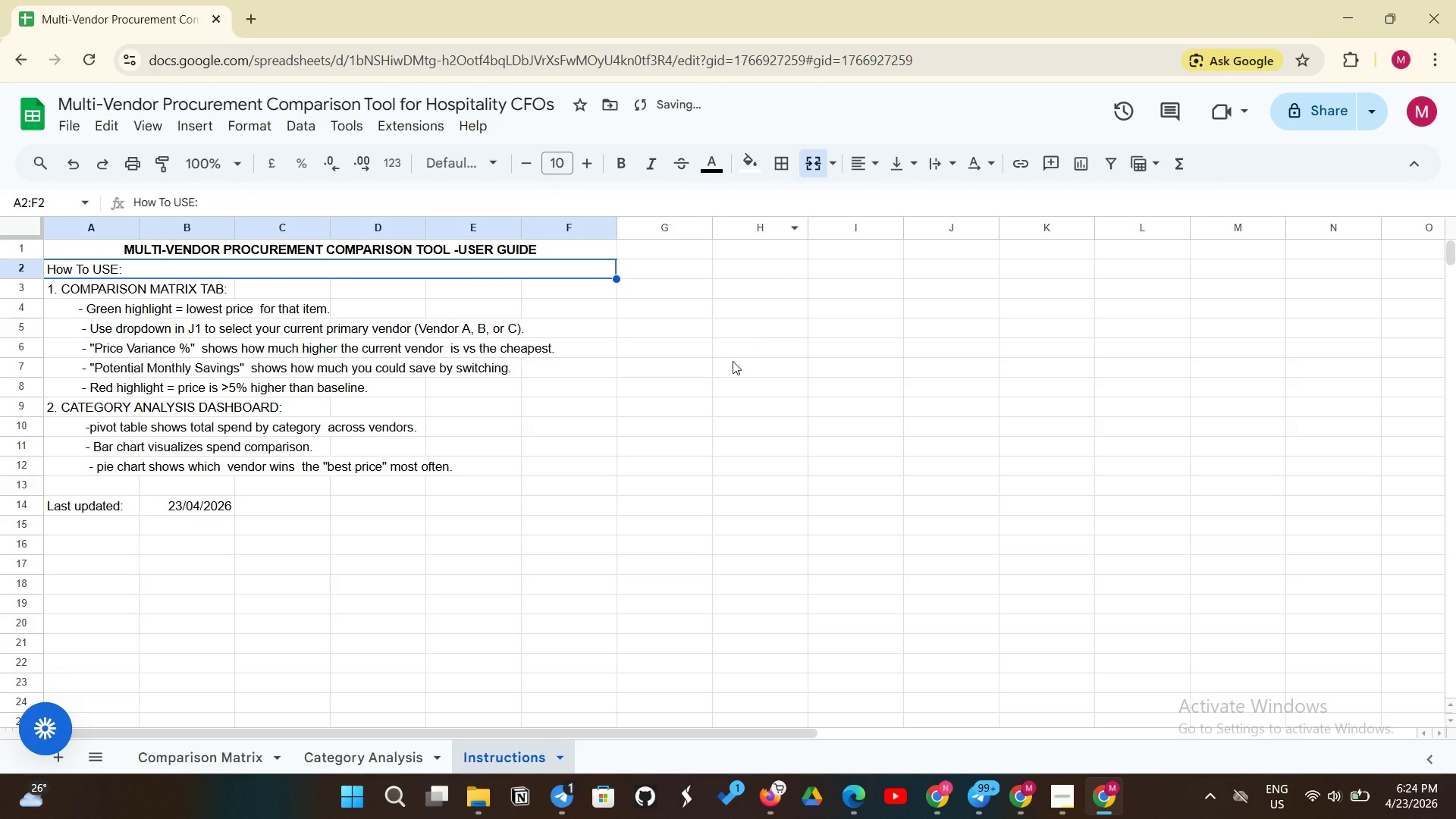 
left_click([731, 366])
 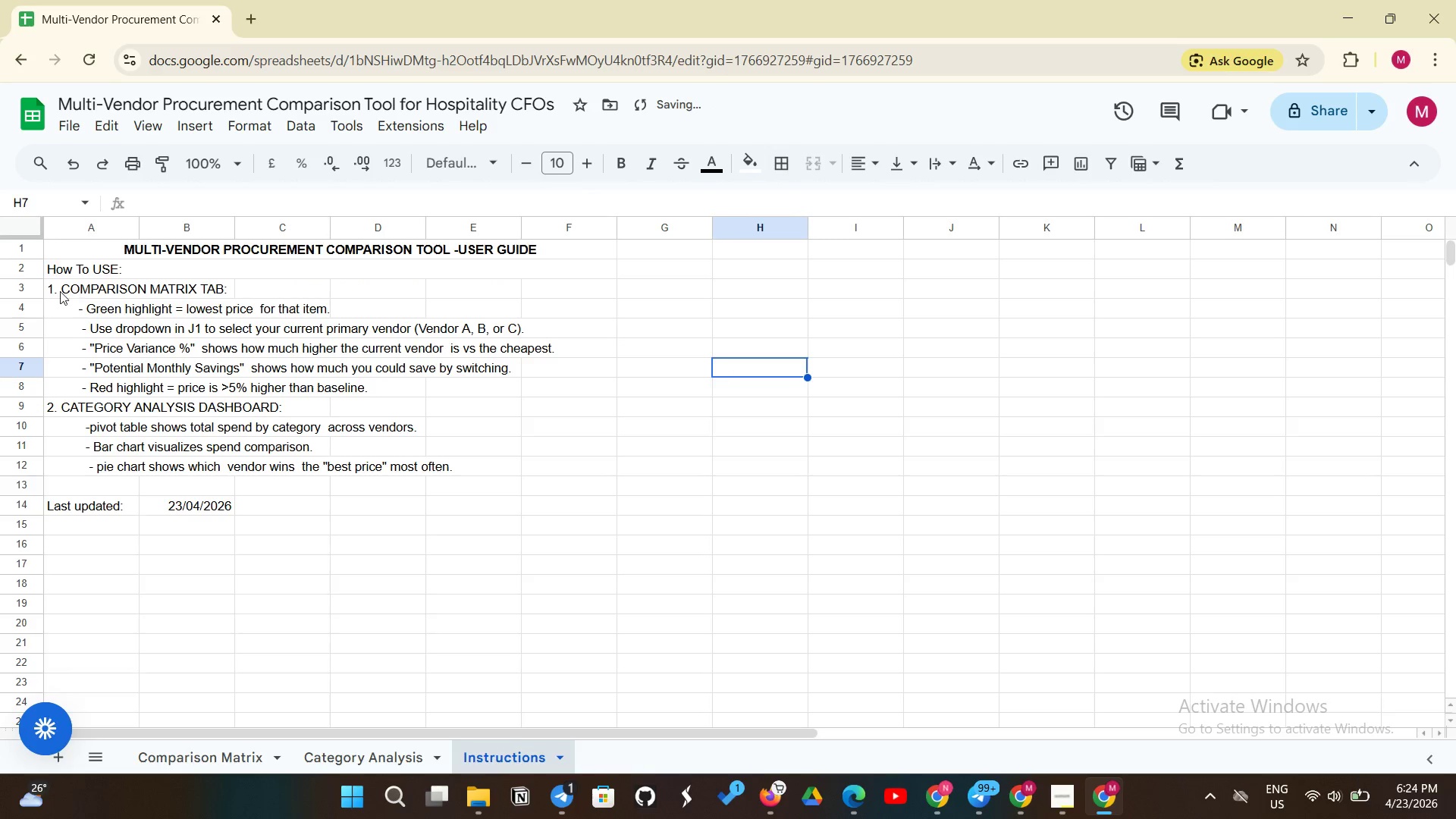 
left_click_drag(start_coordinate=[58, 291], to_coordinate=[564, 290])
 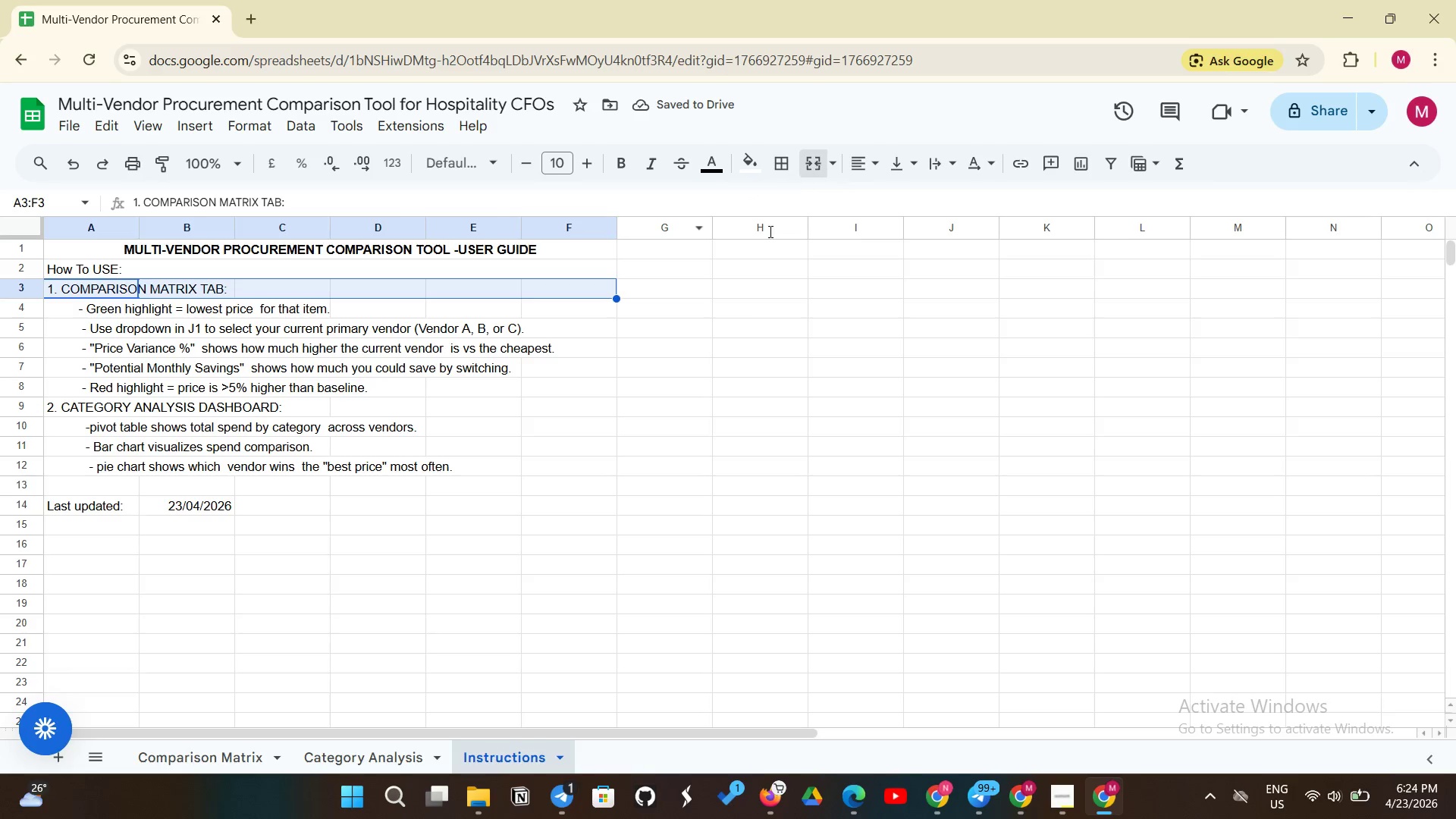 
left_click([695, 369])
 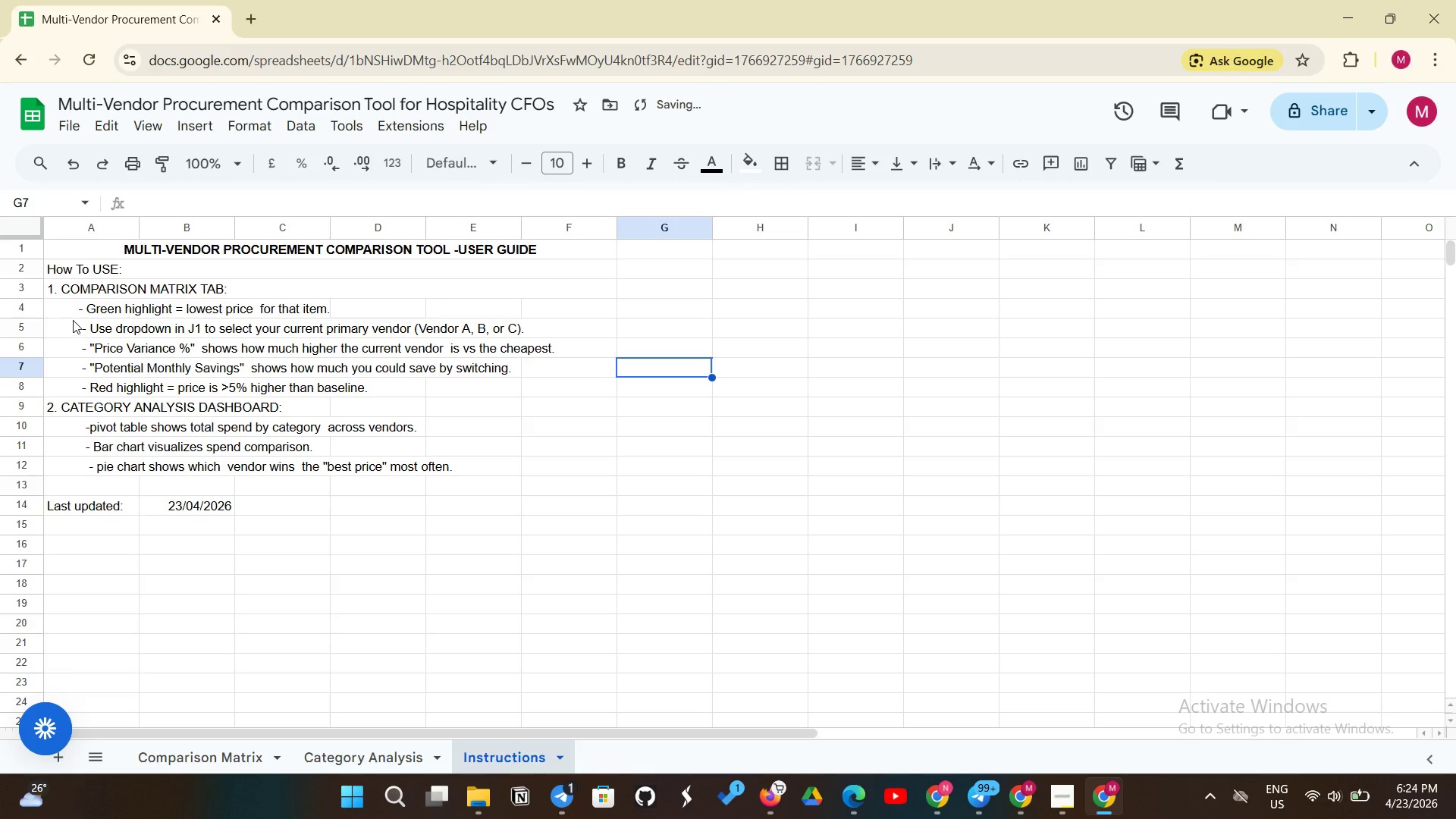 
left_click([74, 319])
 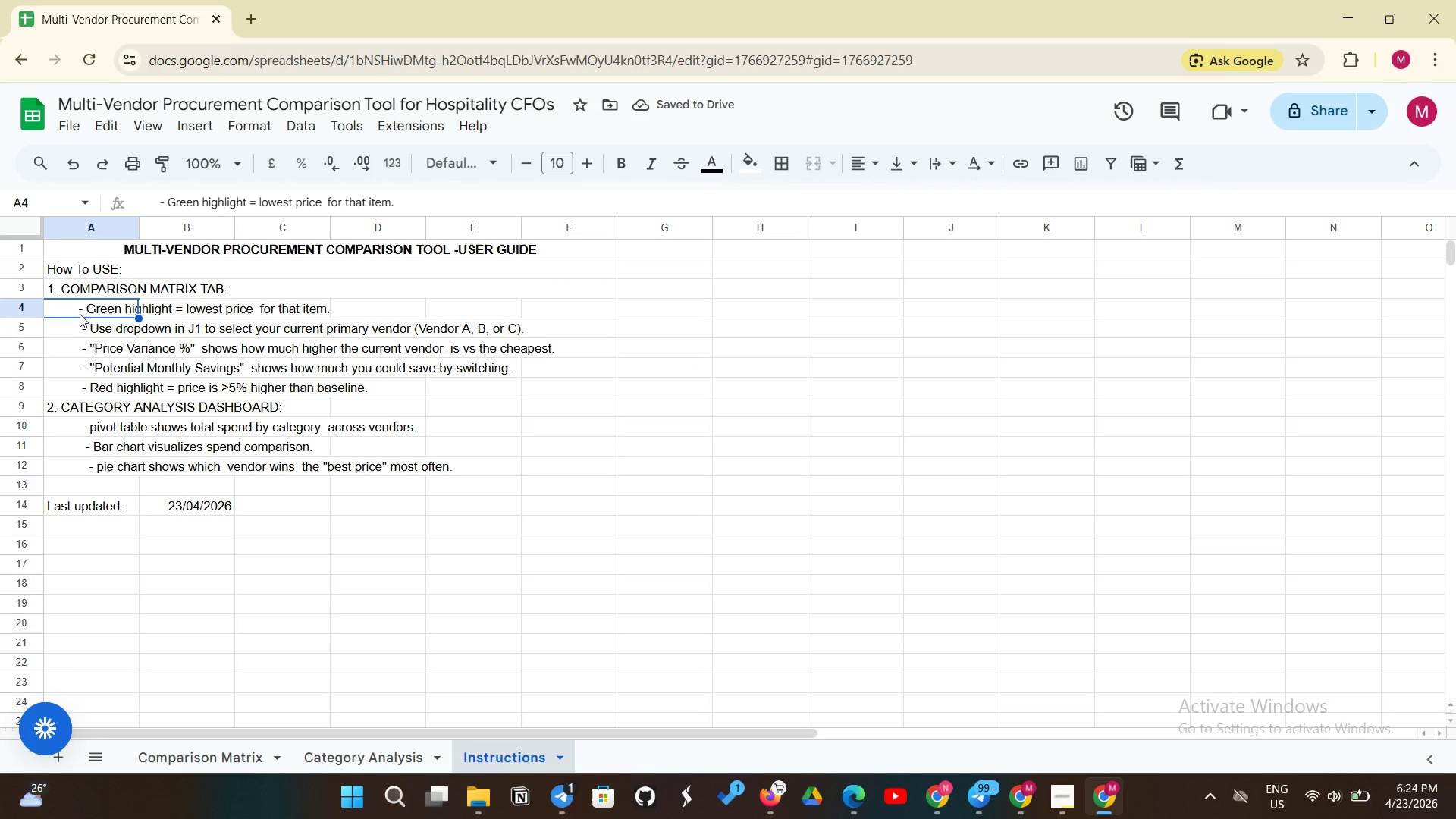 
left_click_drag(start_coordinate=[80, 314], to_coordinate=[602, 317])
 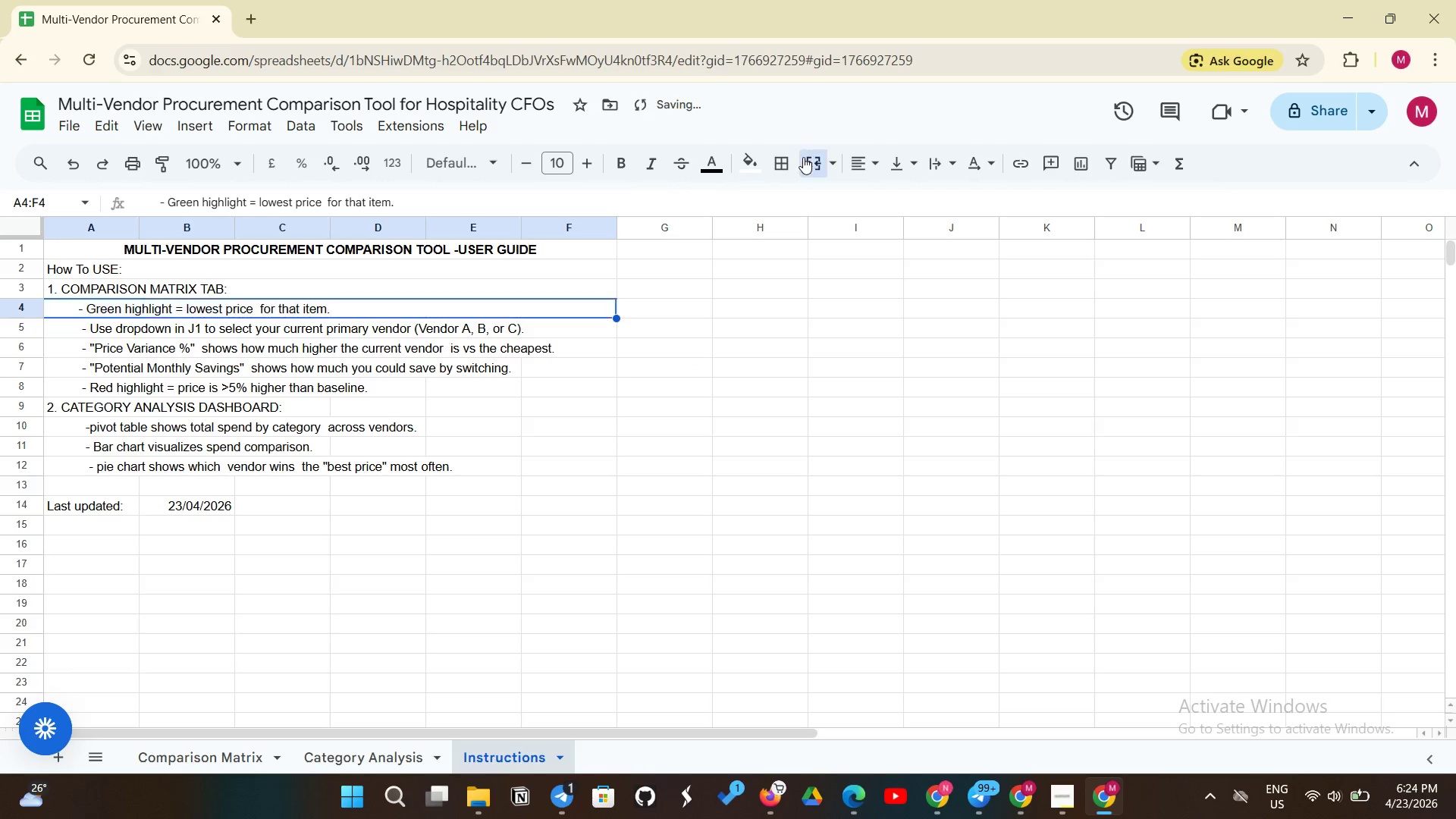 
left_click([687, 350])
 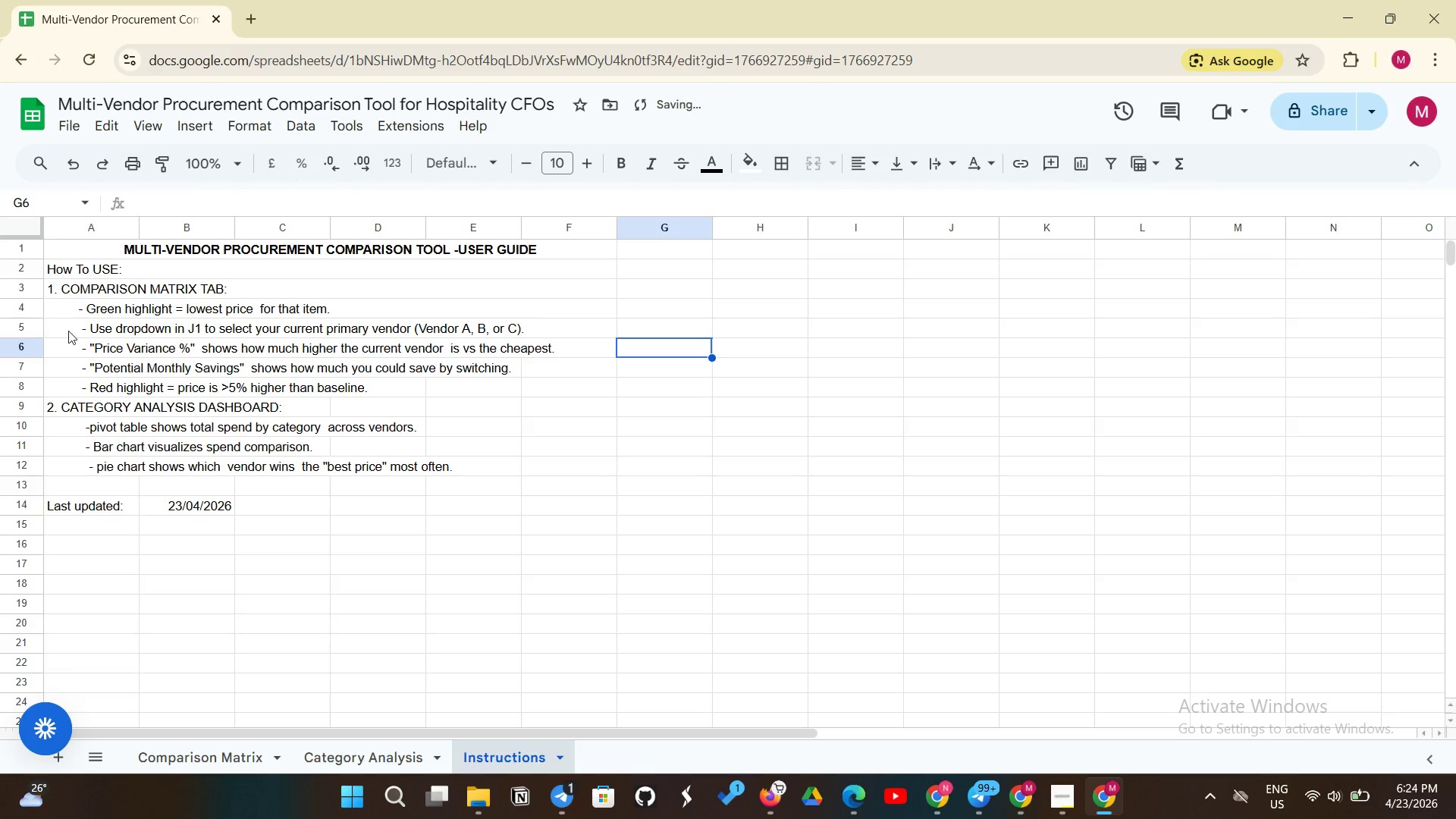 
left_click_drag(start_coordinate=[74, 330], to_coordinate=[581, 329])
 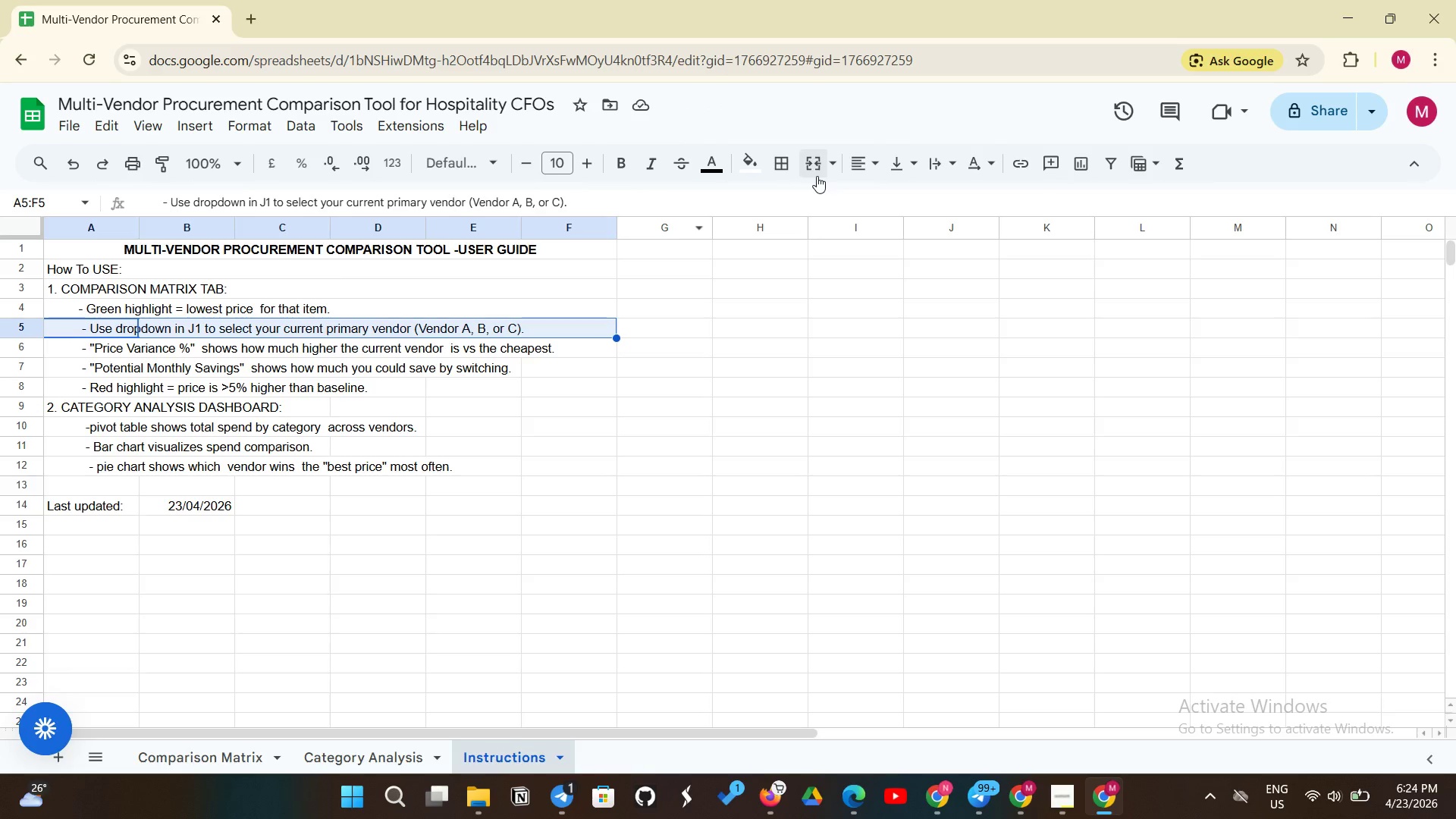 
left_click([700, 439])
 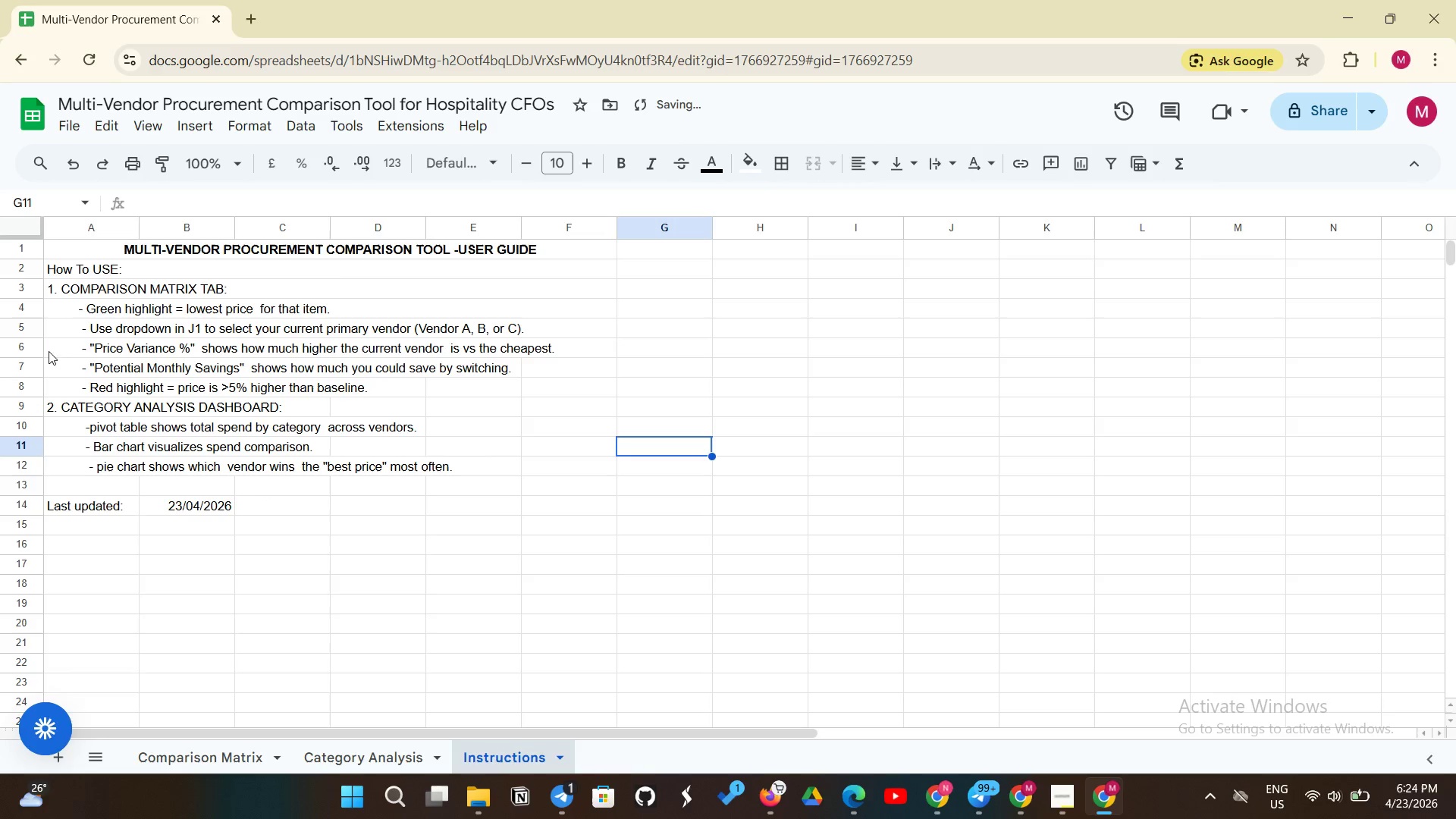 
left_click_drag(start_coordinate=[54, 349], to_coordinate=[582, 344])
 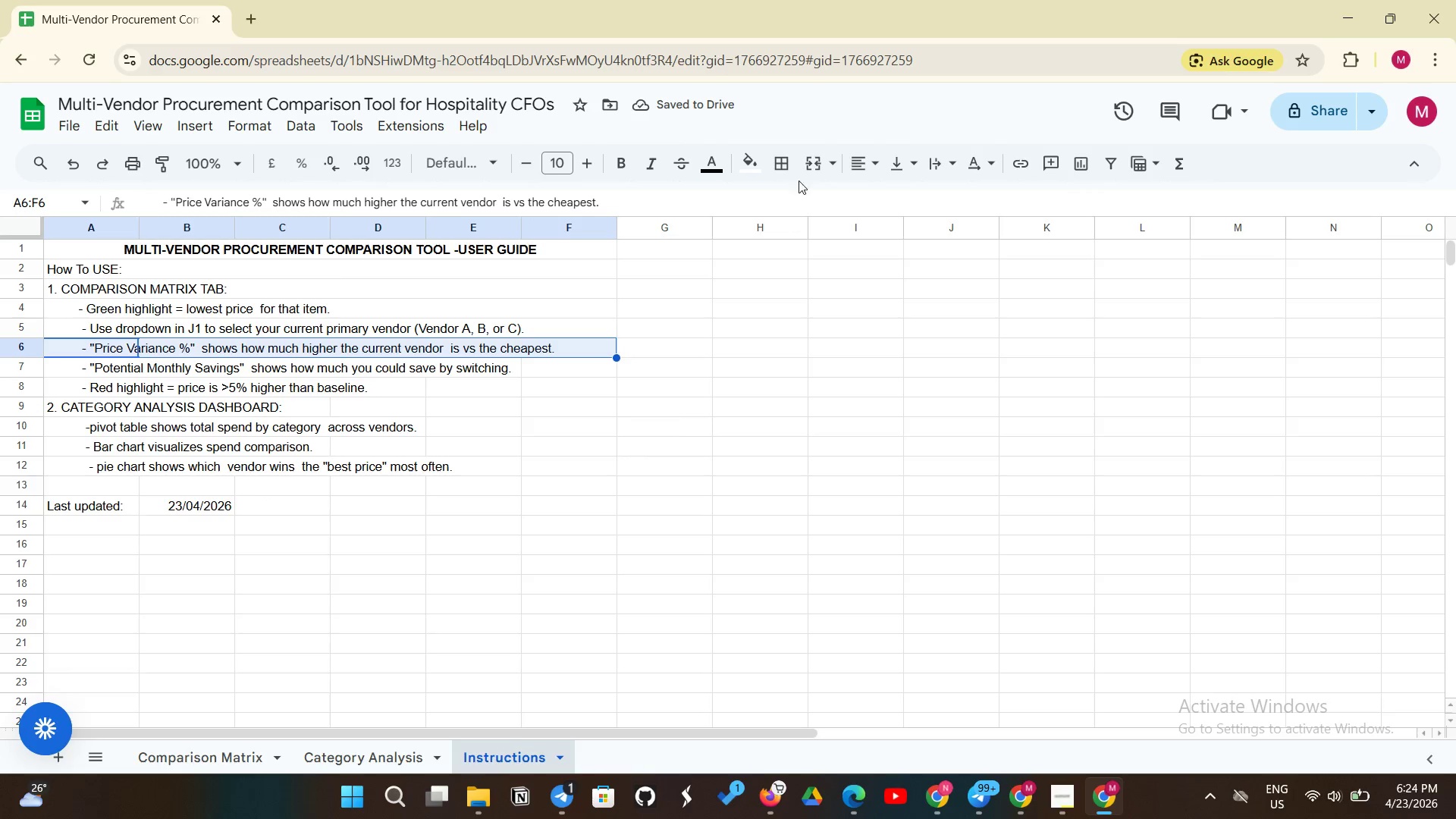 
left_click([817, 172])
 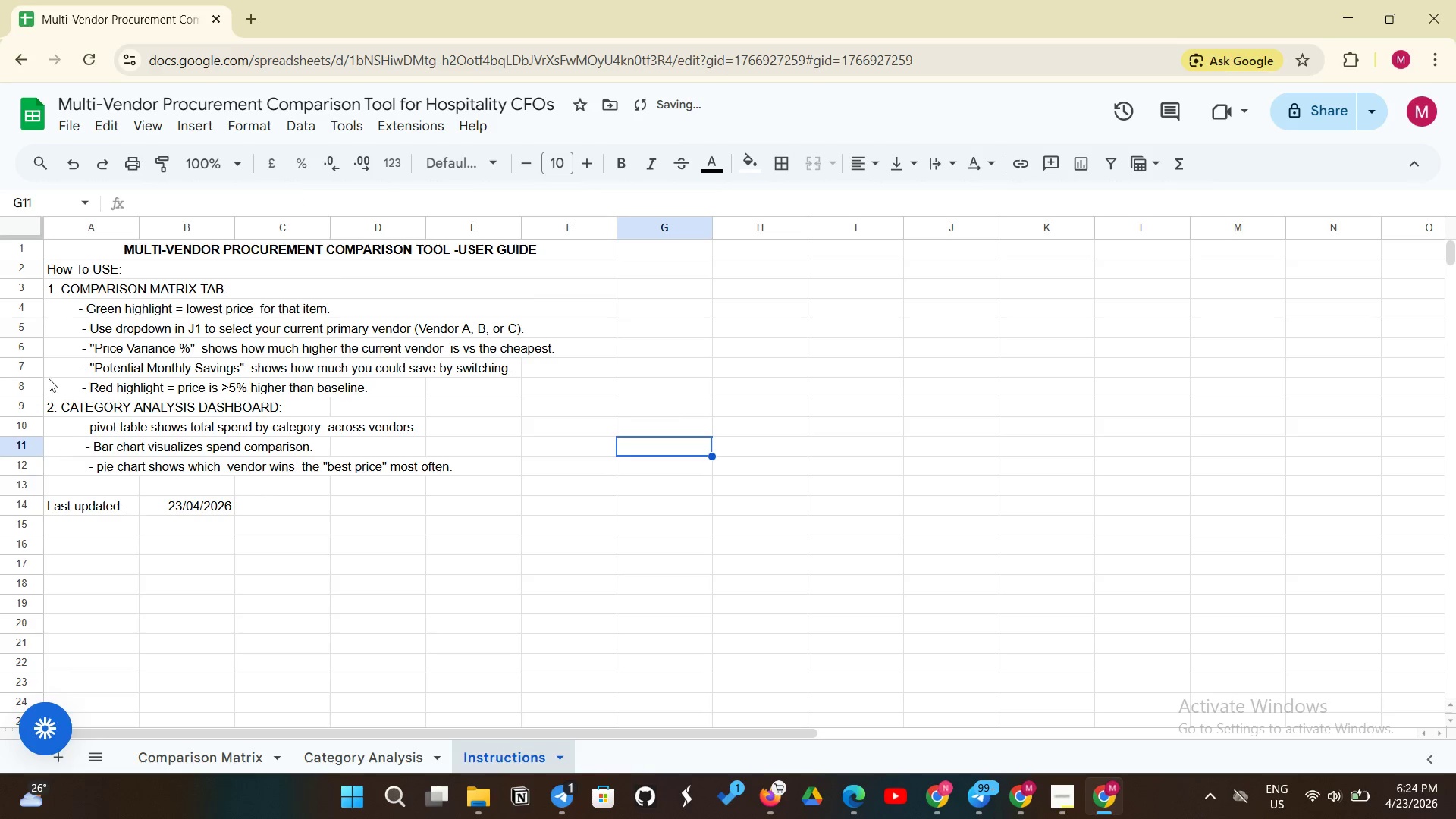 
left_click_drag(start_coordinate=[52, 366], to_coordinate=[567, 365])
 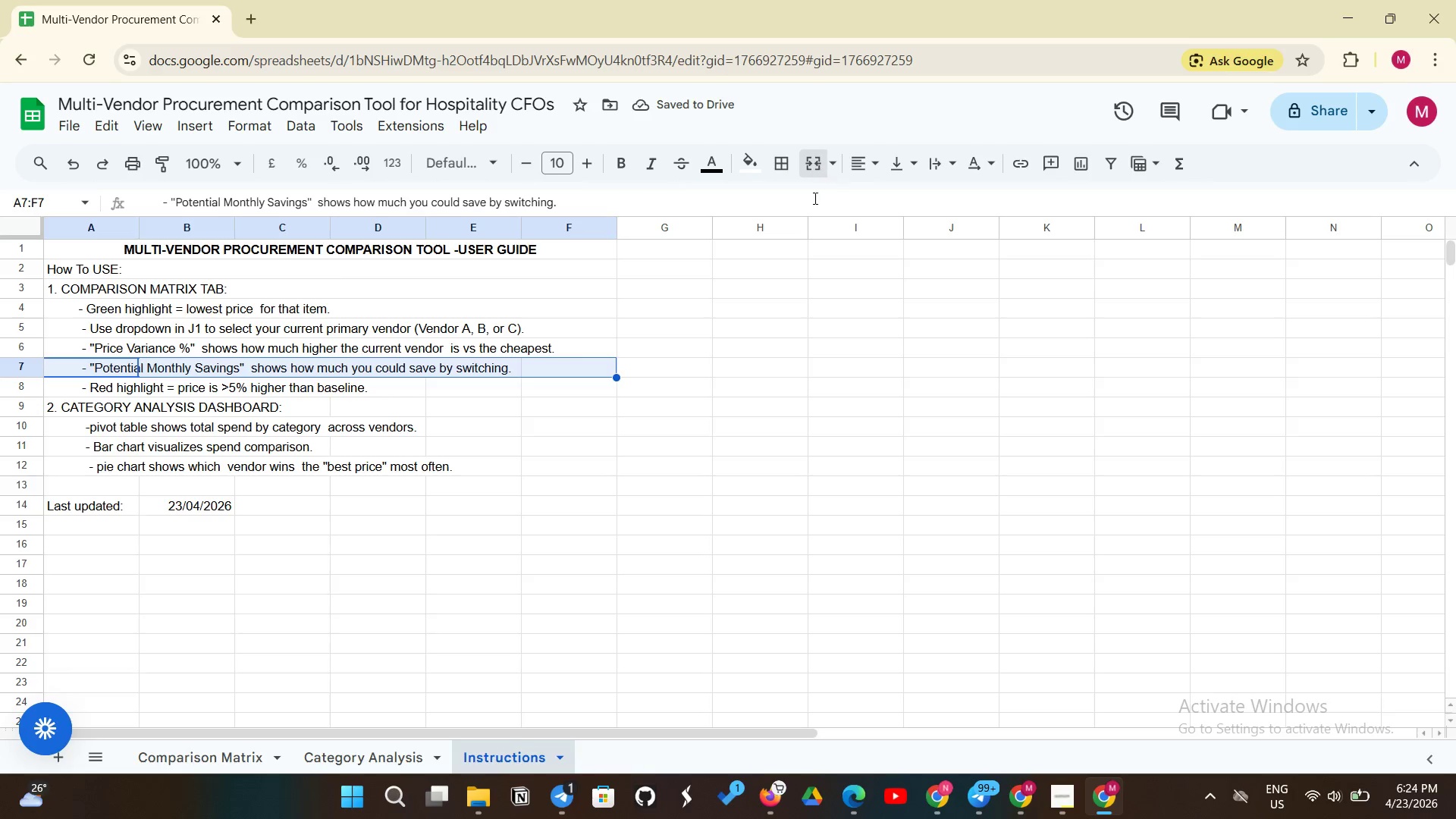 
left_click([494, 549])
 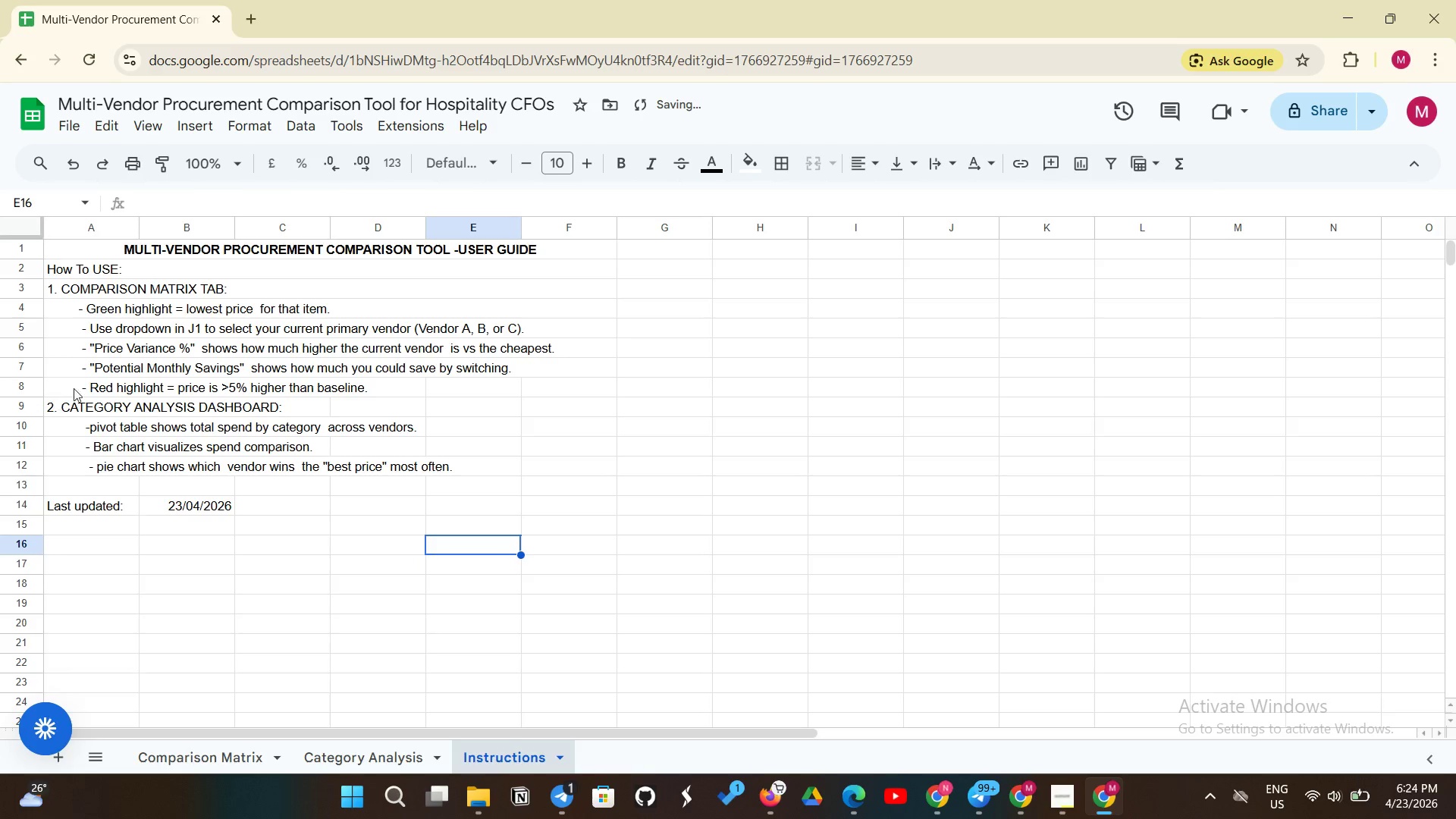 
left_click_drag(start_coordinate=[75, 388], to_coordinate=[568, 386])
 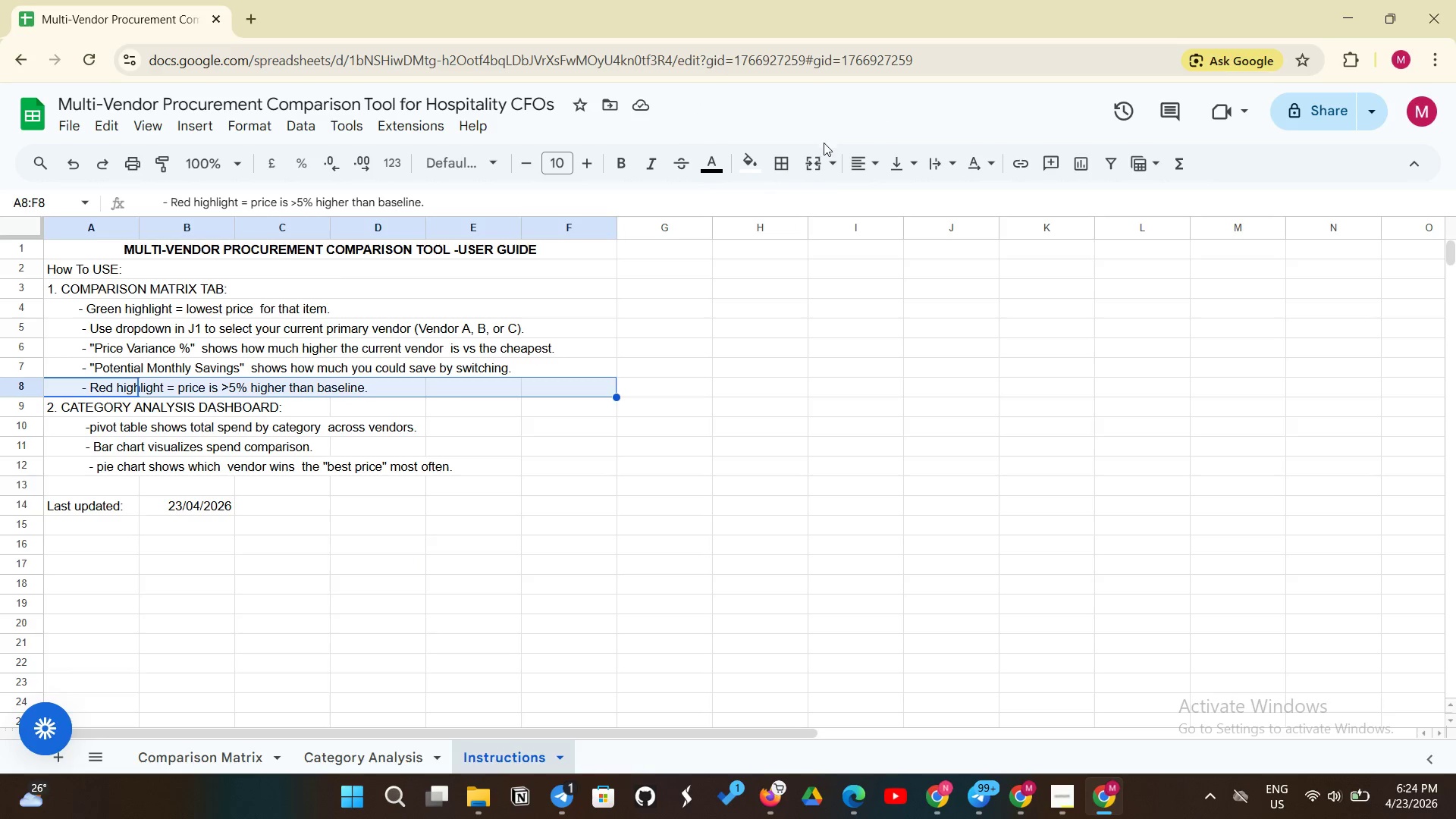 
left_click([815, 174])
 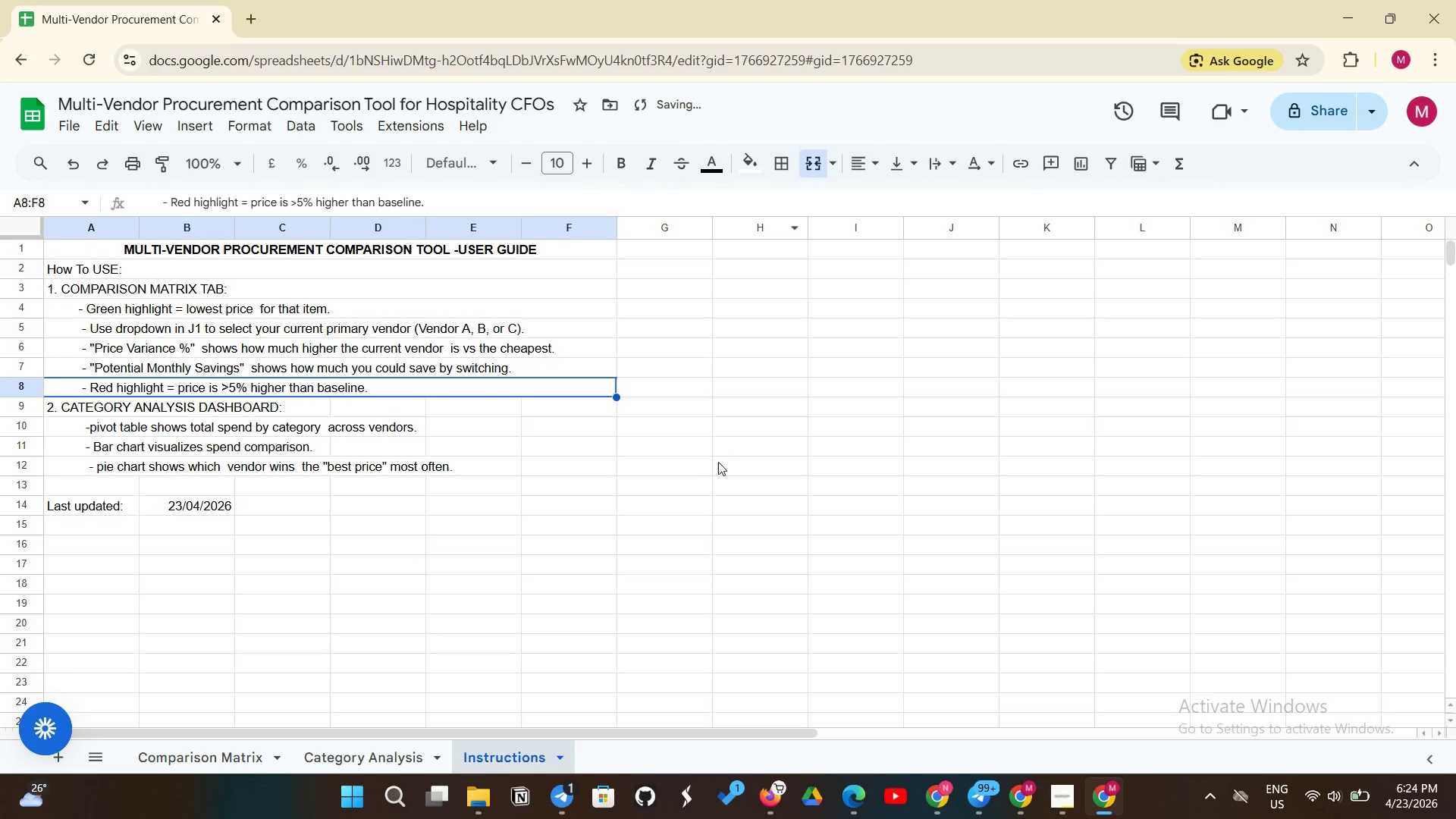 
left_click([718, 463])
 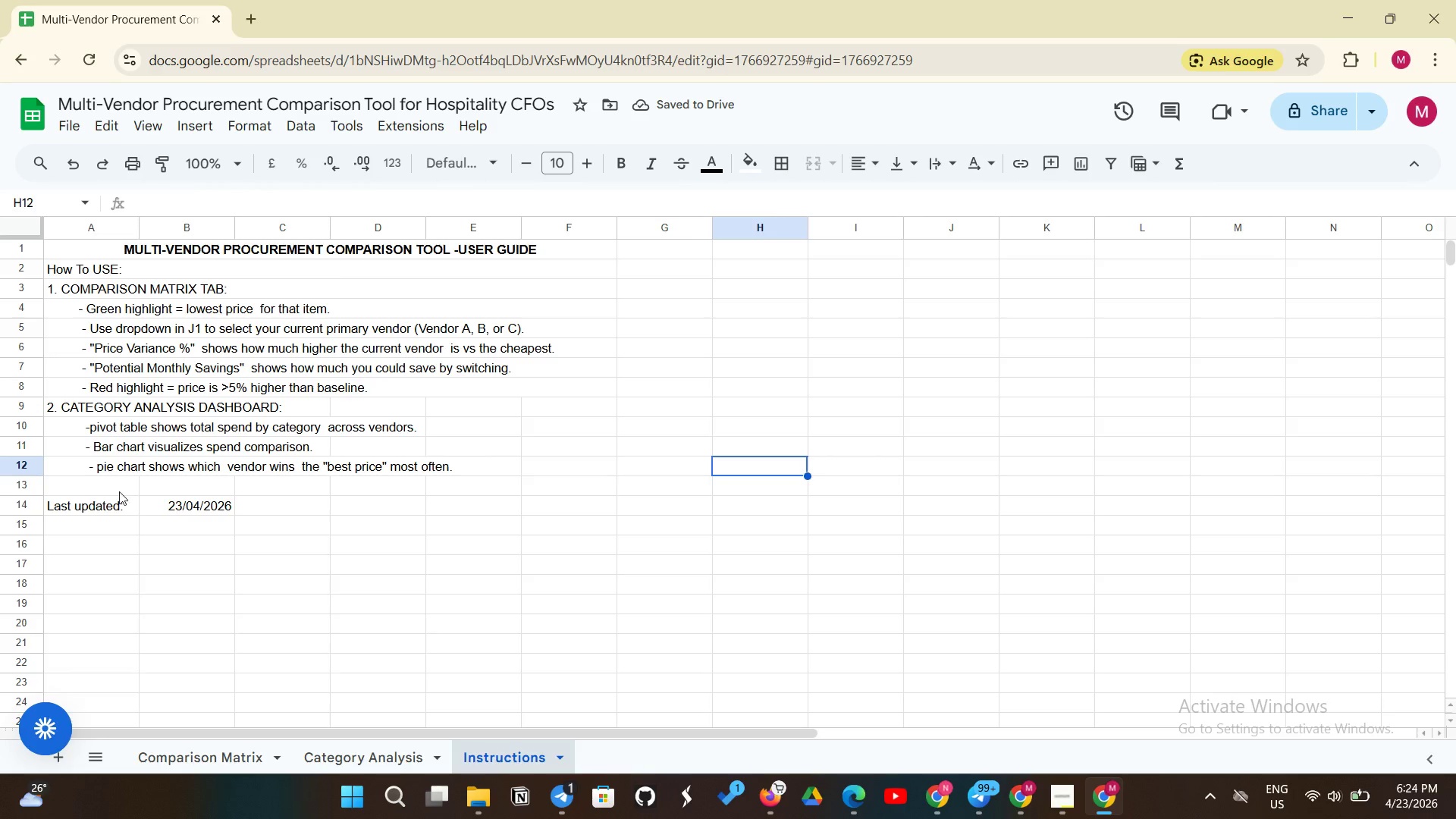 
left_click_drag(start_coordinate=[57, 411], to_coordinate=[673, 405])
 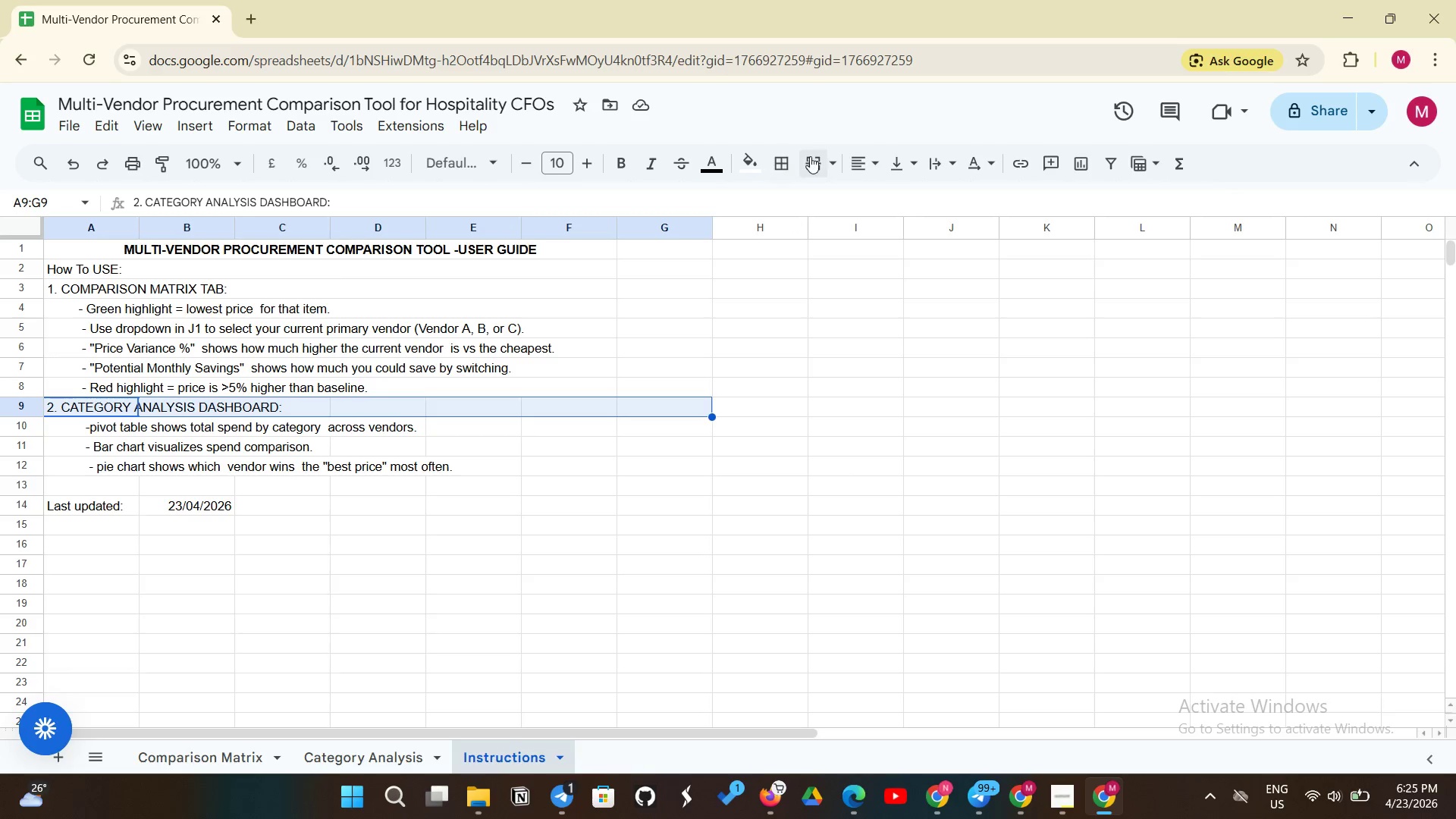 
left_click([811, 155])
 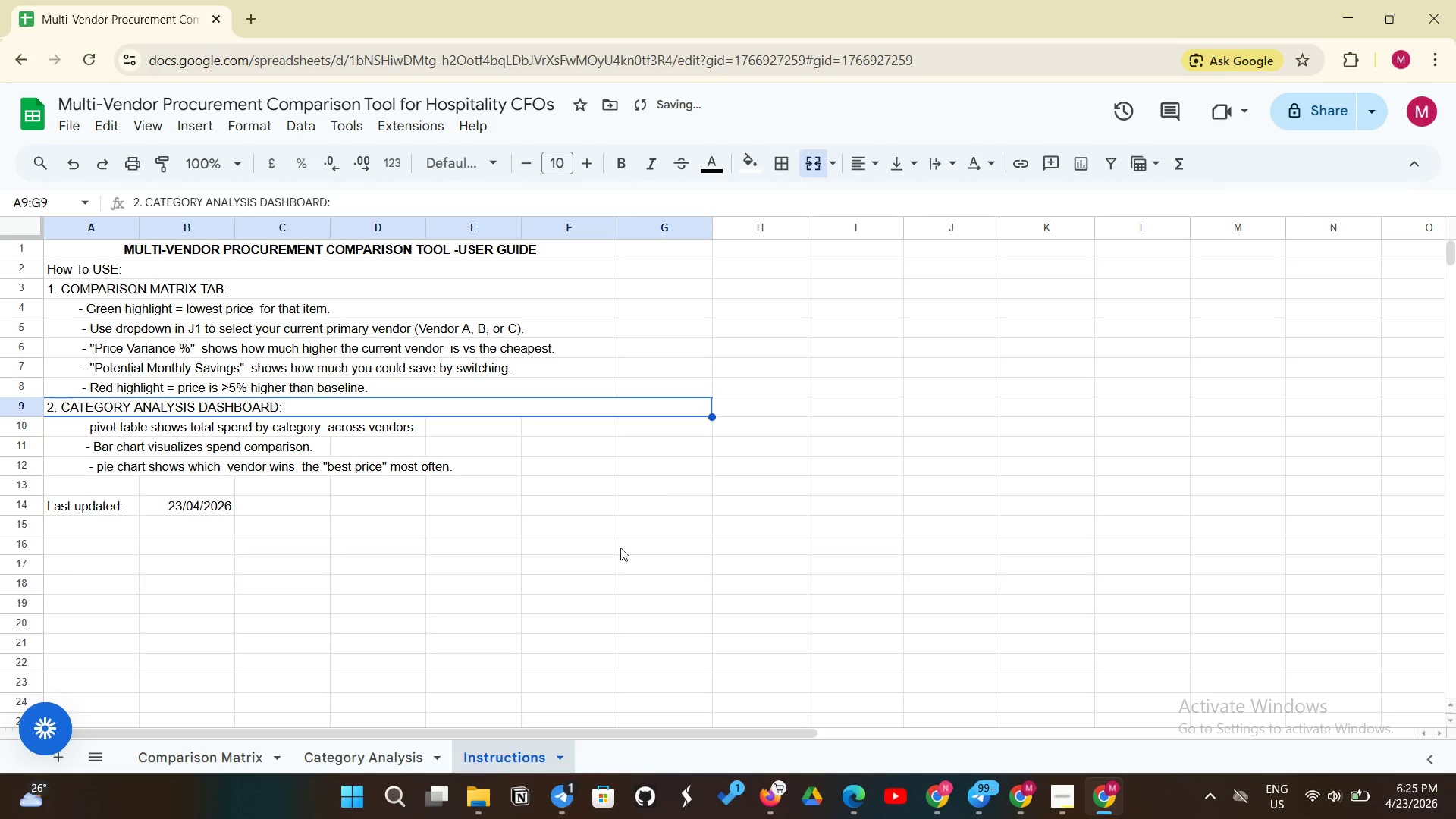 
left_click([613, 557])
 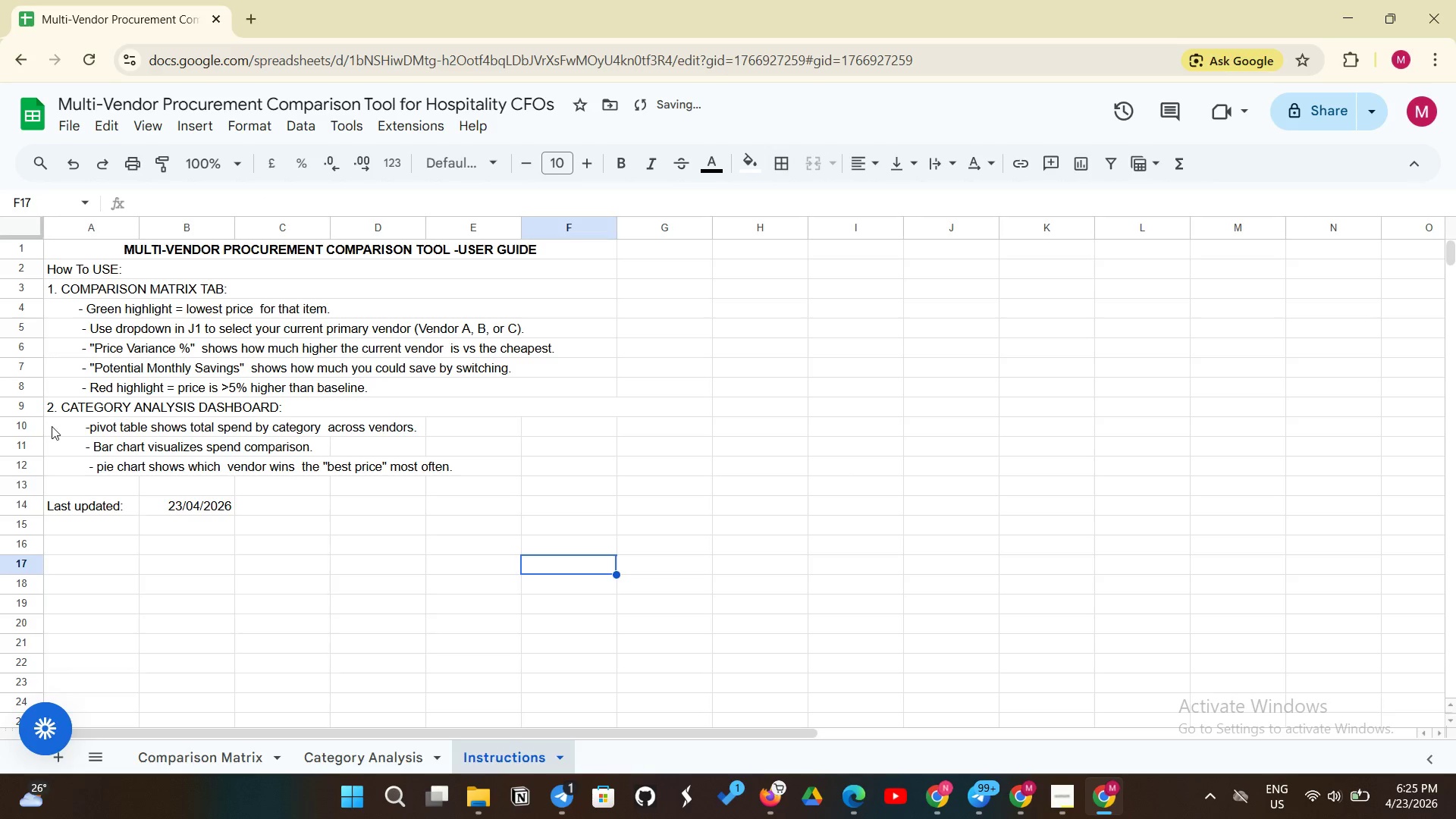 
left_click_drag(start_coordinate=[52, 426], to_coordinate=[653, 424])
 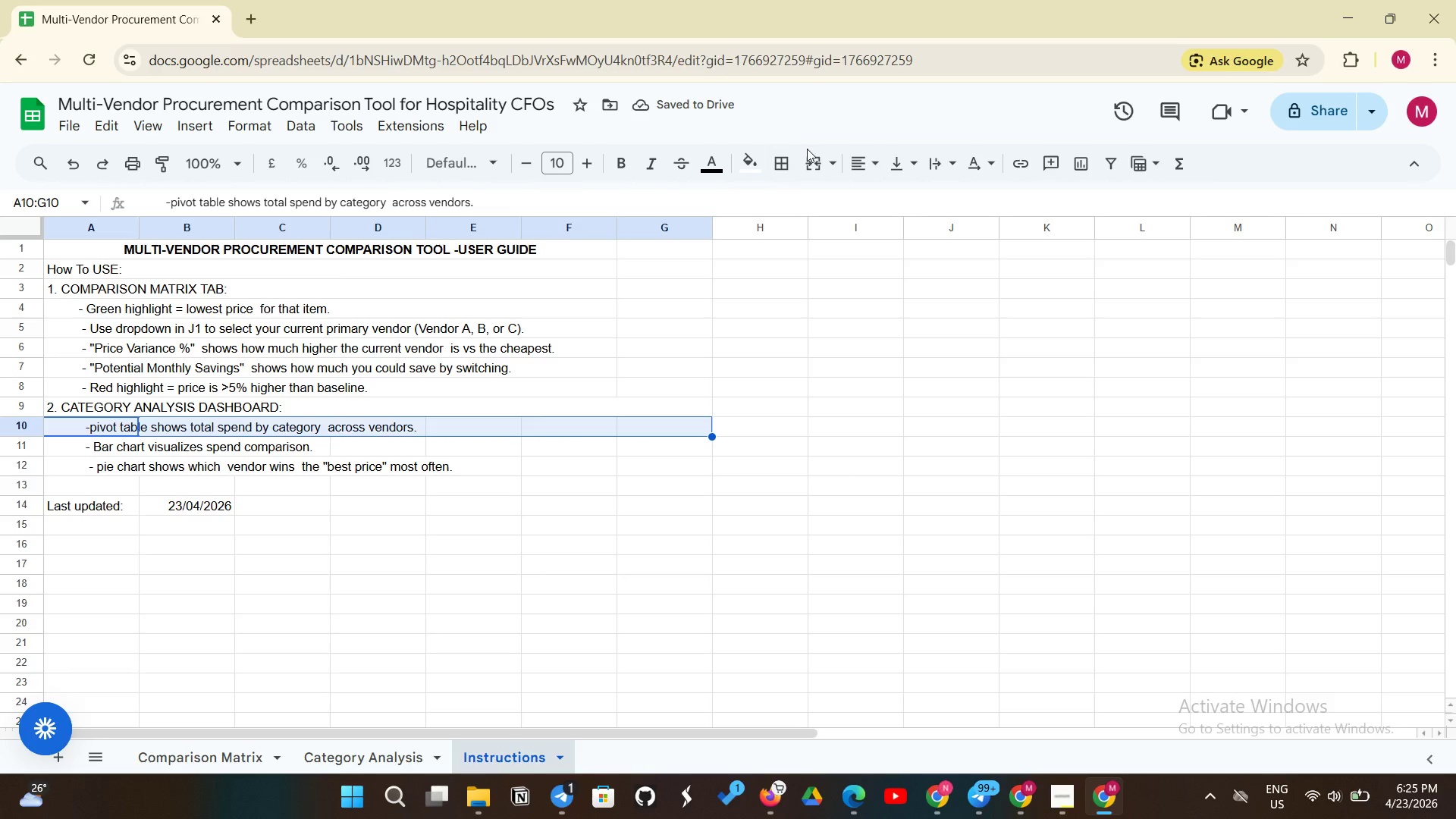 
left_click([808, 160])
 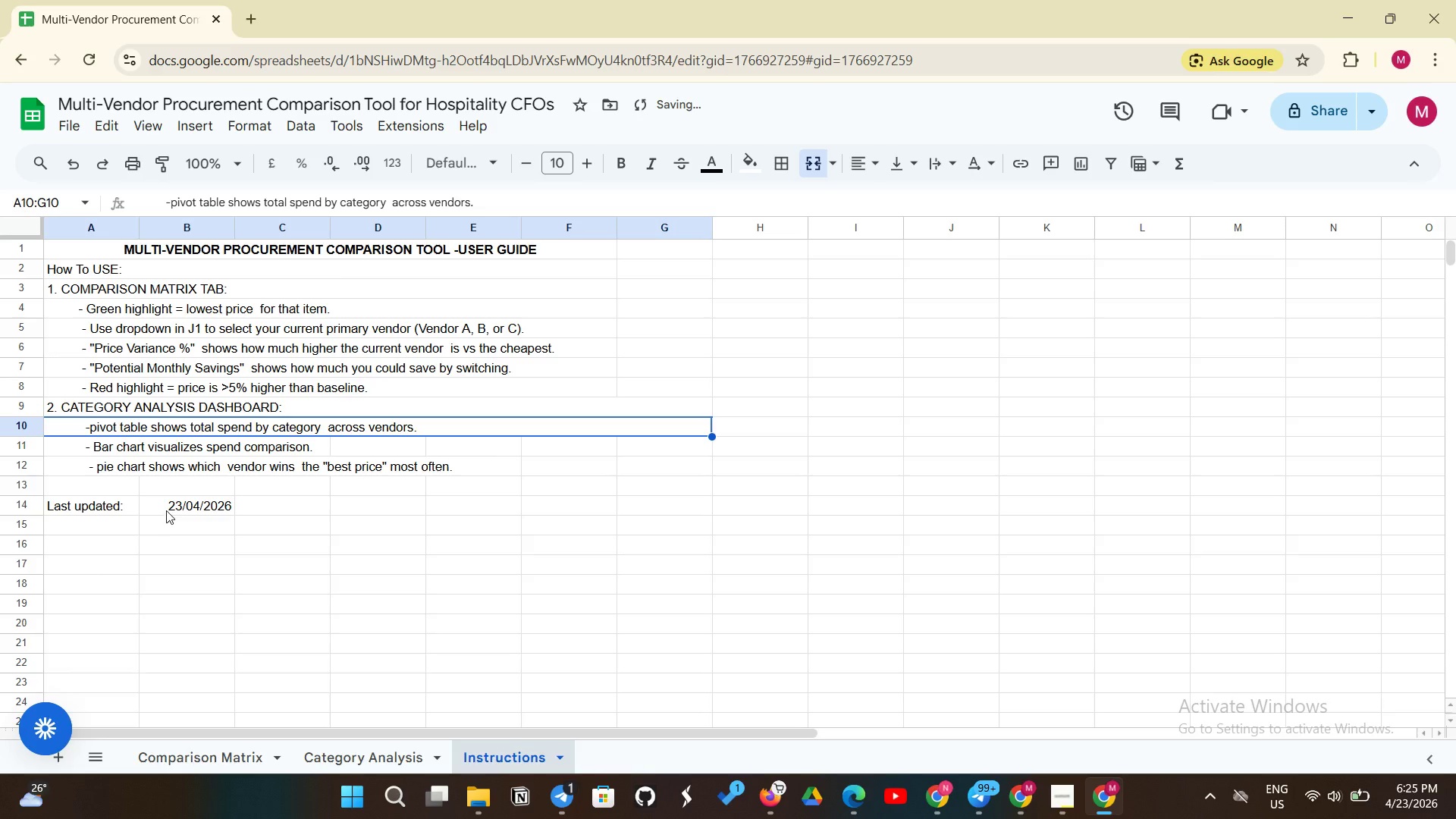 
left_click([154, 513])
 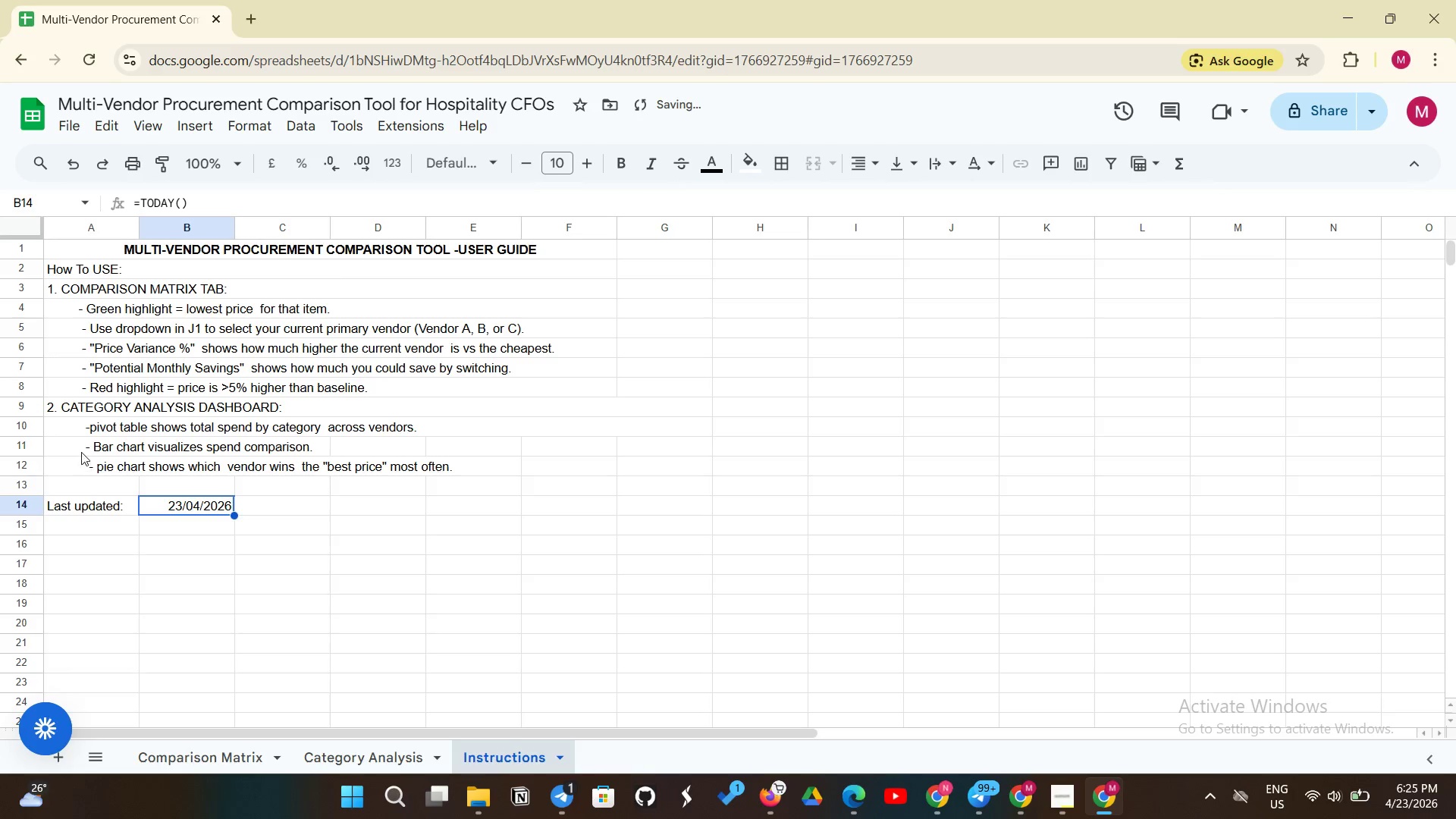 
left_click_drag(start_coordinate=[81, 452], to_coordinate=[618, 454])
 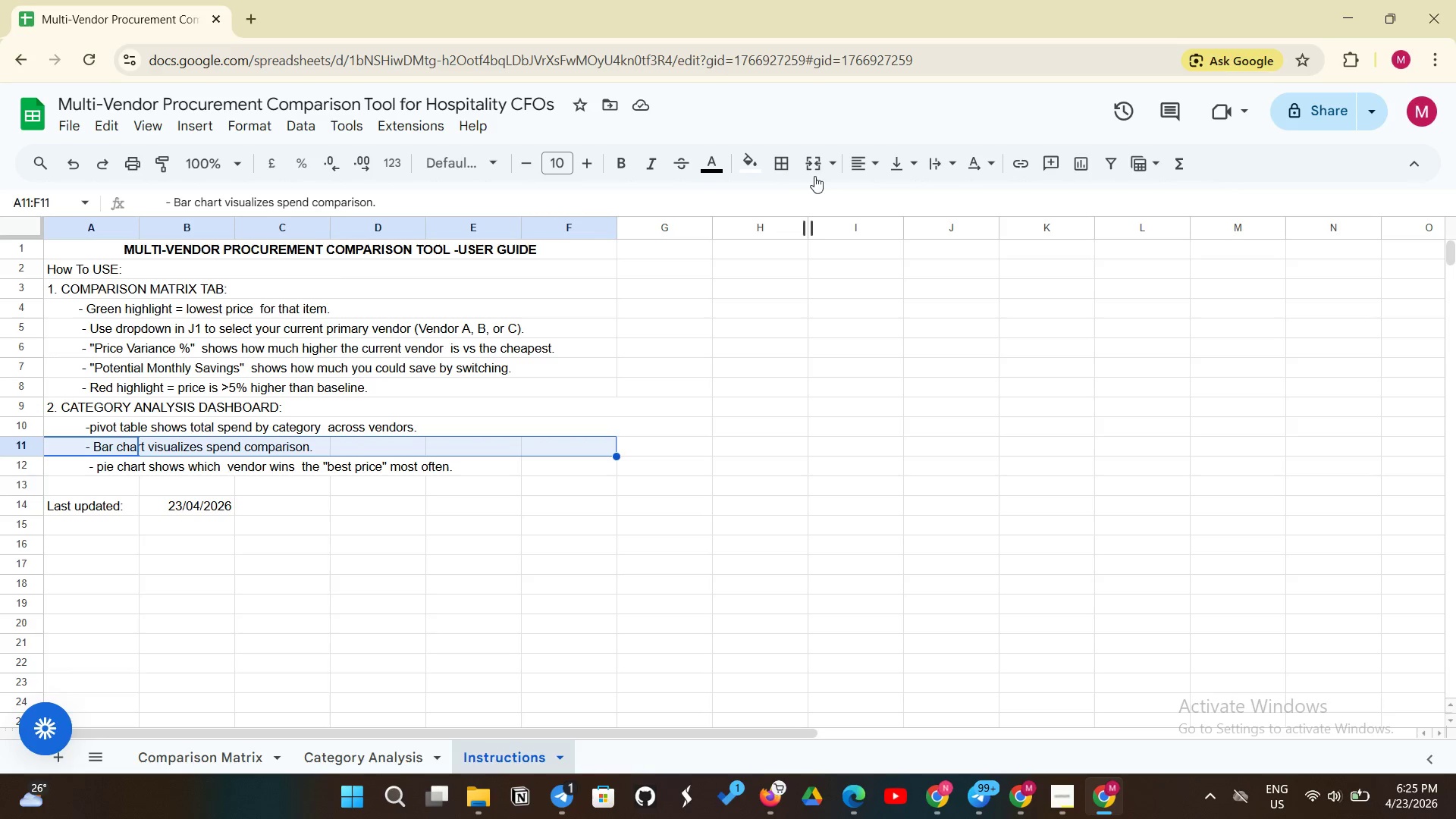 
left_click([814, 176])
 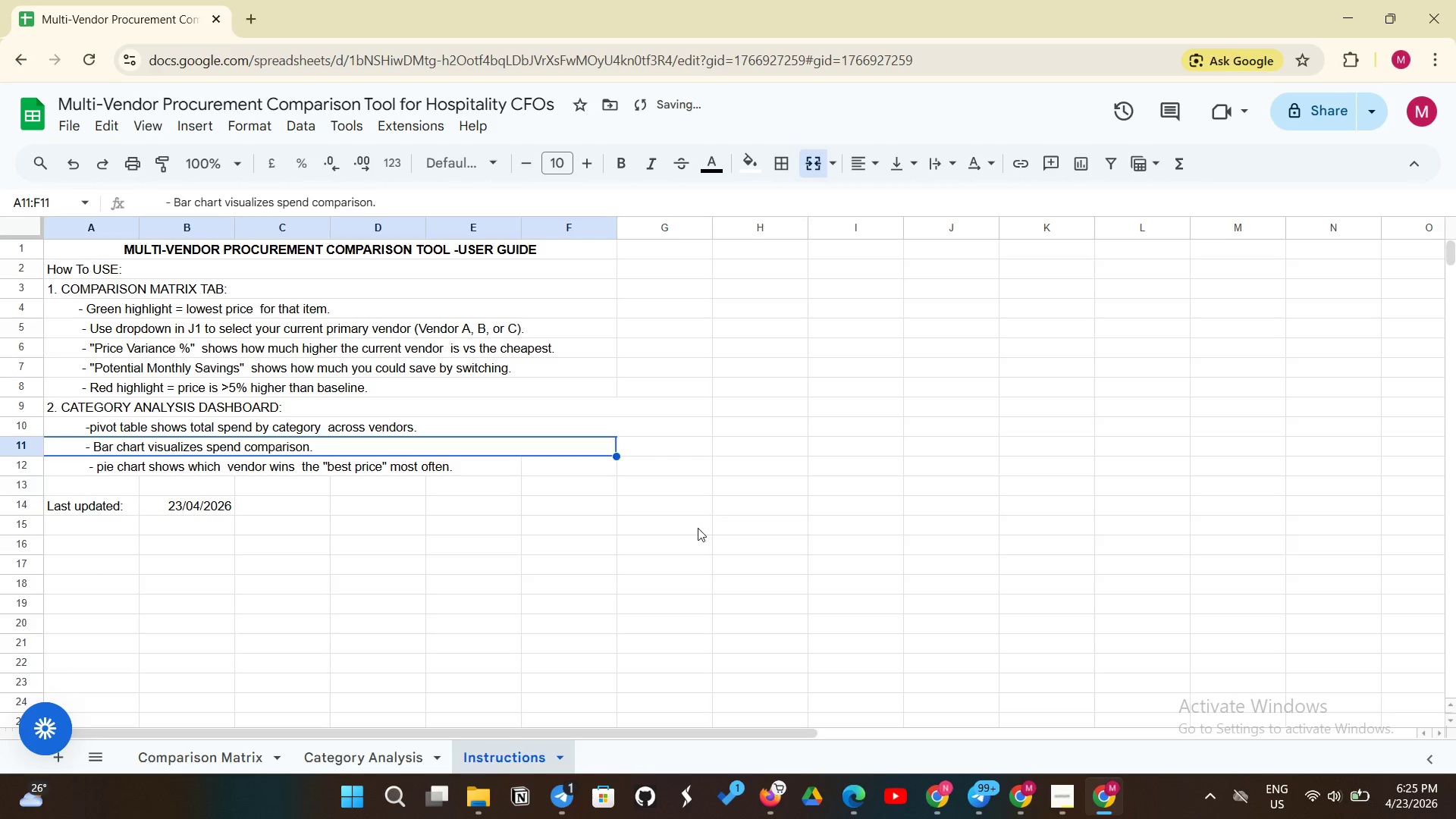 
left_click([698, 528])
 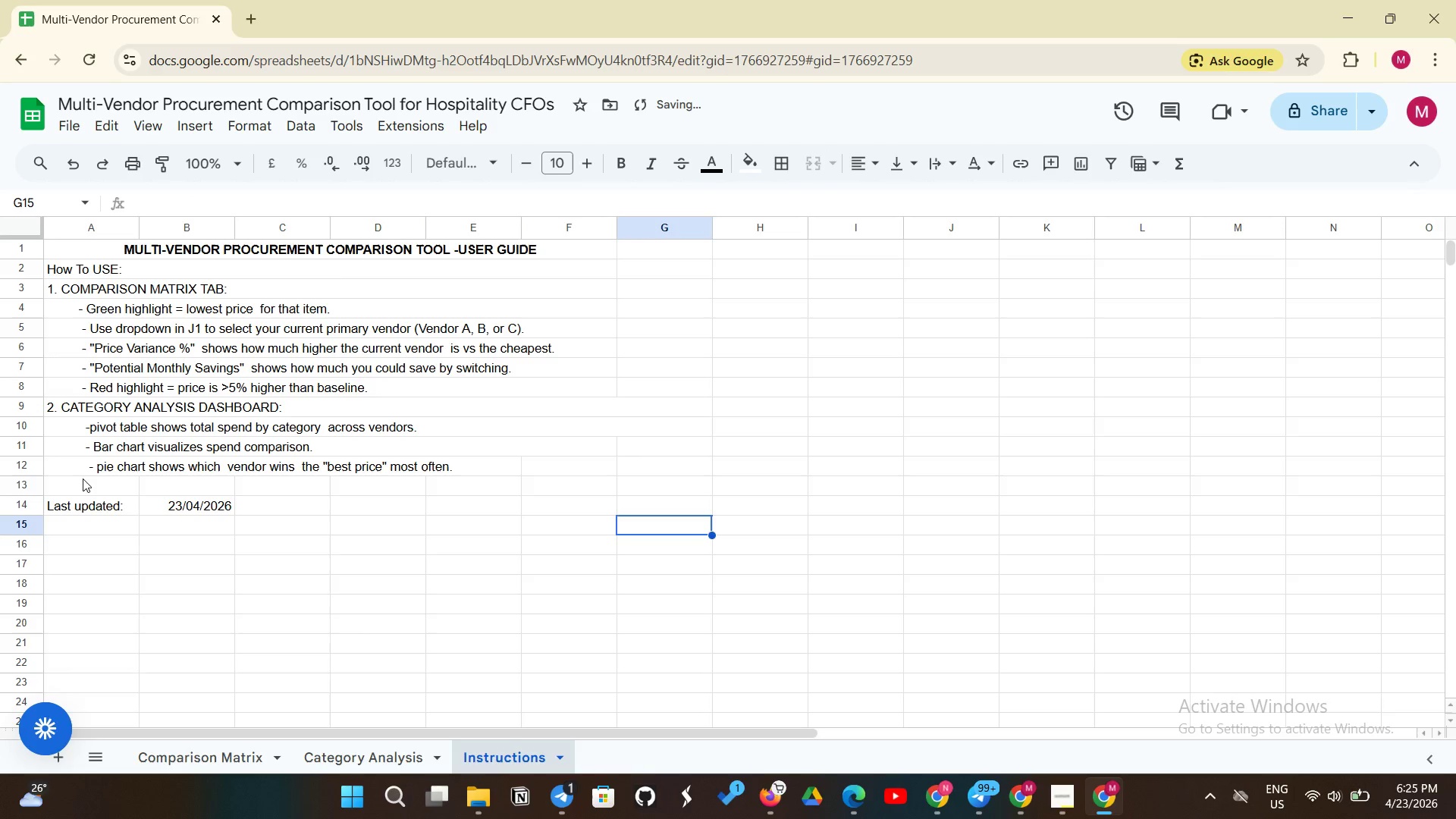 
left_click([83, 479])
 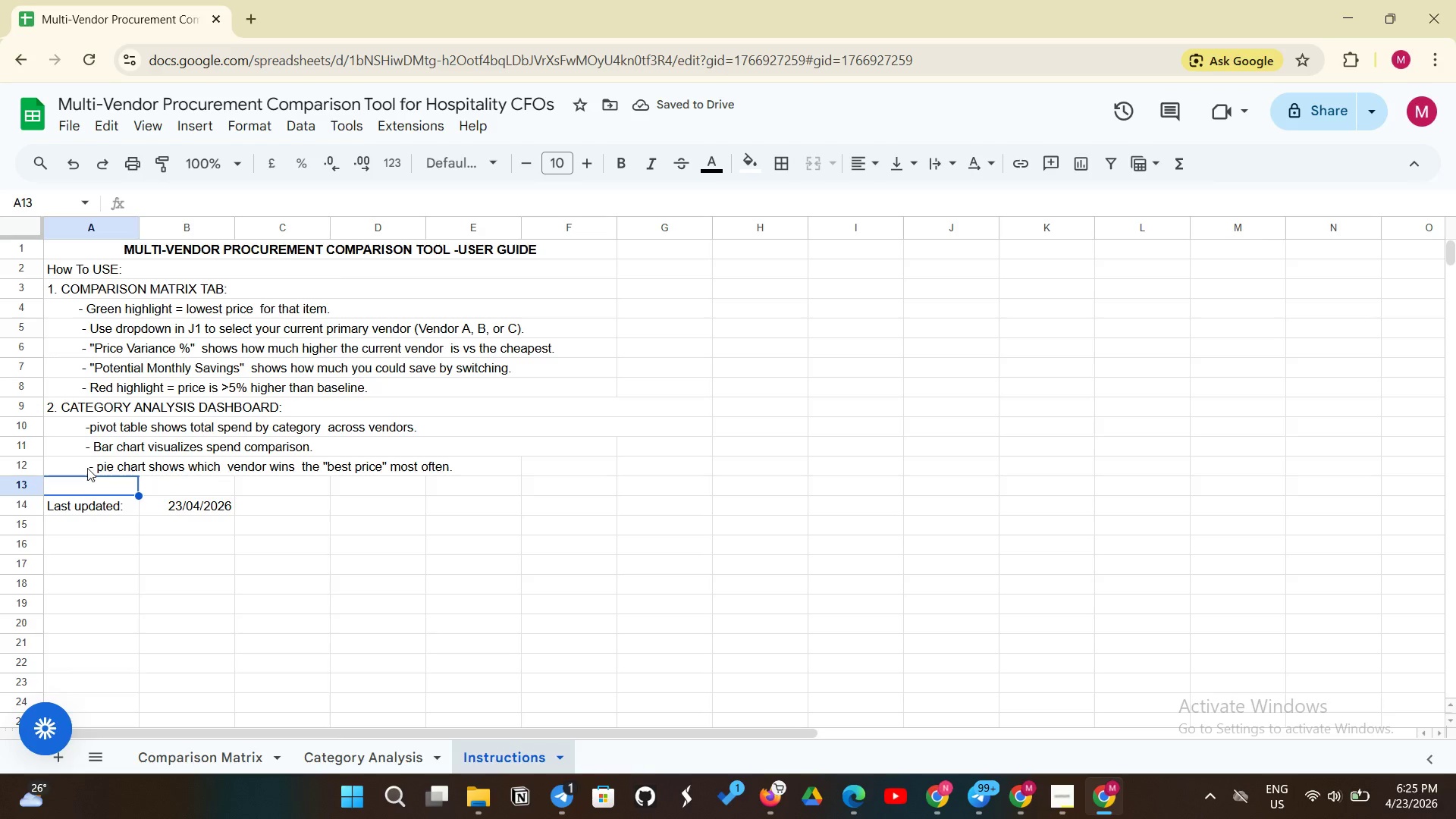 
left_click([87, 468])
 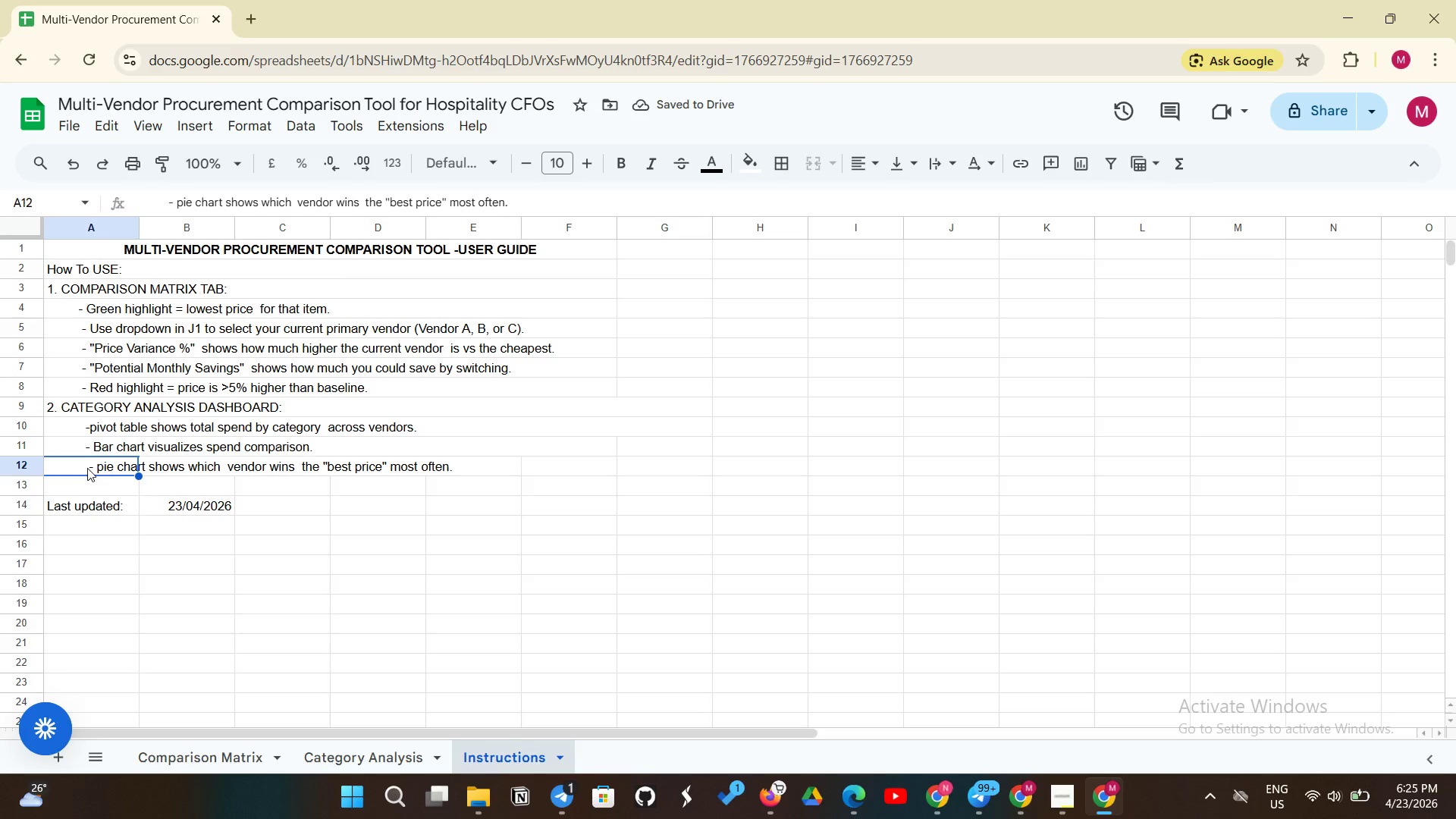 
left_click_drag(start_coordinate=[87, 468], to_coordinate=[551, 461])
 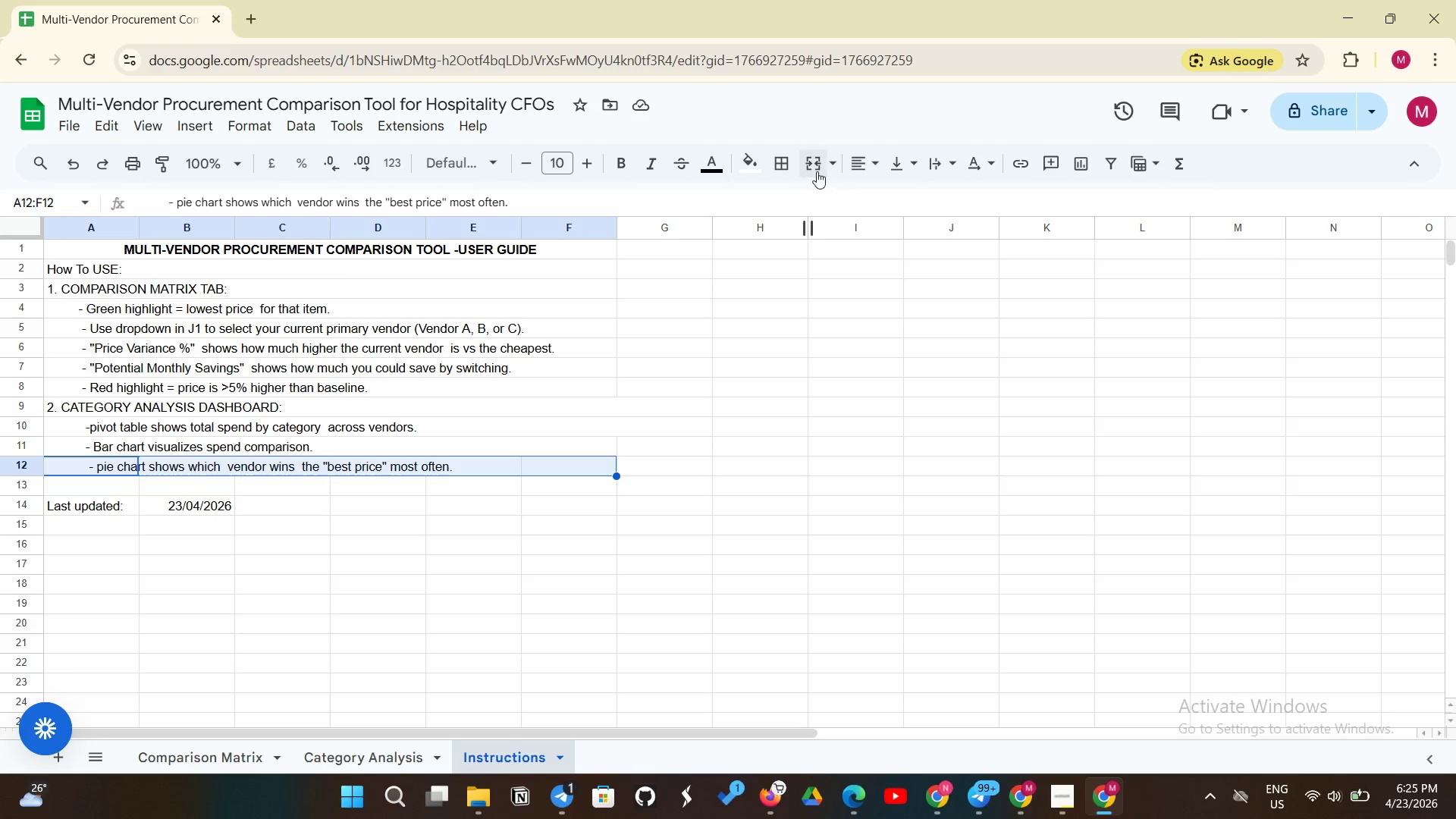 
left_click([815, 171])
 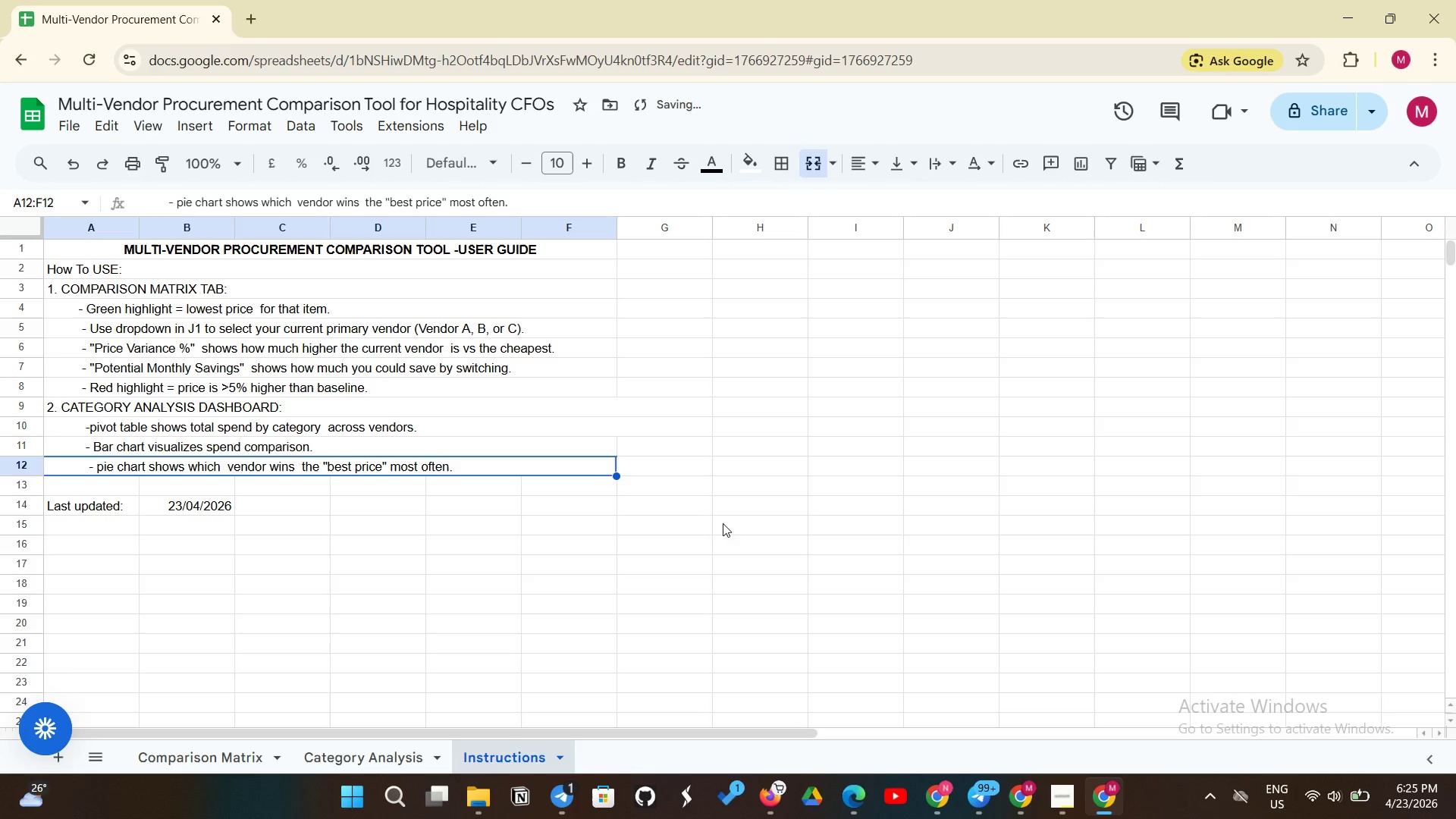 
left_click([723, 523])
 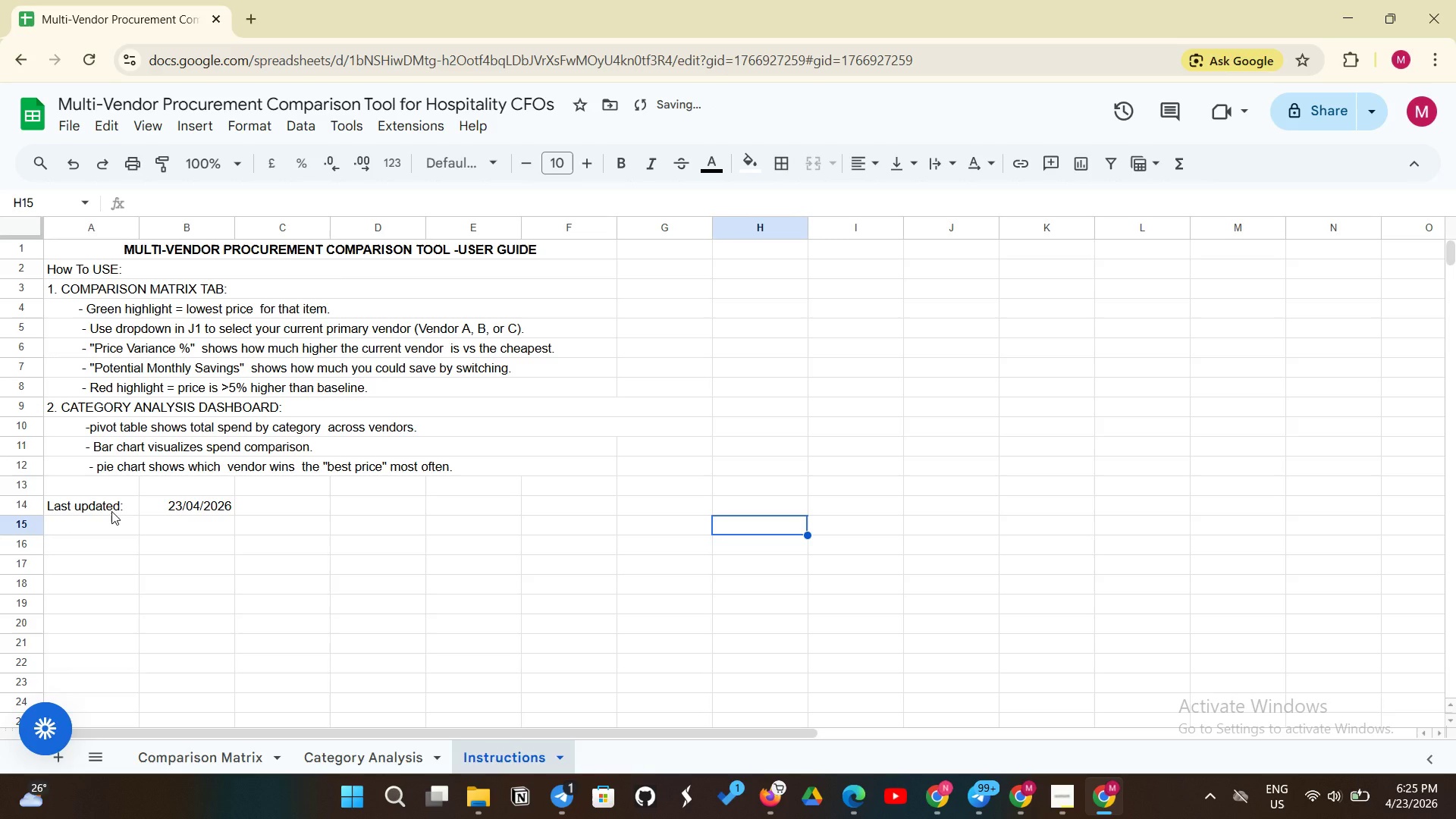 
left_click([111, 511])
 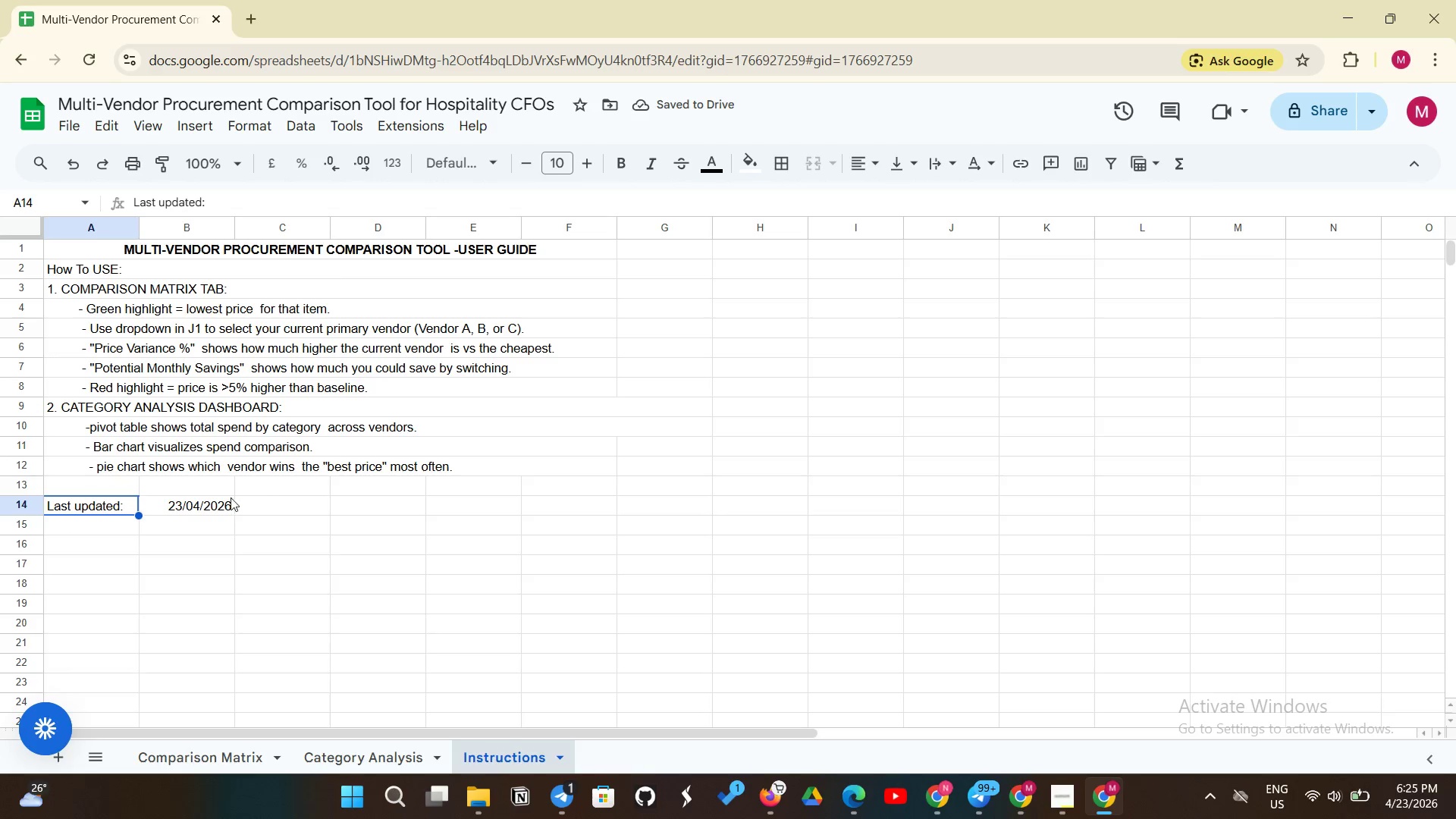 
left_click([206, 510])
 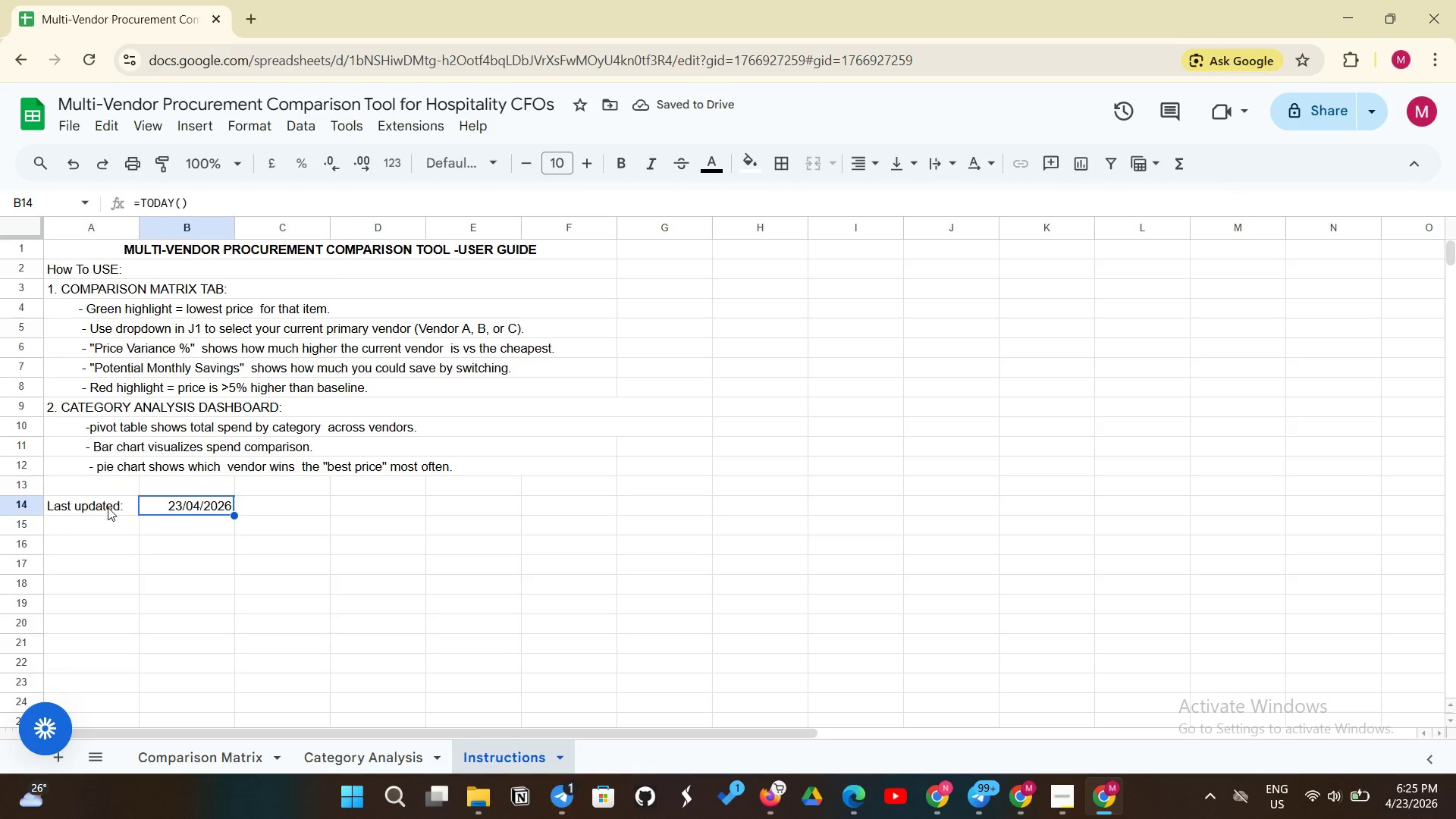 
left_click([108, 507])
 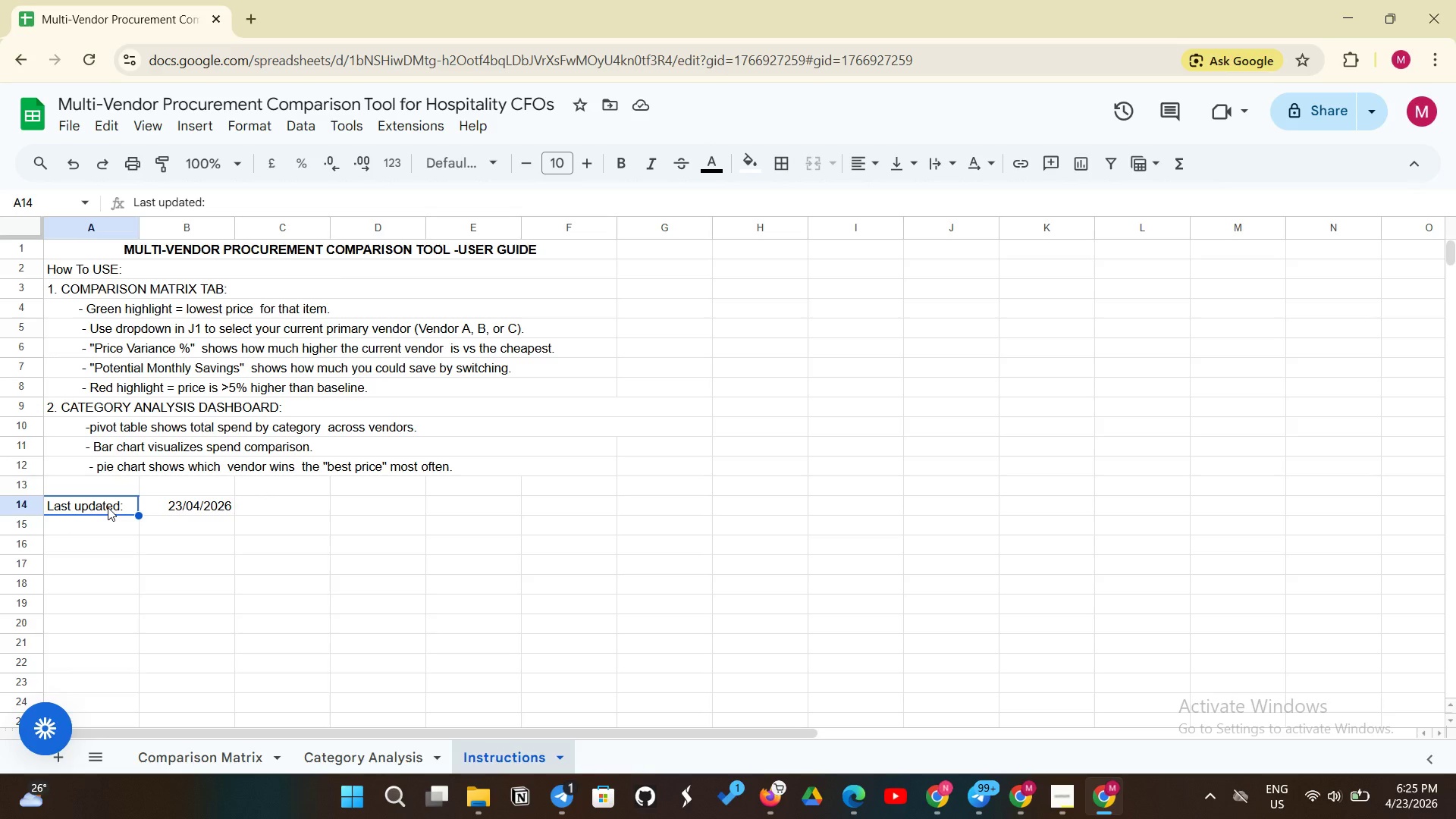 
left_click([108, 507])
 